 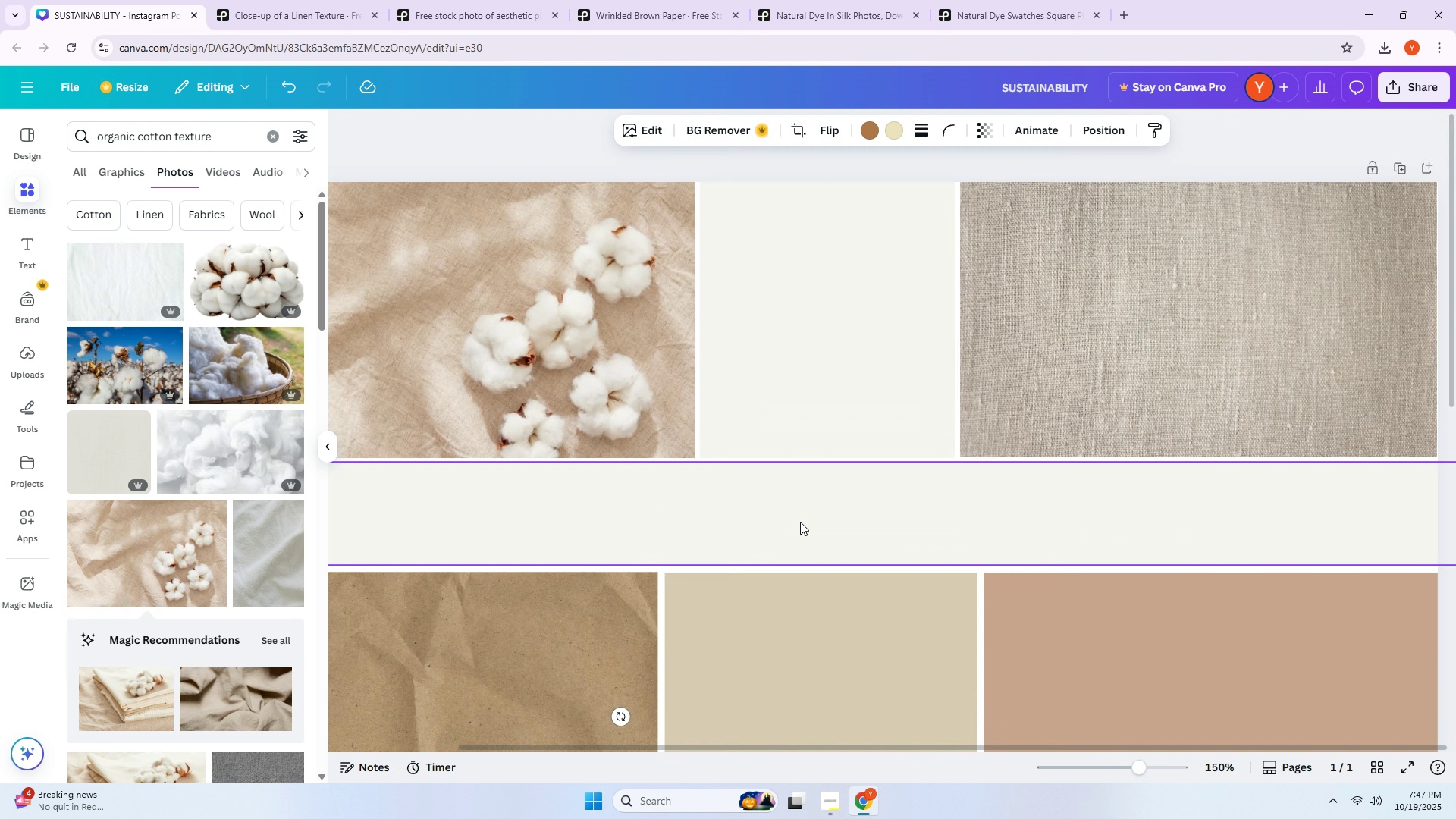 
left_click([817, 513])
 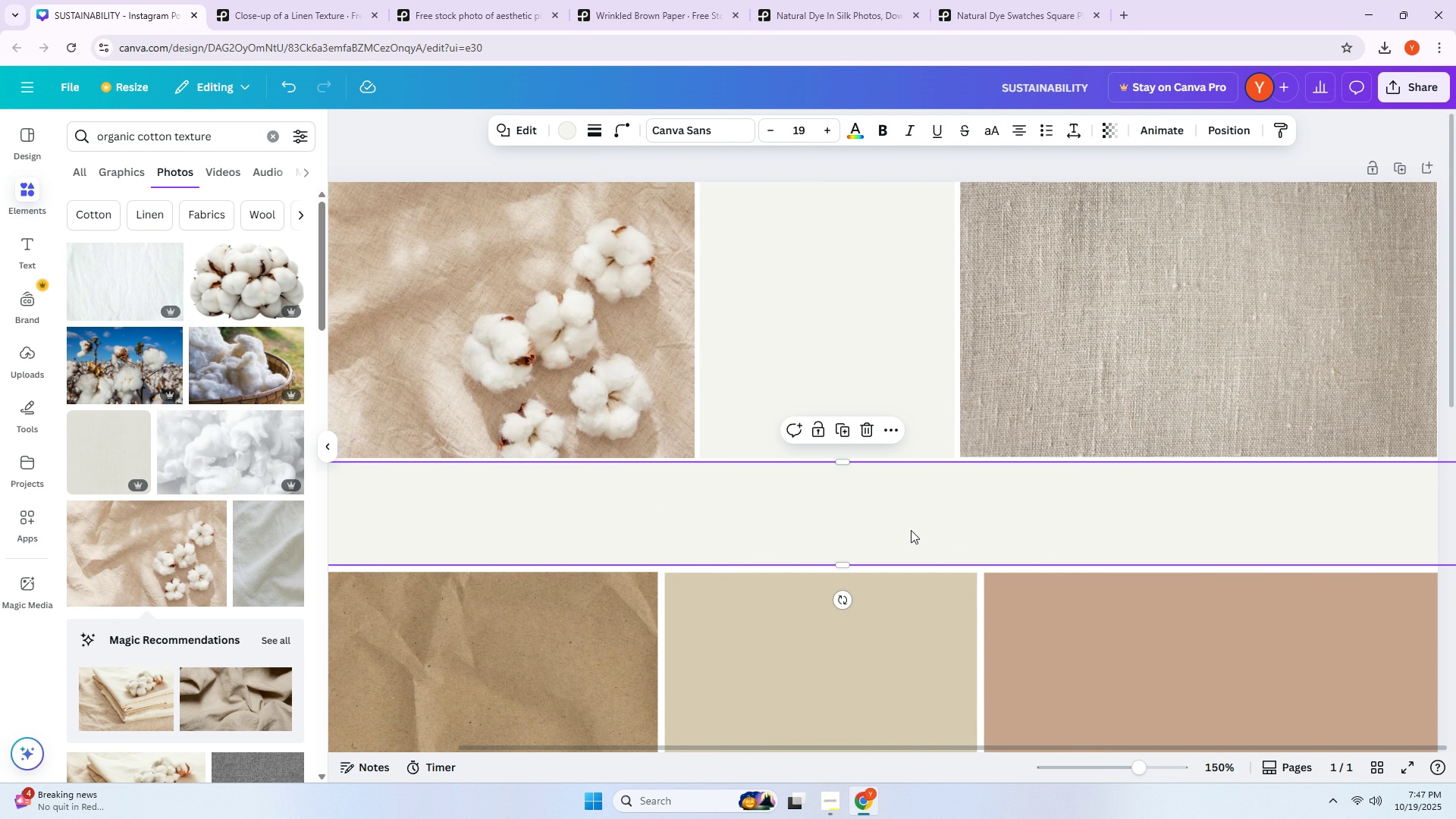 
scroll: coordinate [913, 530], scroll_direction: down, amount: 2.0
 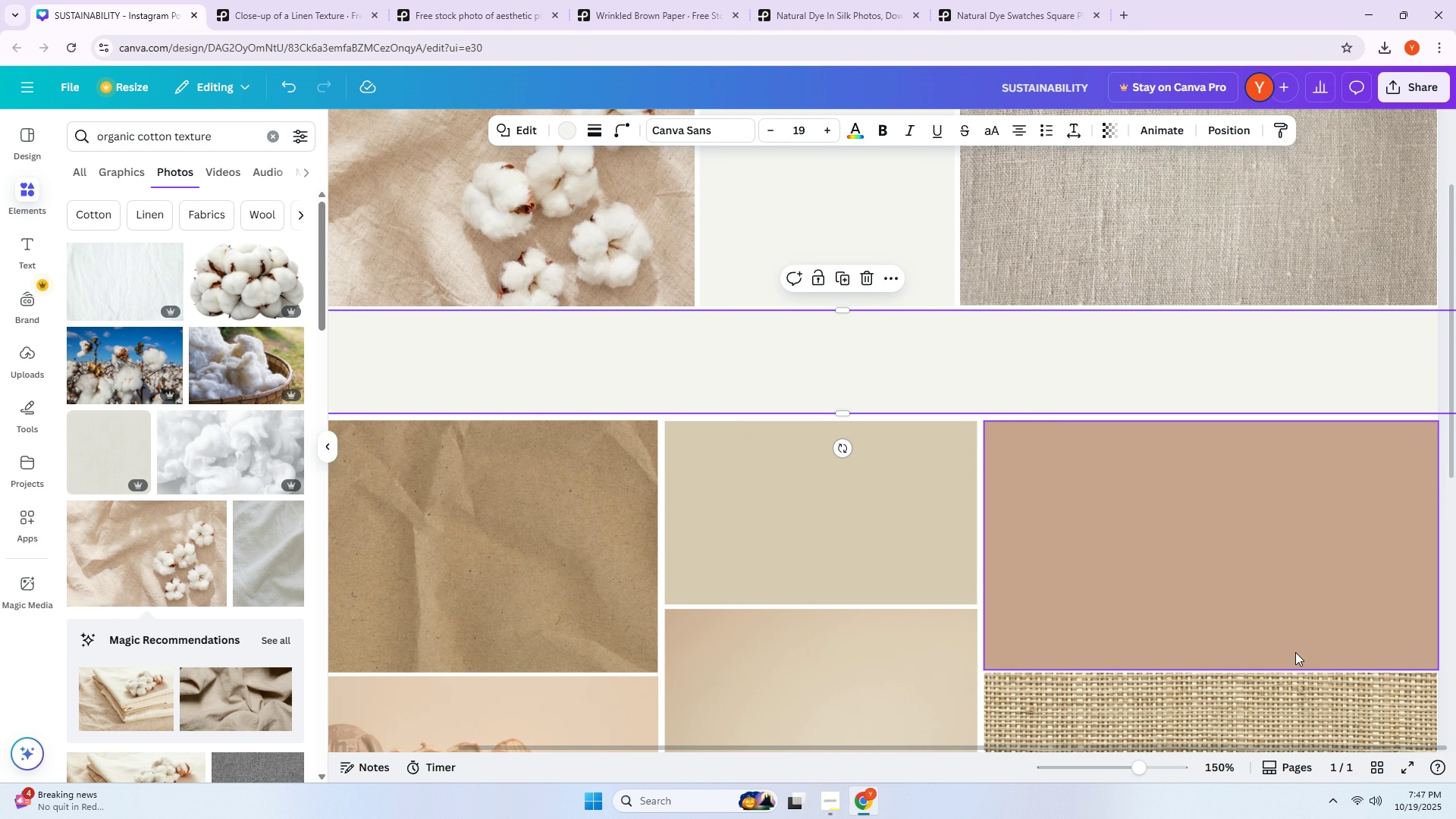 
left_click([1295, 652])
 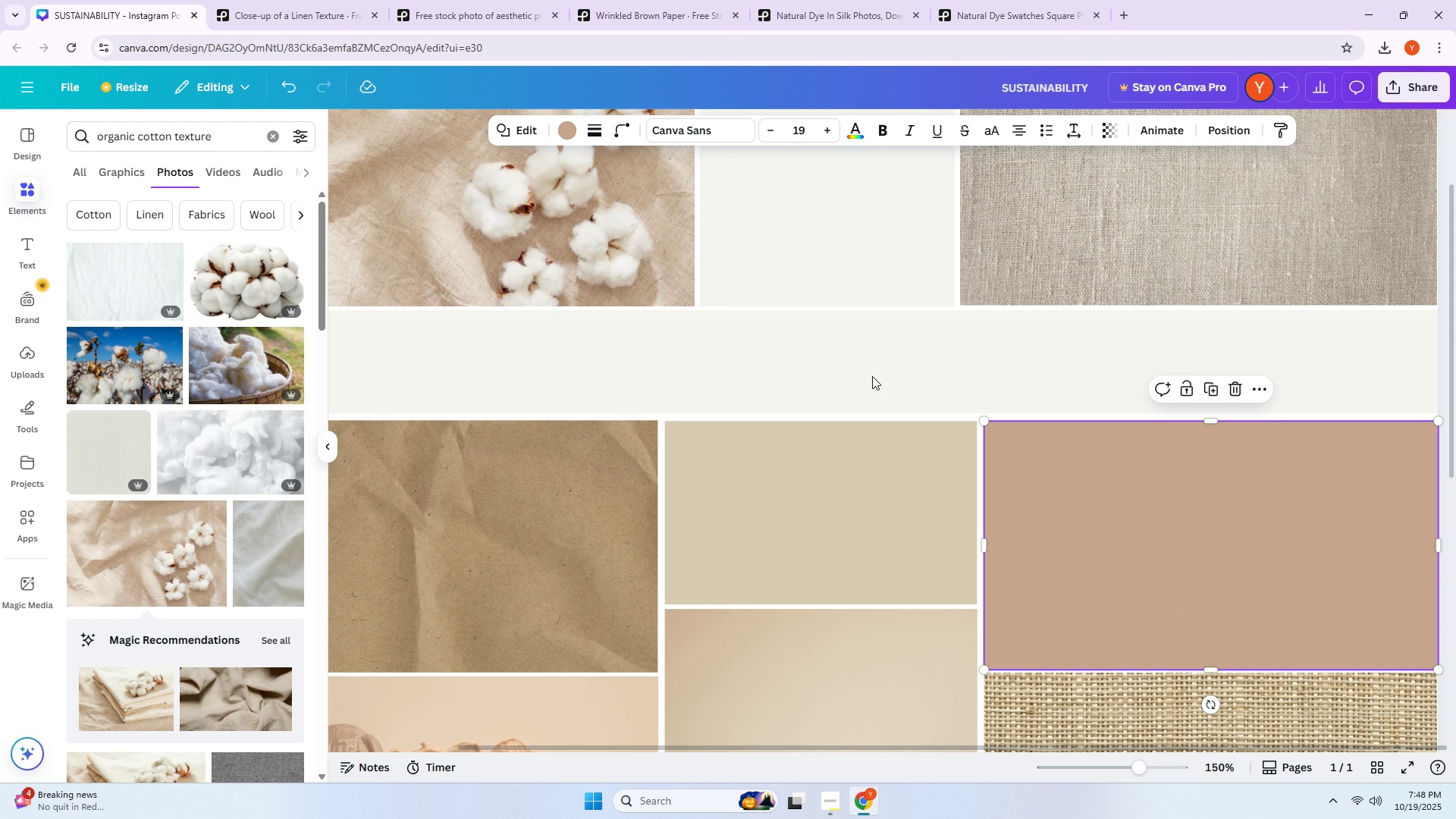 
left_click([629, 246])
 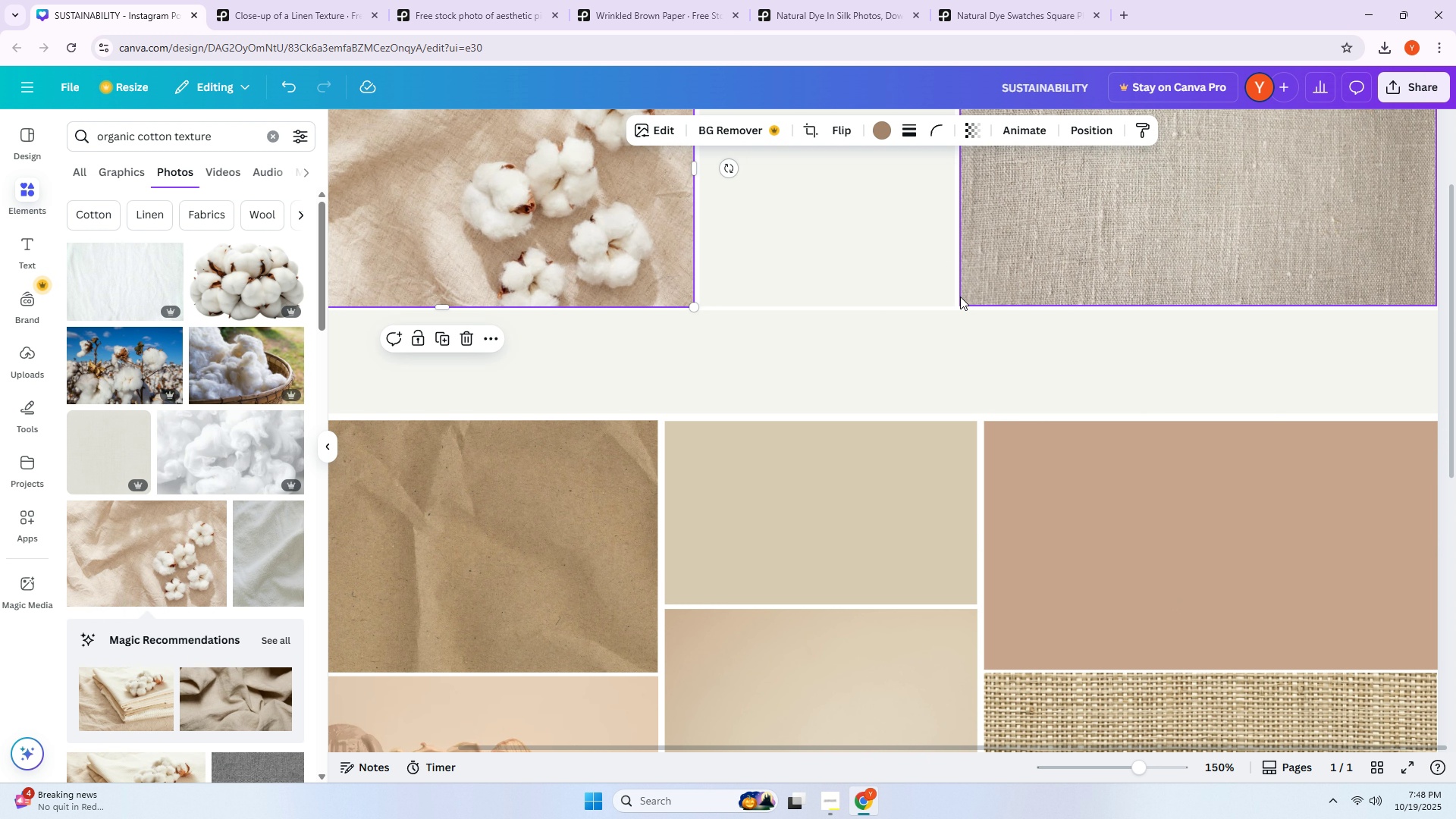 
left_click([958, 297])
 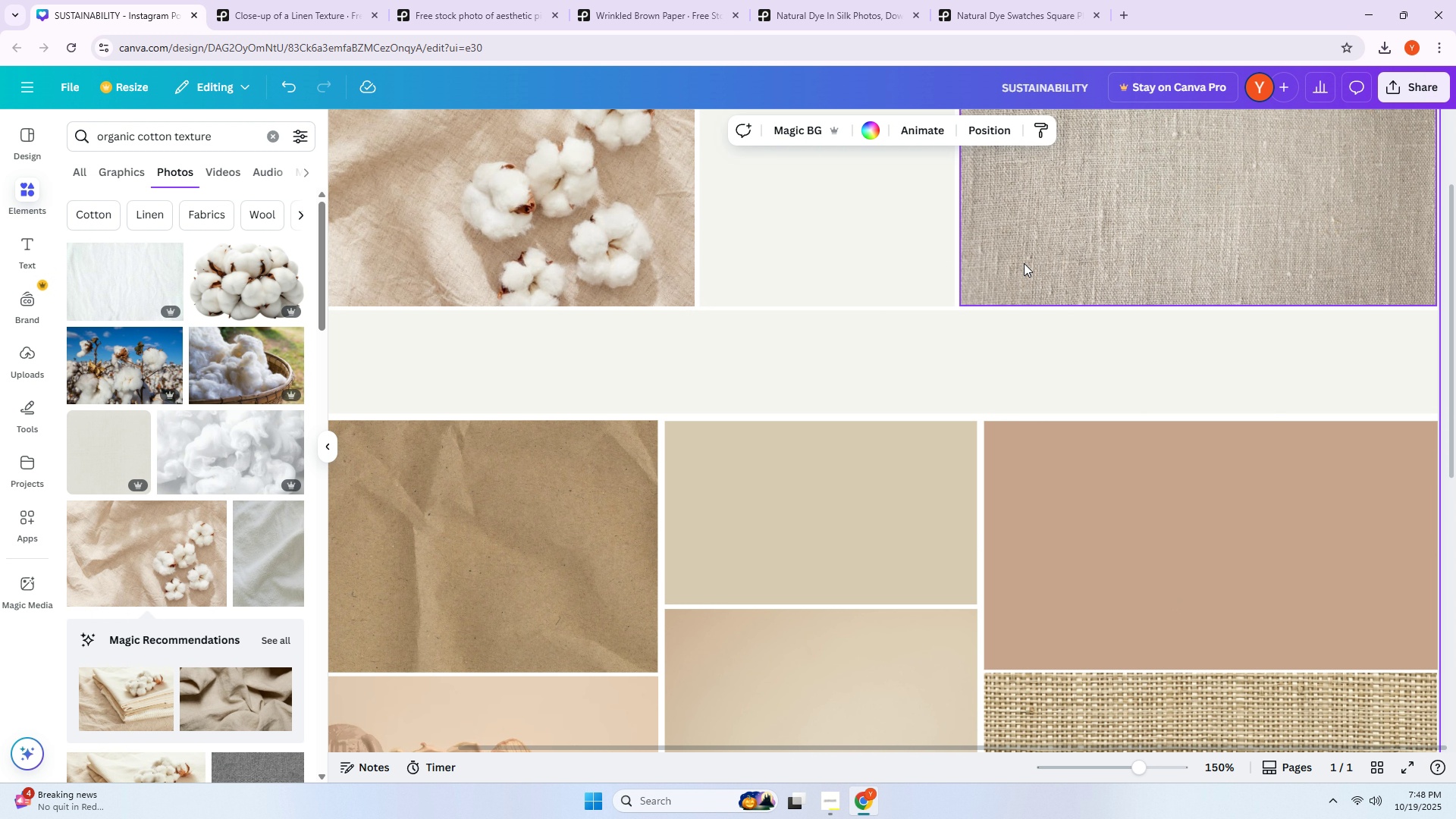 
scroll: coordinate [1022, 287], scroll_direction: down, amount: 9.0
 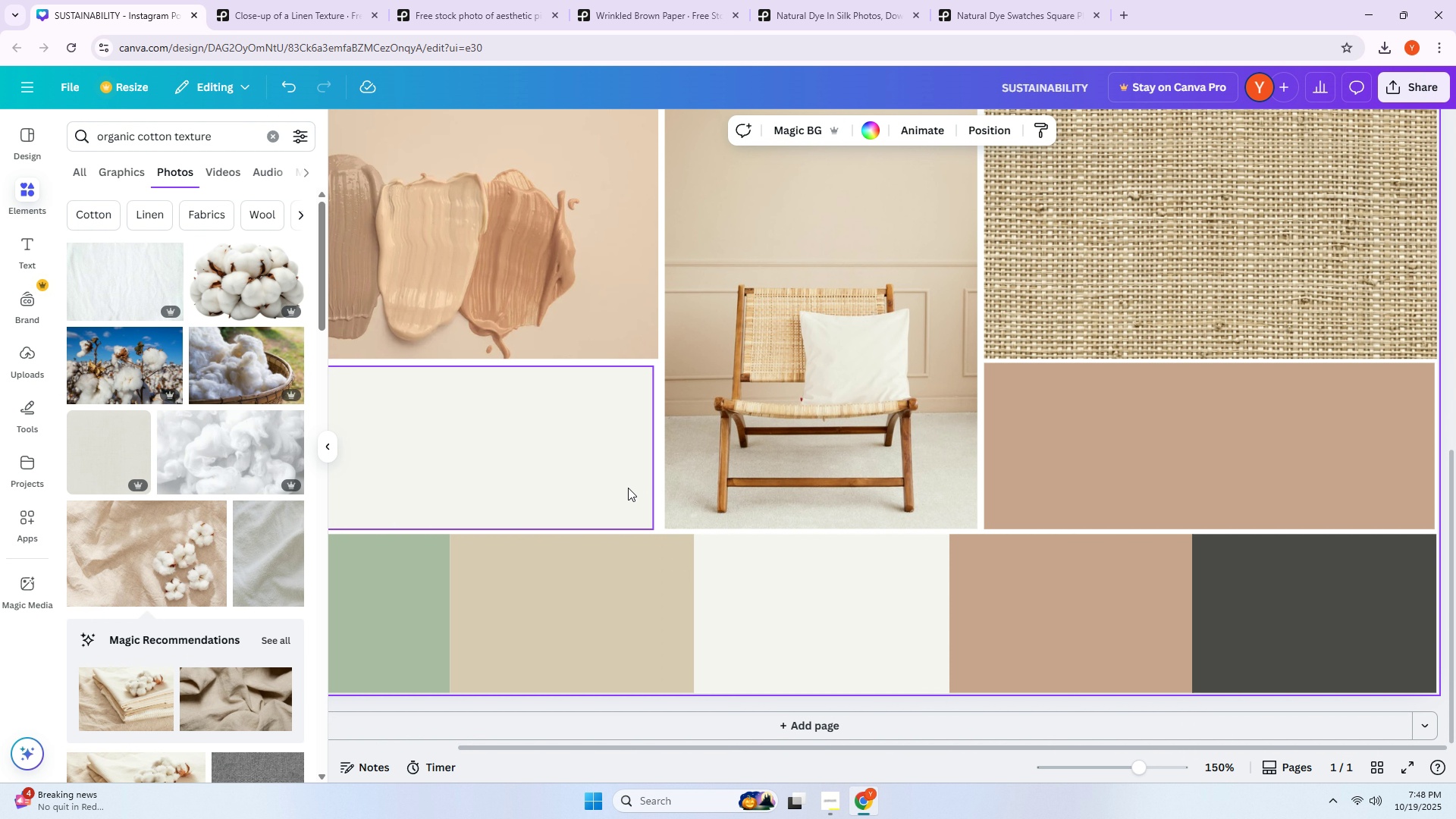 
left_click([710, 433])
 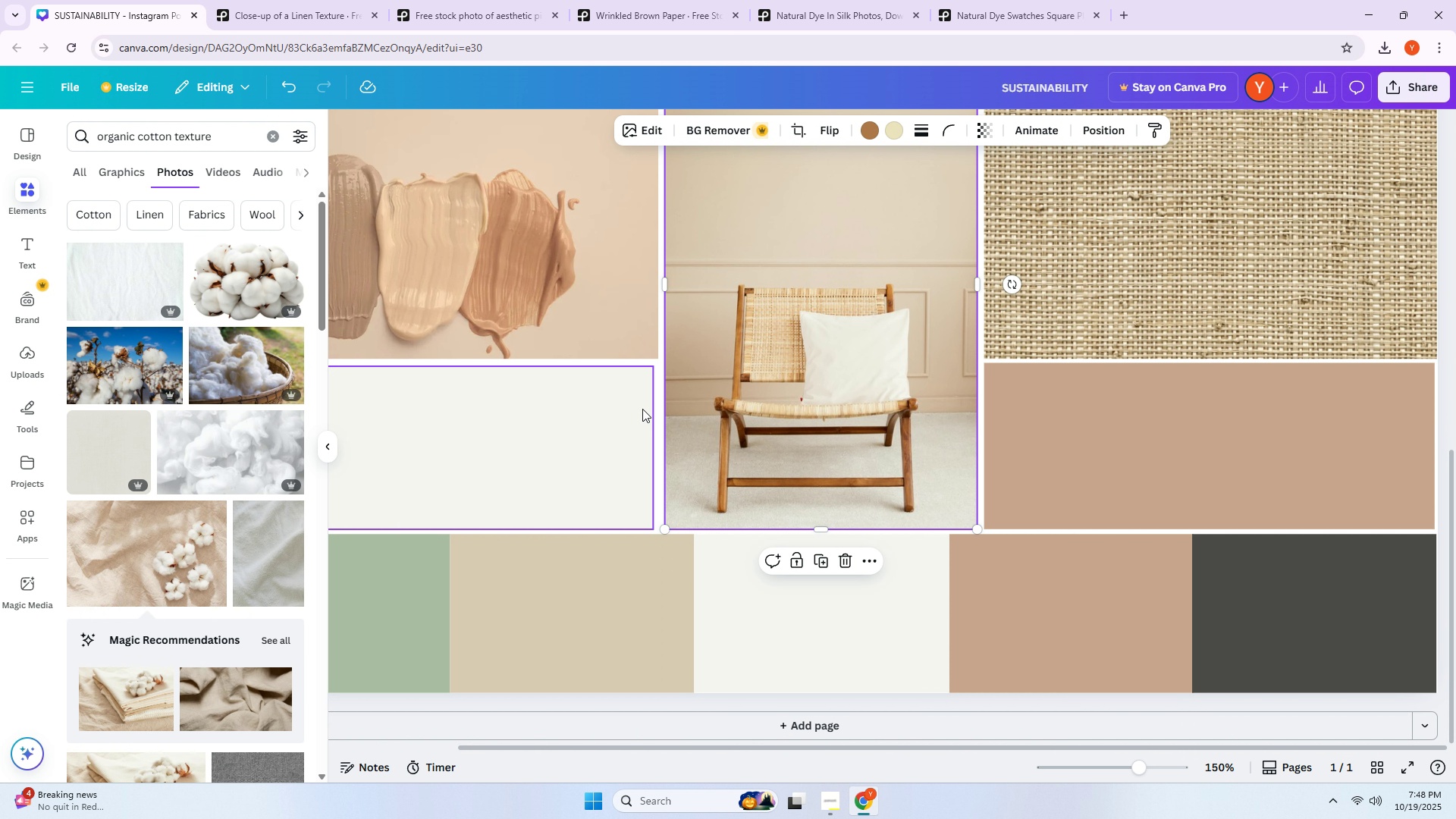 
left_click([642, 409])
 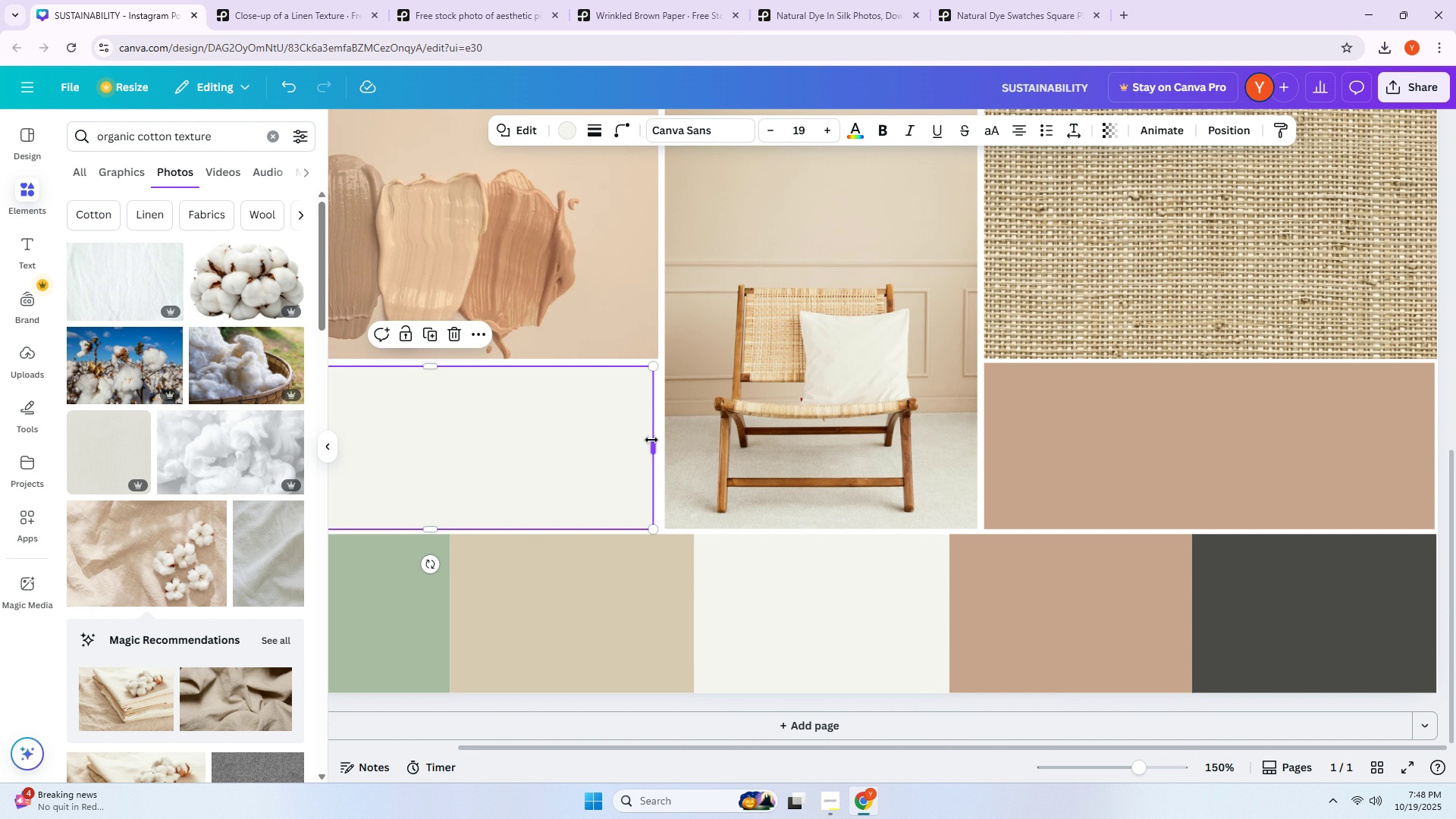 
left_click_drag(start_coordinate=[652, 441], to_coordinate=[657, 441])
 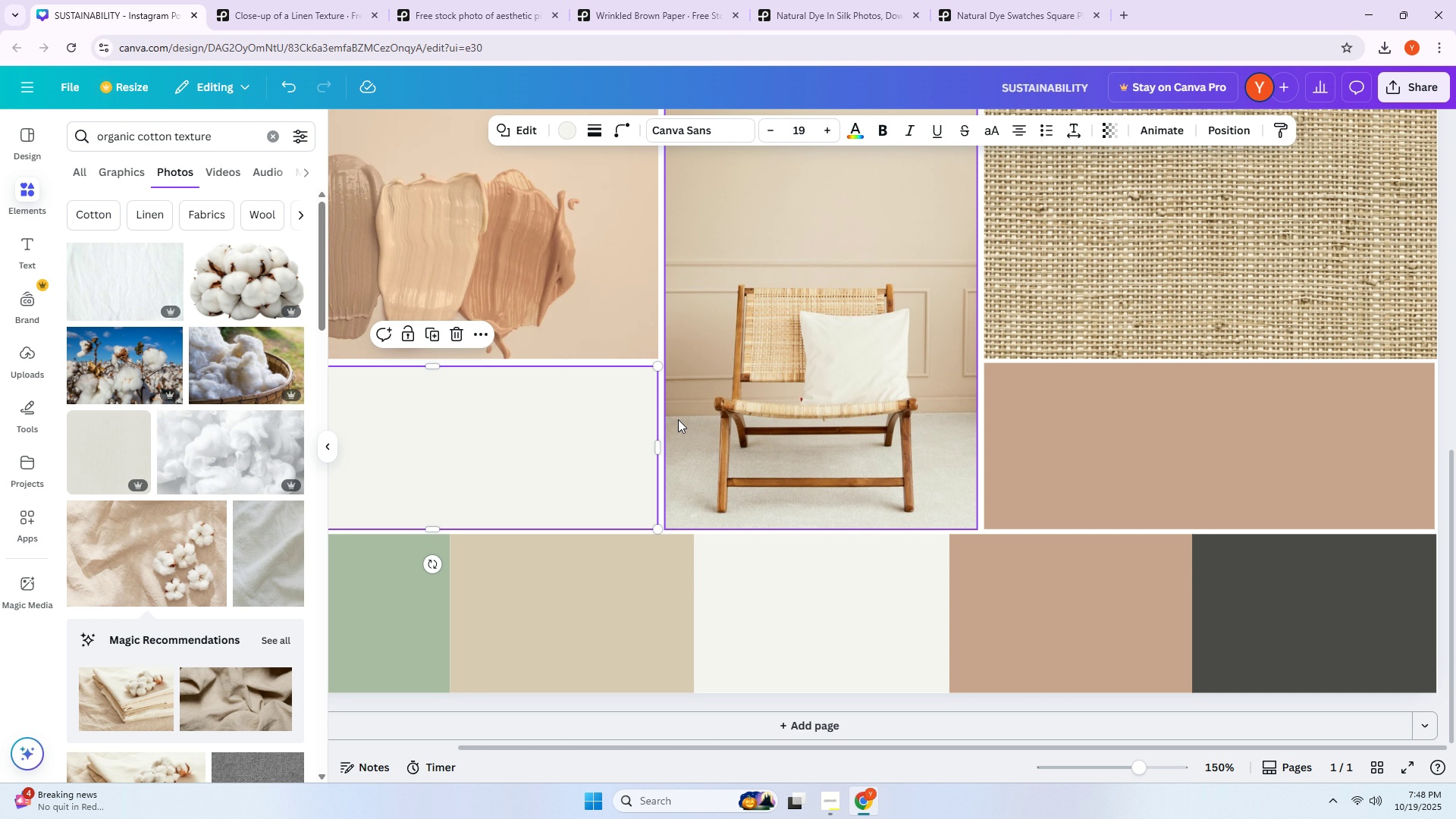 
wait(8.62)
 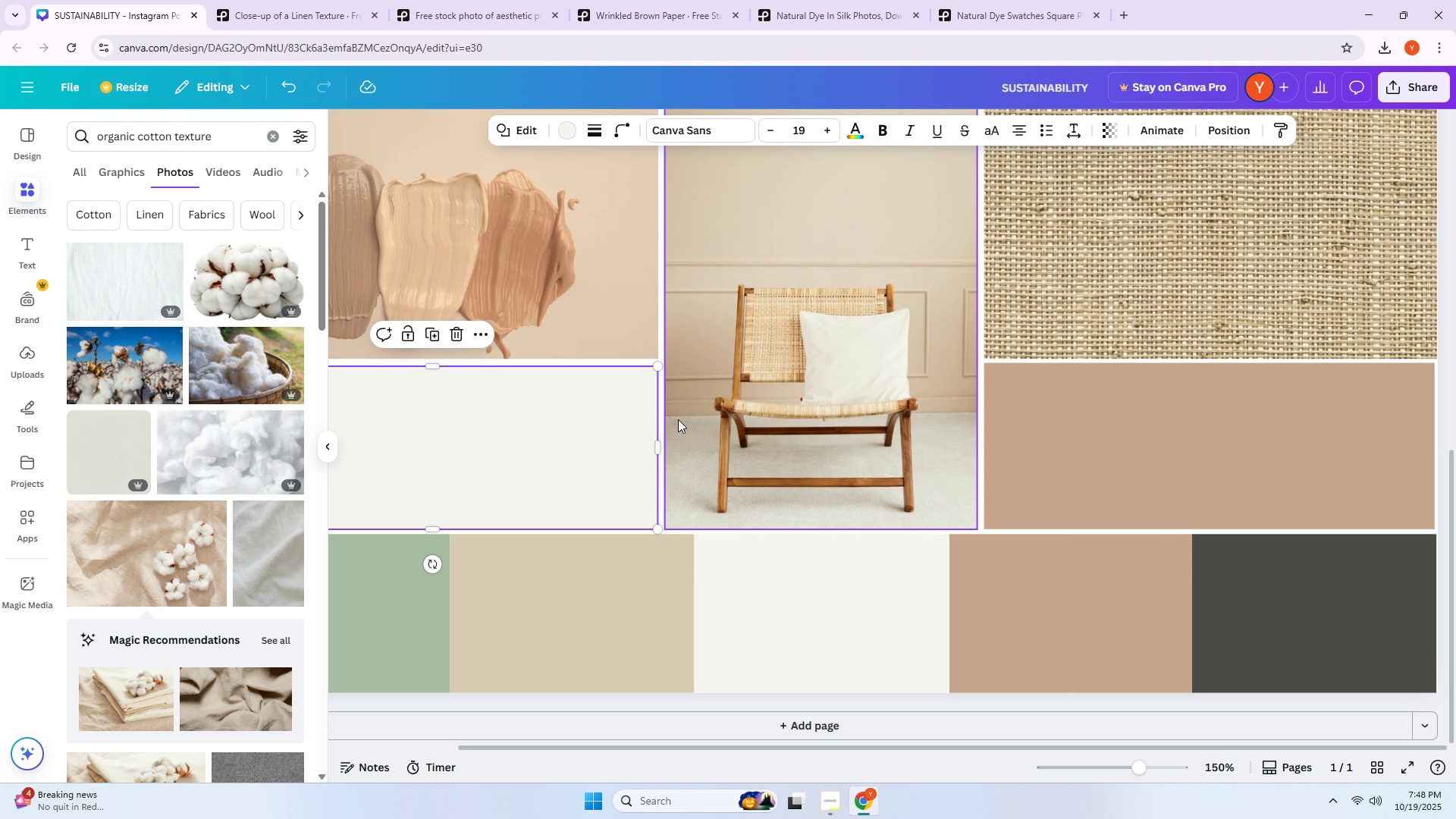 
left_click([1125, 412])
 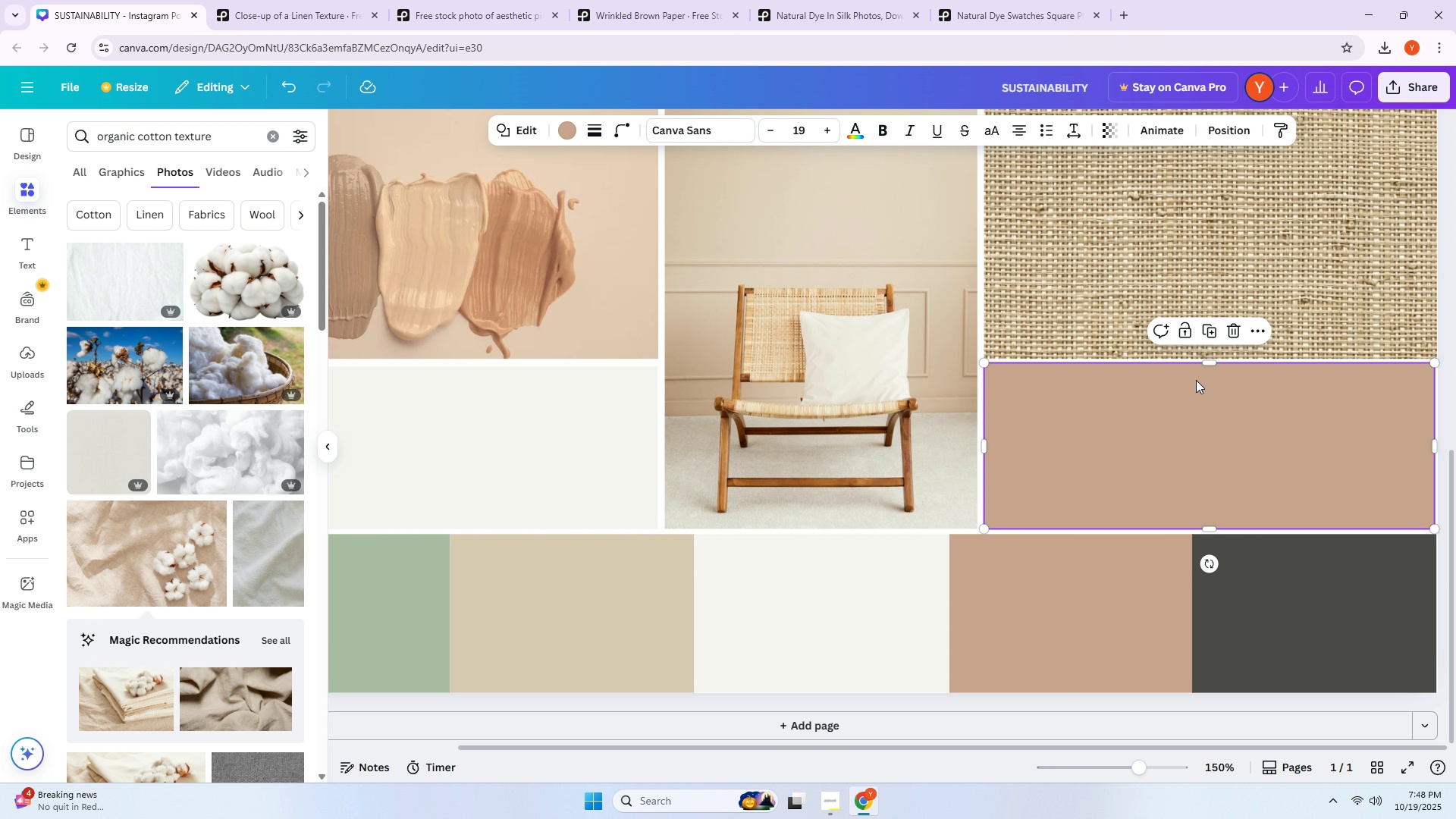 
left_click_drag(start_coordinate=[1211, 362], to_coordinate=[1210, 366])
 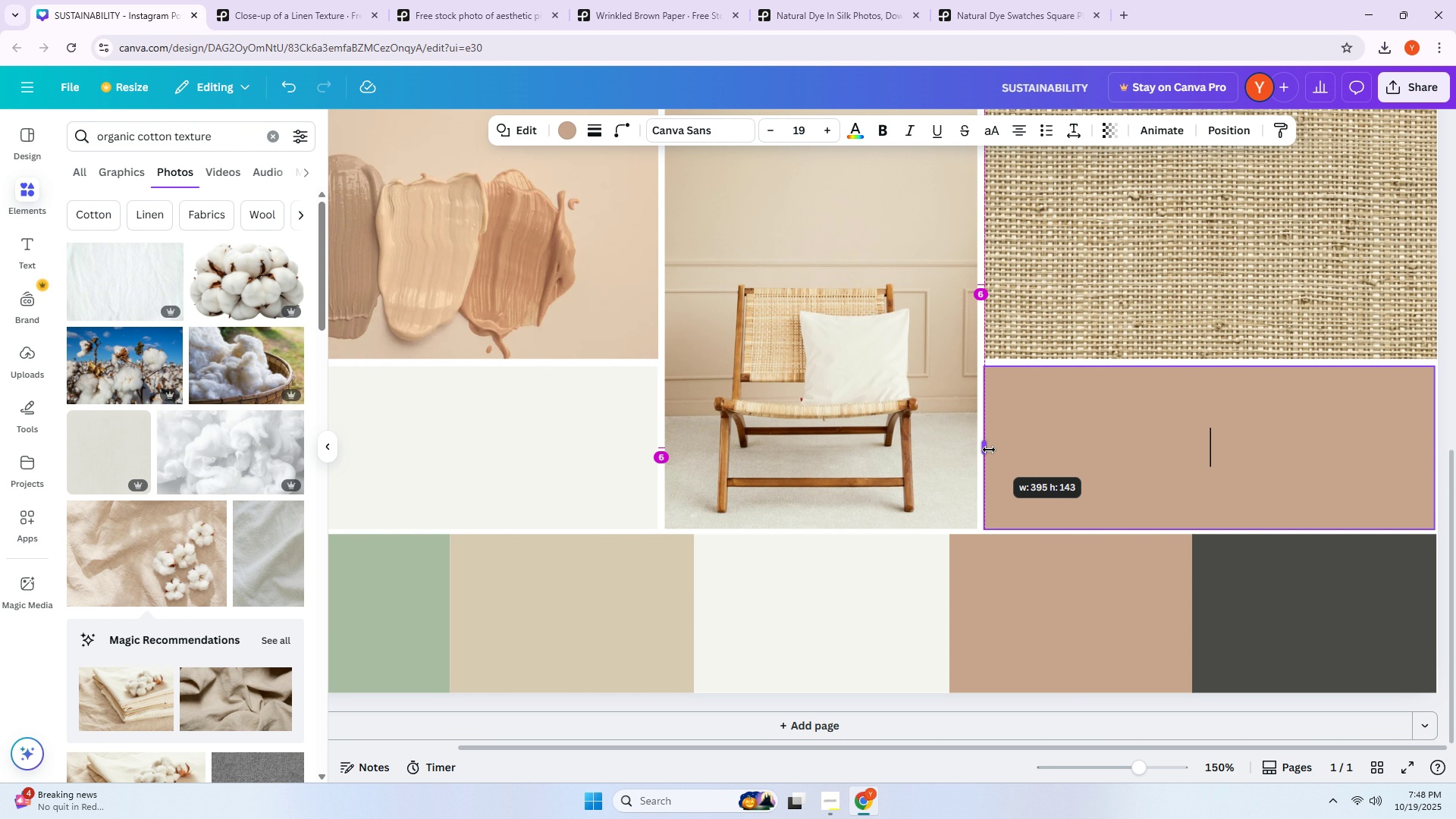 
left_click([1065, 593])
 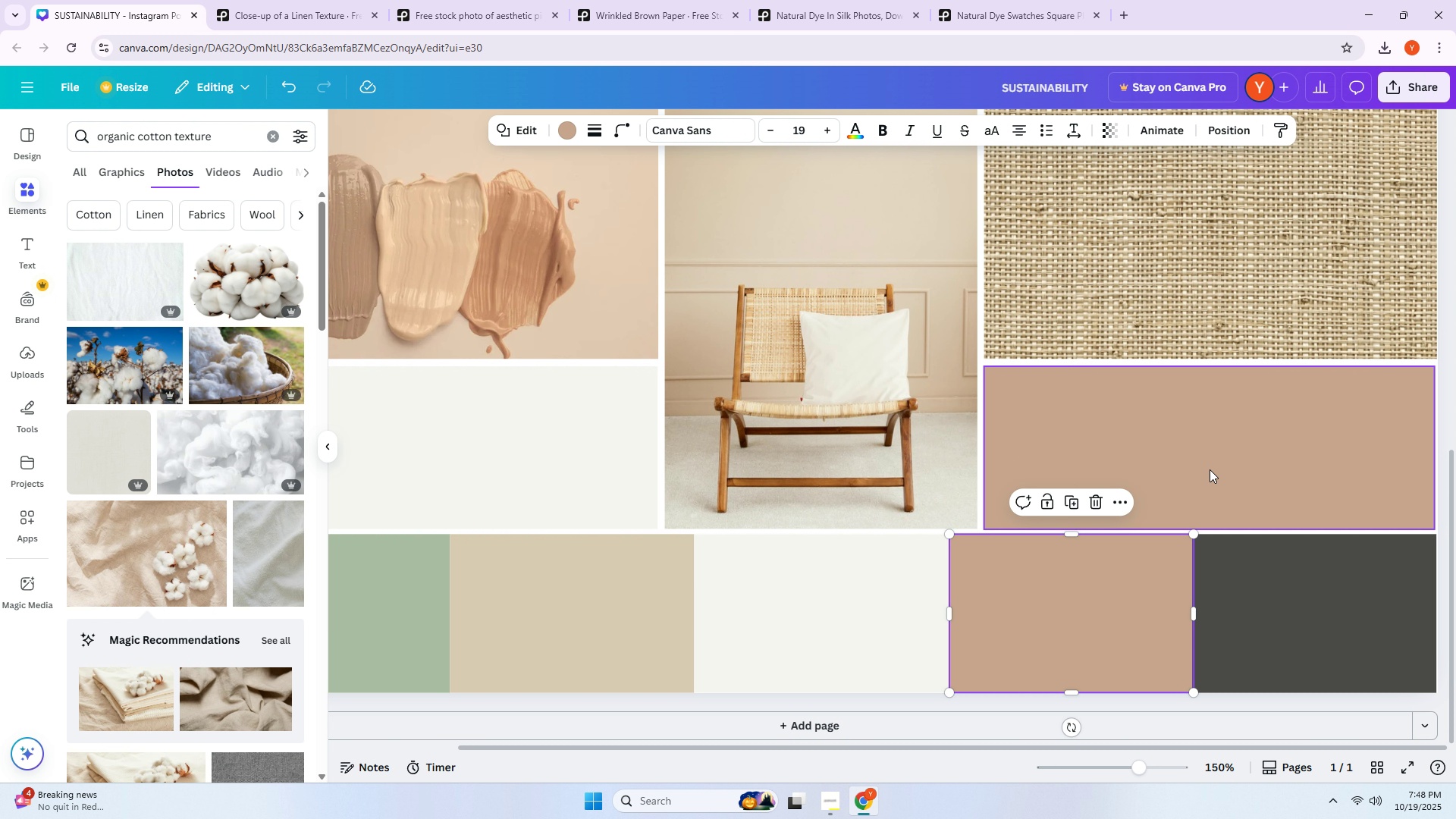 
left_click([1210, 469])
 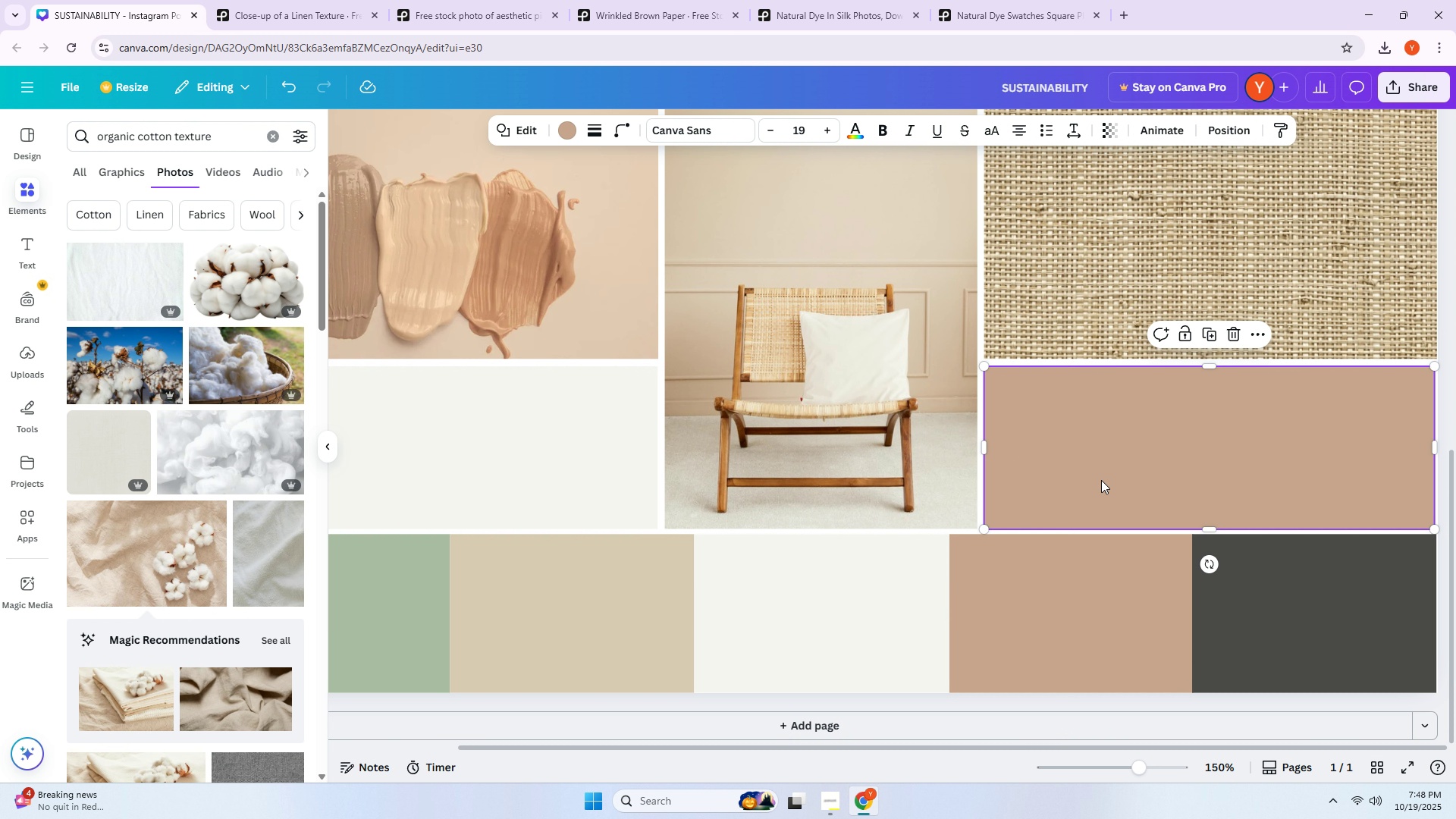 
scroll: coordinate [701, 521], scroll_direction: down, amount: 4.0
 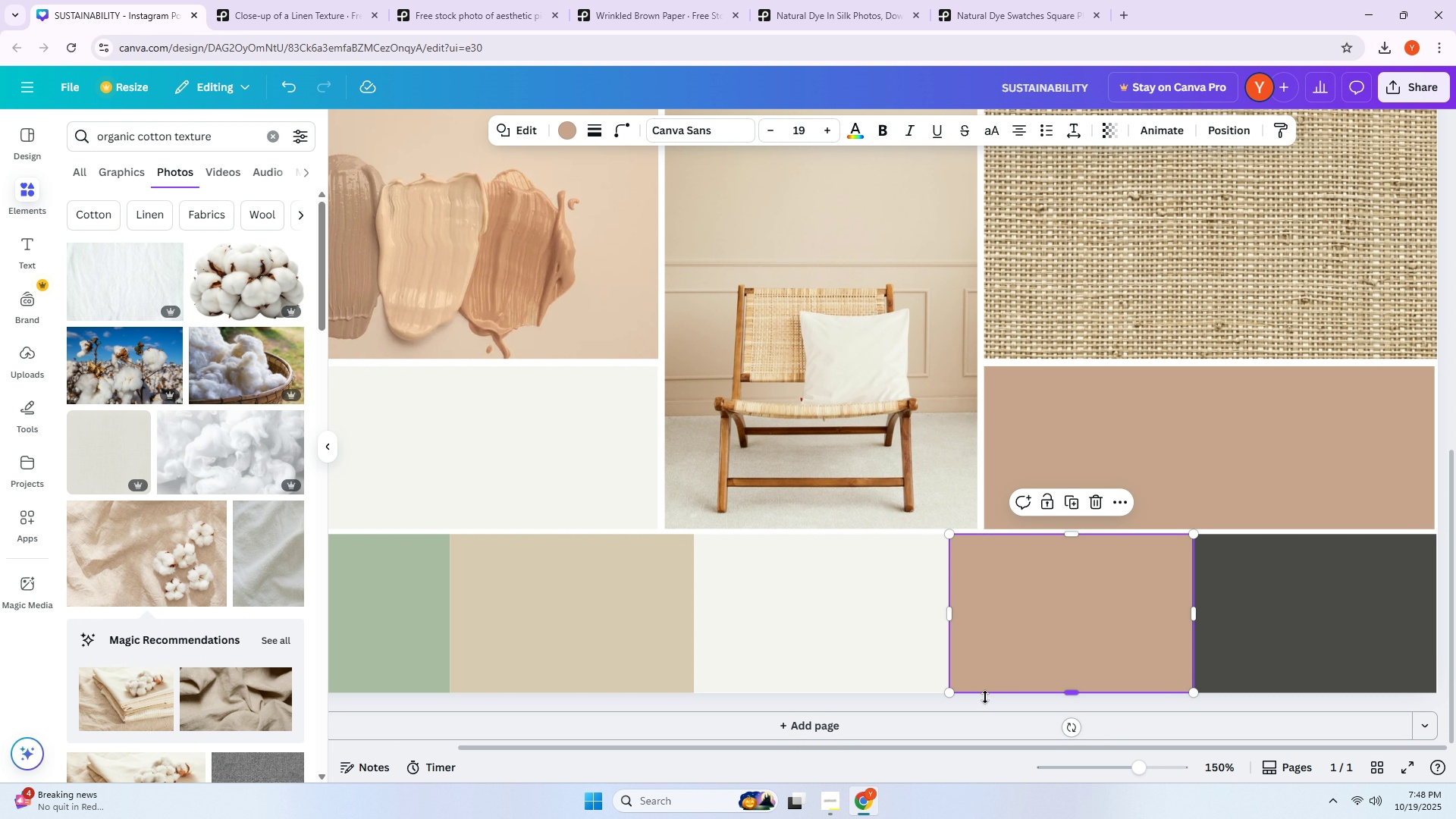 
hold_key(key=ControlLeft, duration=0.84)
scroll: coordinate [804, 565], scroll_direction: down, amount: 4.0
 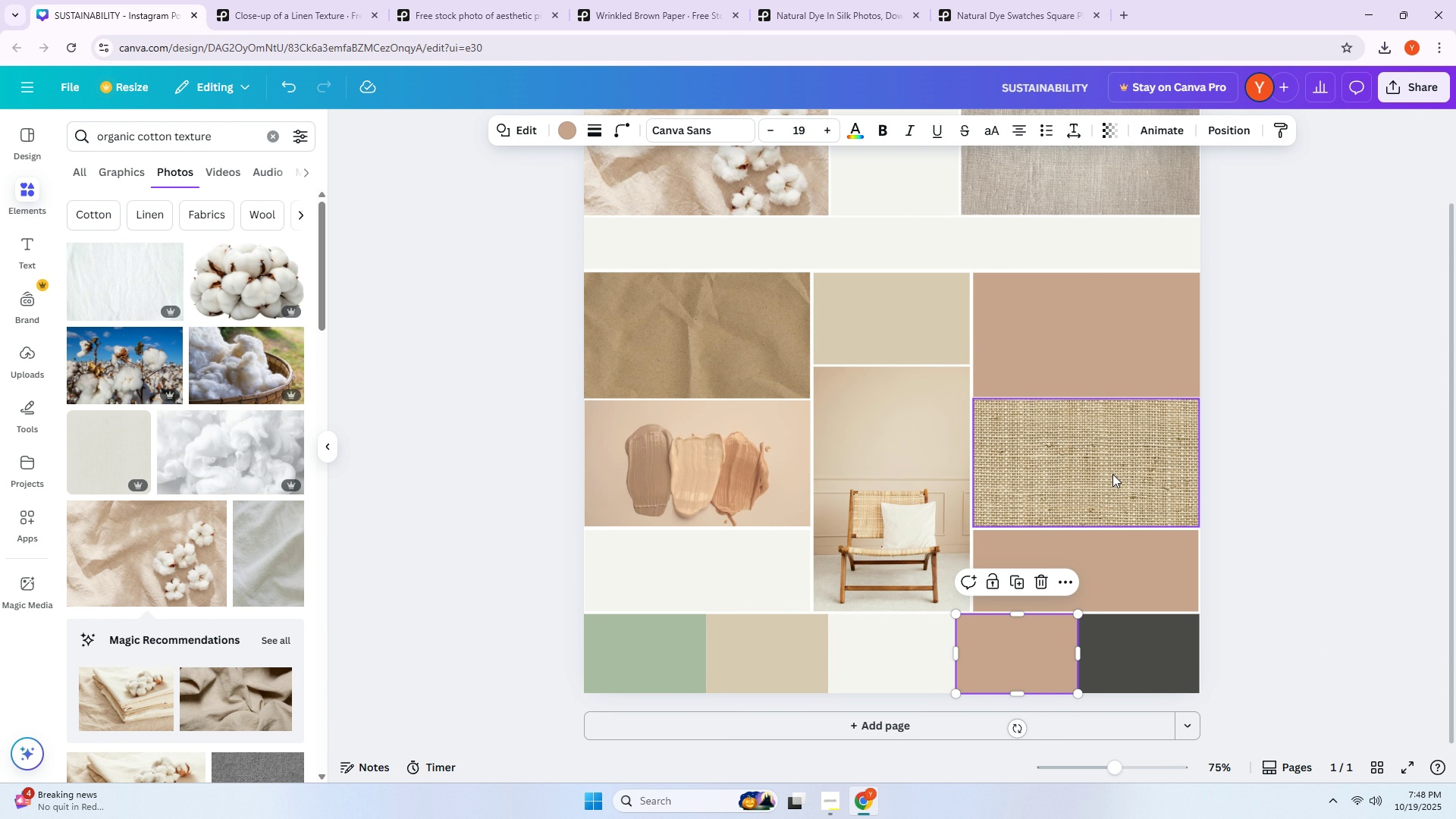 
hold_key(key=ControlLeft, duration=0.41)
scroll: coordinate [1285, 442], scroll_direction: down, amount: 1.0
 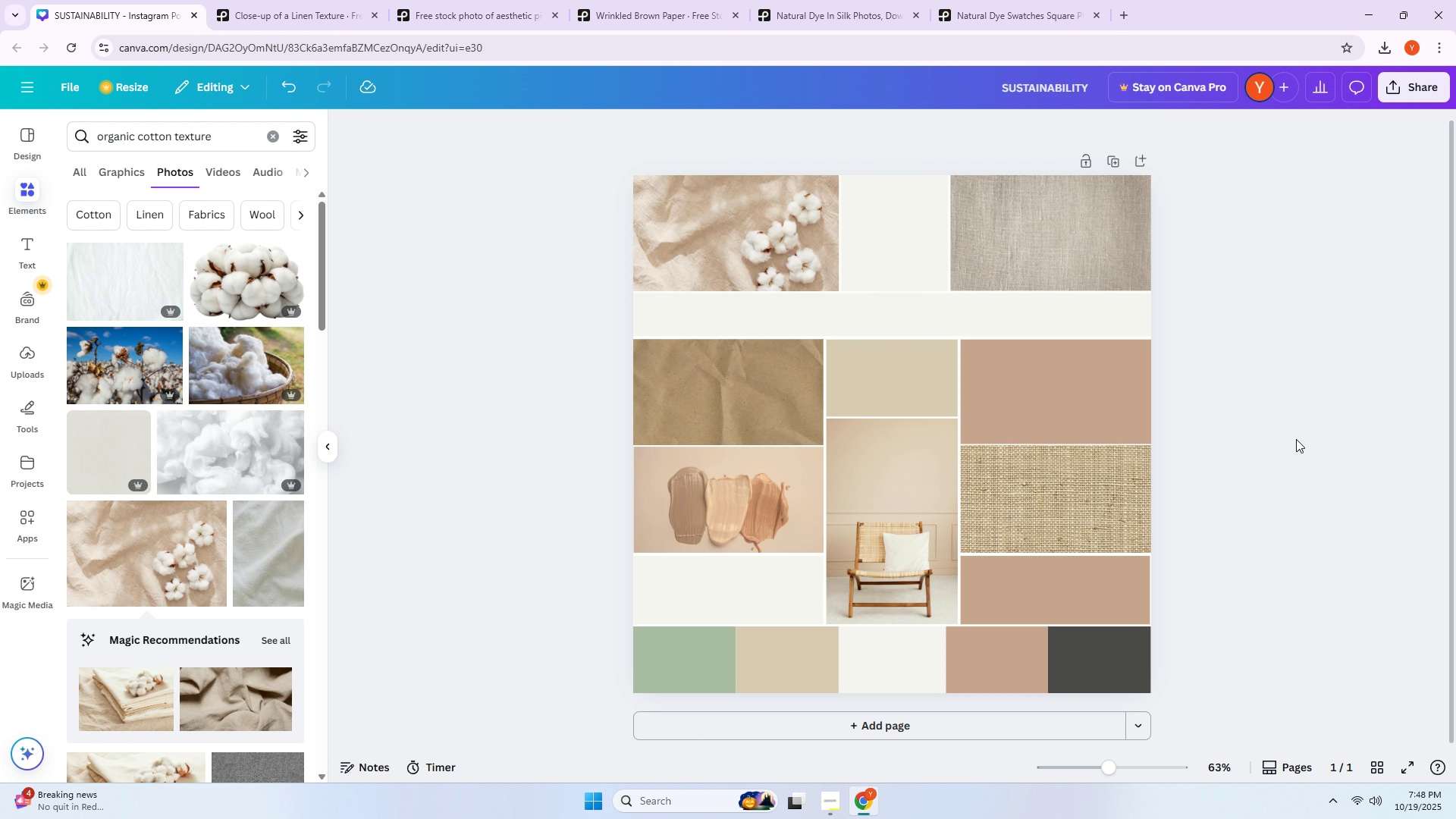 
wait(9.6)
 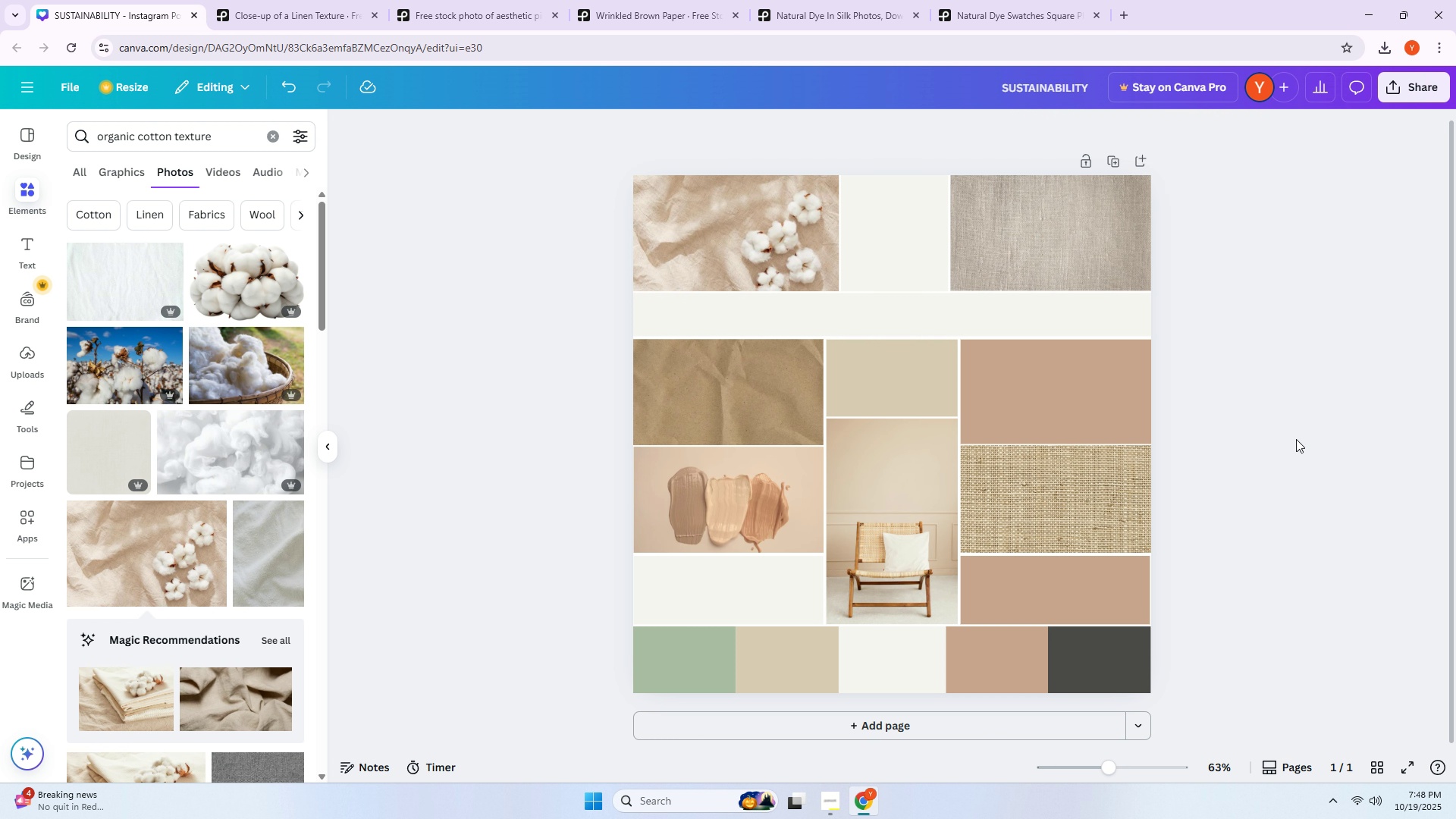 
hold_key(key=ControlLeft, duration=0.75)
scroll: coordinate [904, 336], scroll_direction: up, amount: 6.0
 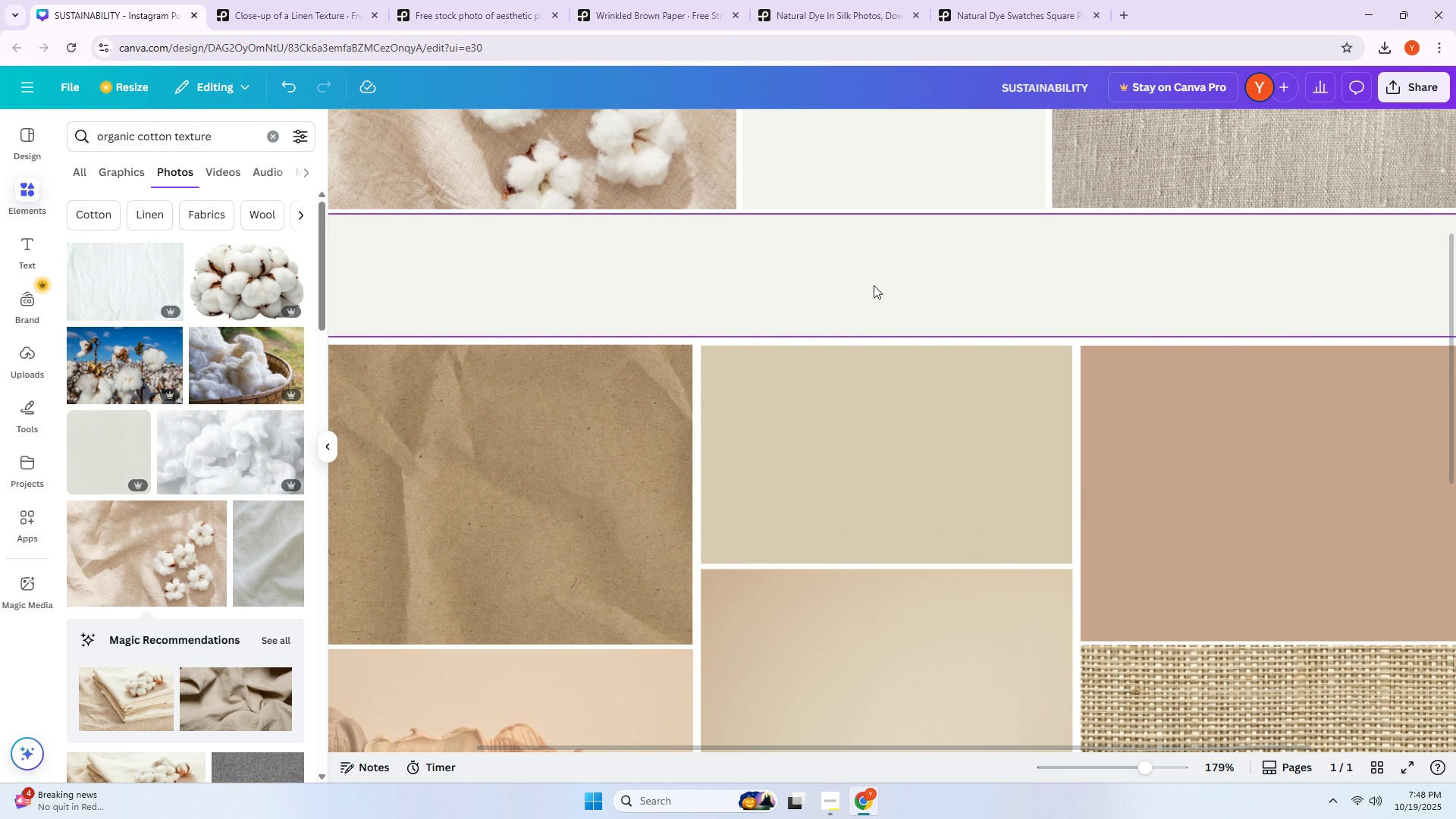 
left_click([874, 285])
 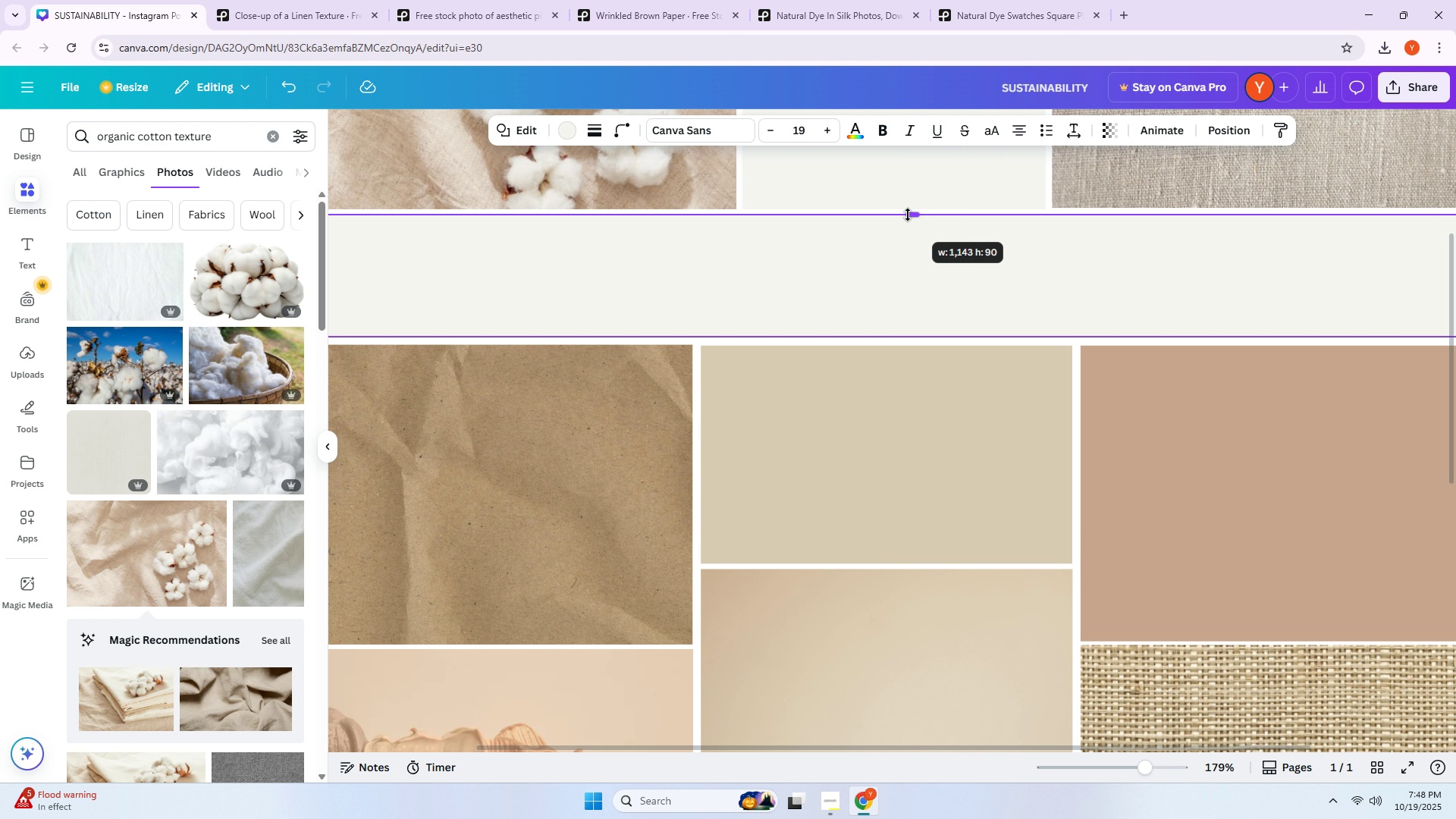 
left_click_drag(start_coordinate=[908, 337], to_coordinate=[909, 343])
 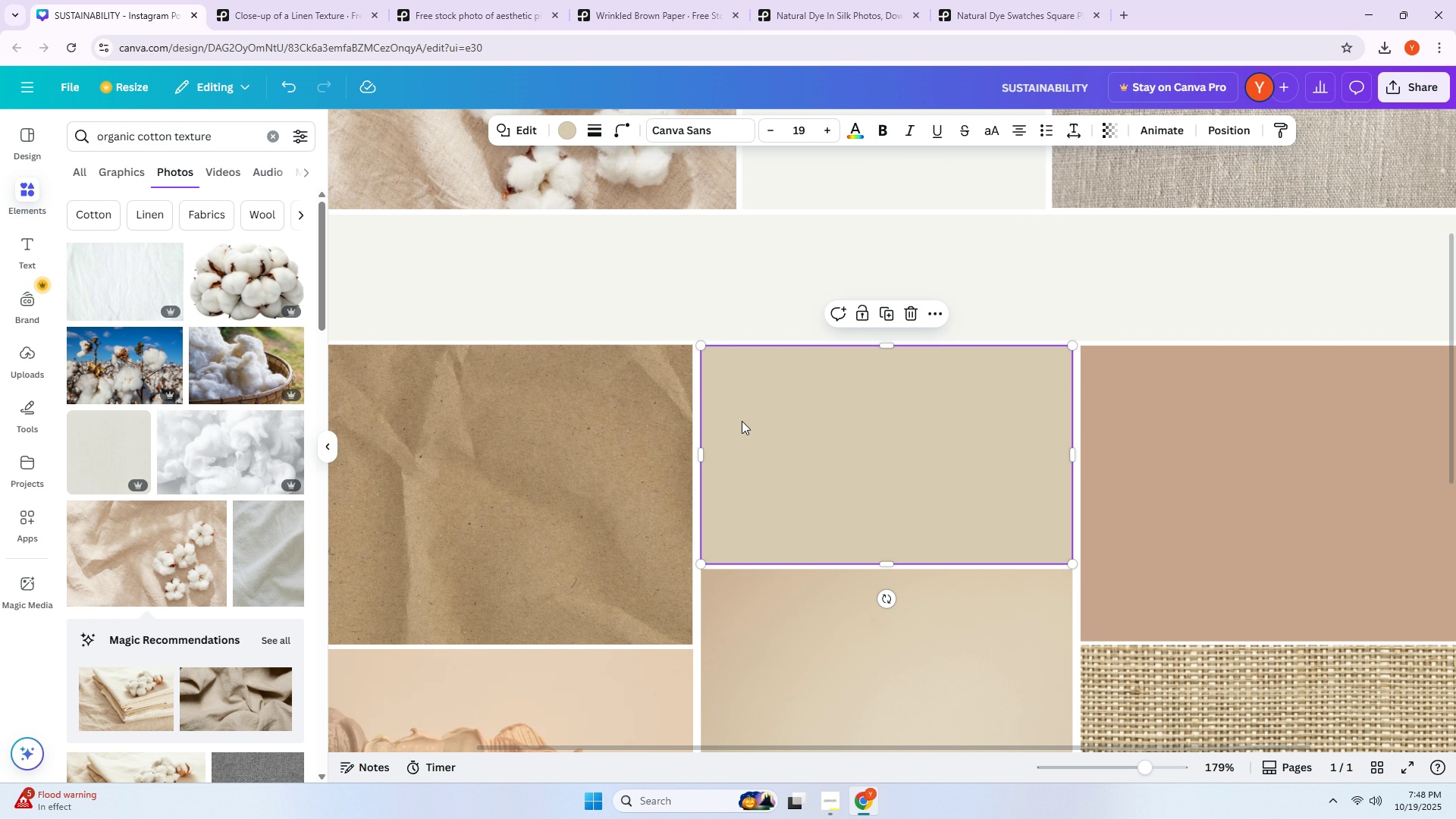 
left_click([742, 421])
 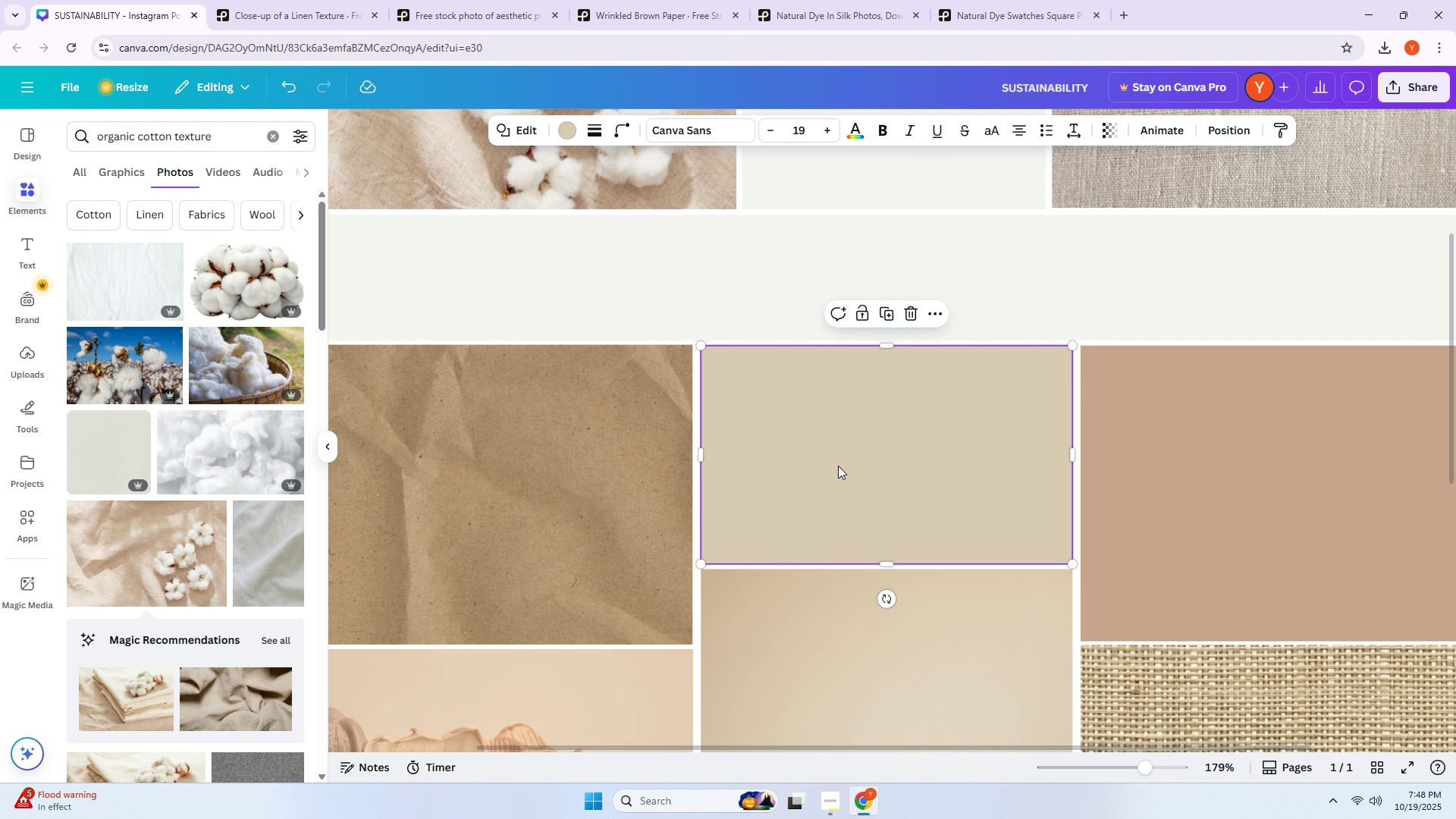 
hold_key(key=ControlLeft, duration=0.62)
scroll: coordinate [845, 455], scroll_direction: down, amount: 5.0
 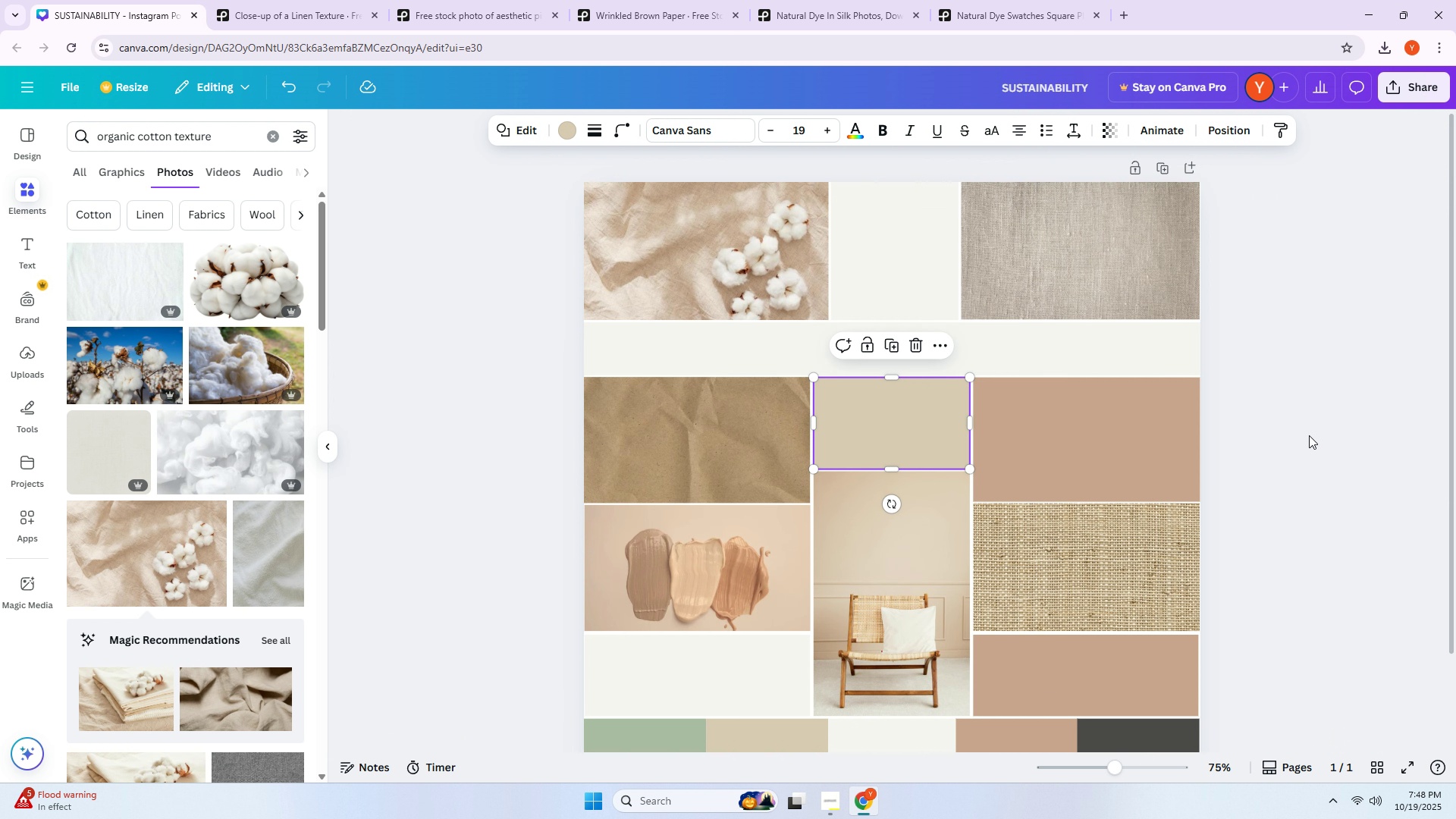 
left_click([1309, 435])
 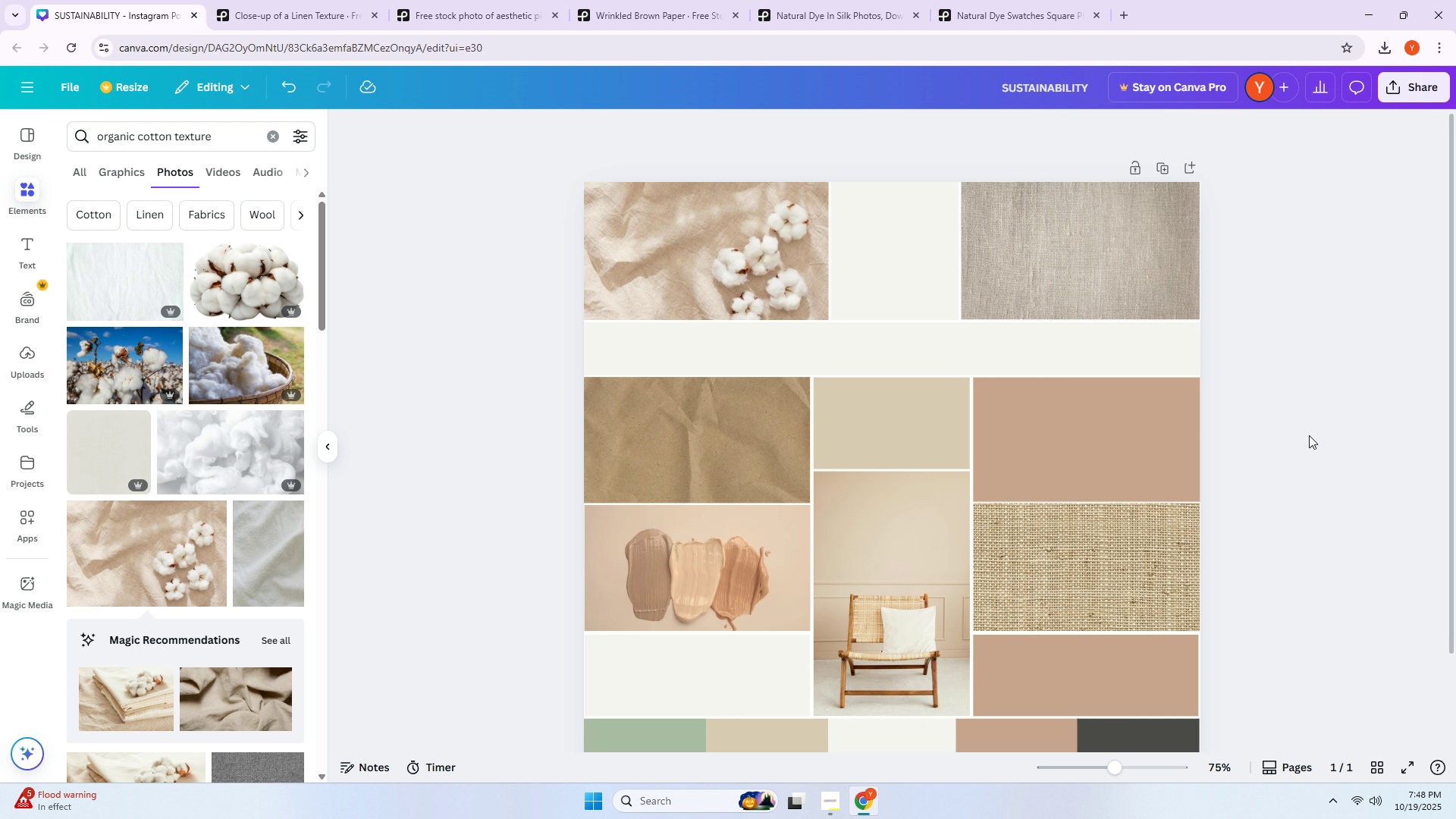 
wait(14.88)
 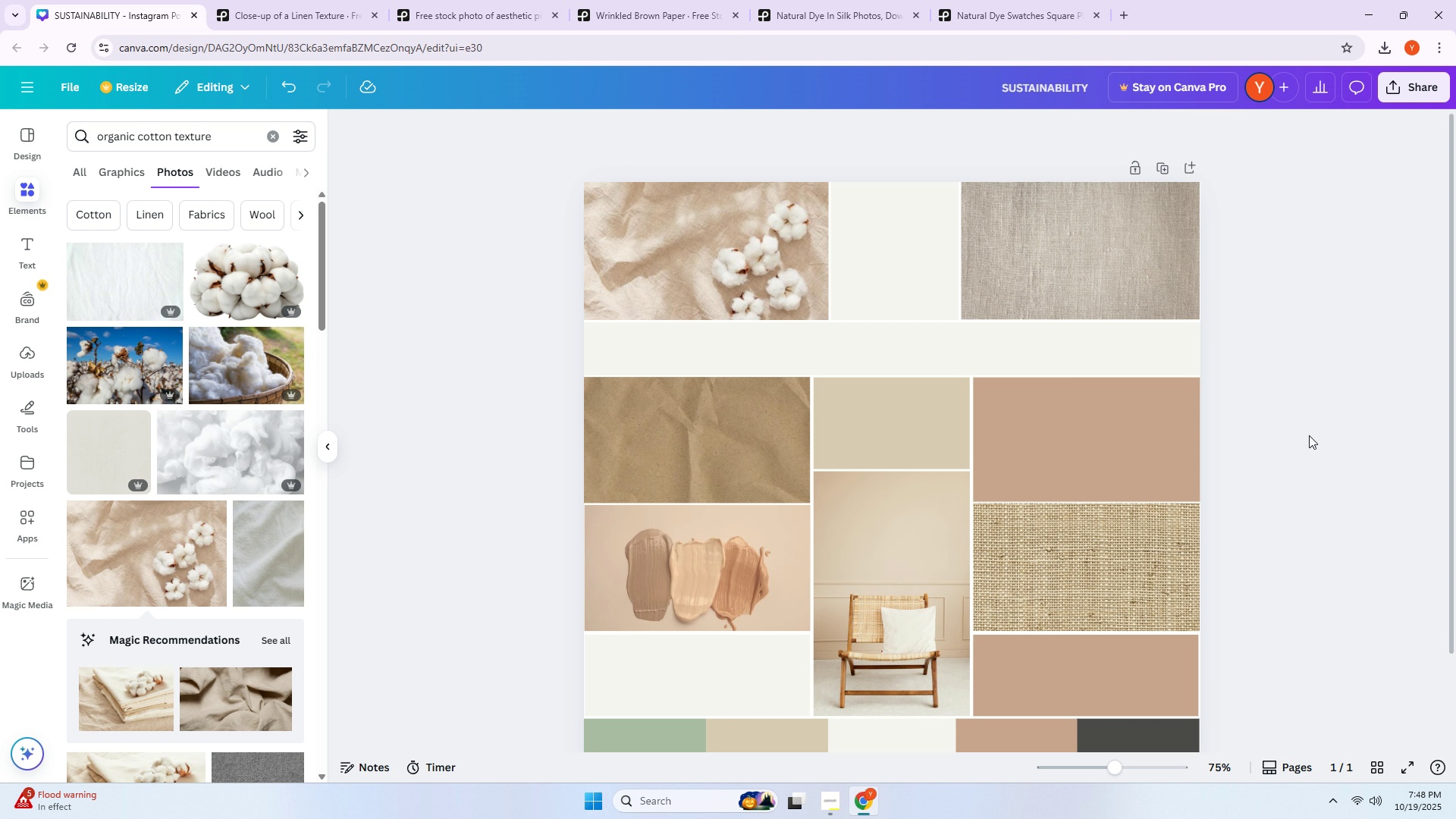 
left_click([1258, 526])
 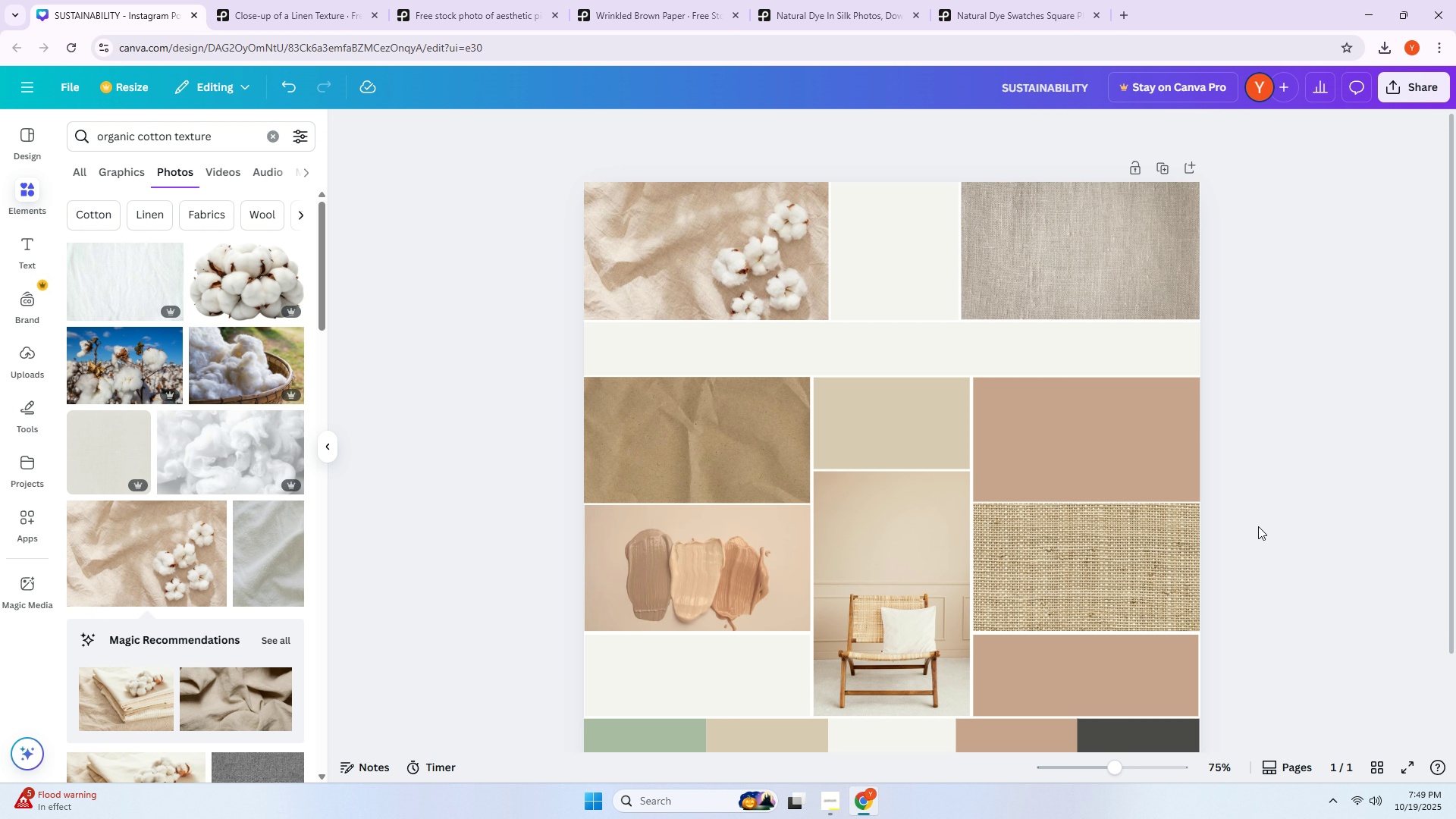 
scroll: coordinate [1257, 527], scroll_direction: down, amount: 2.0
 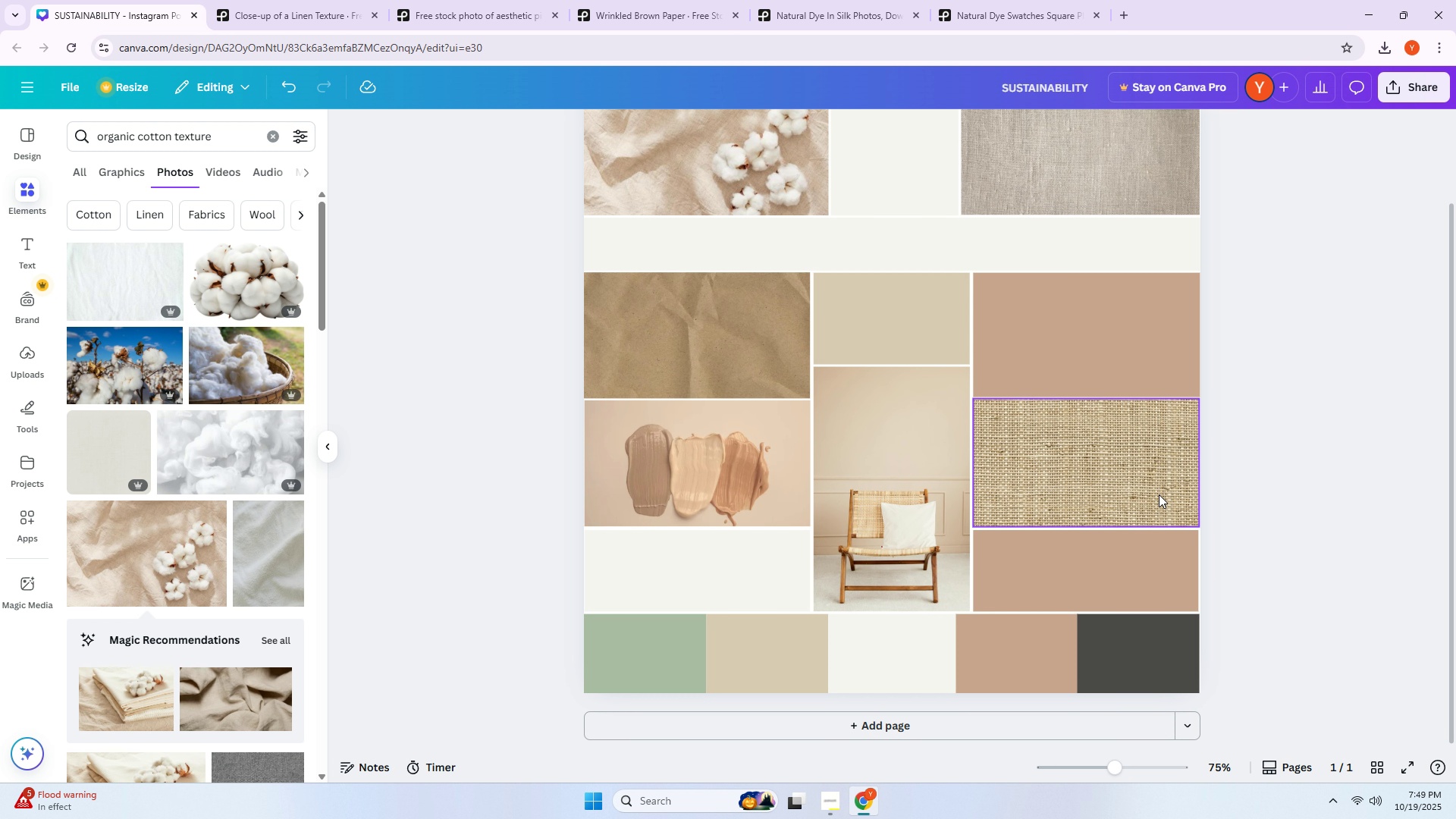 
left_click([1112, 479])
 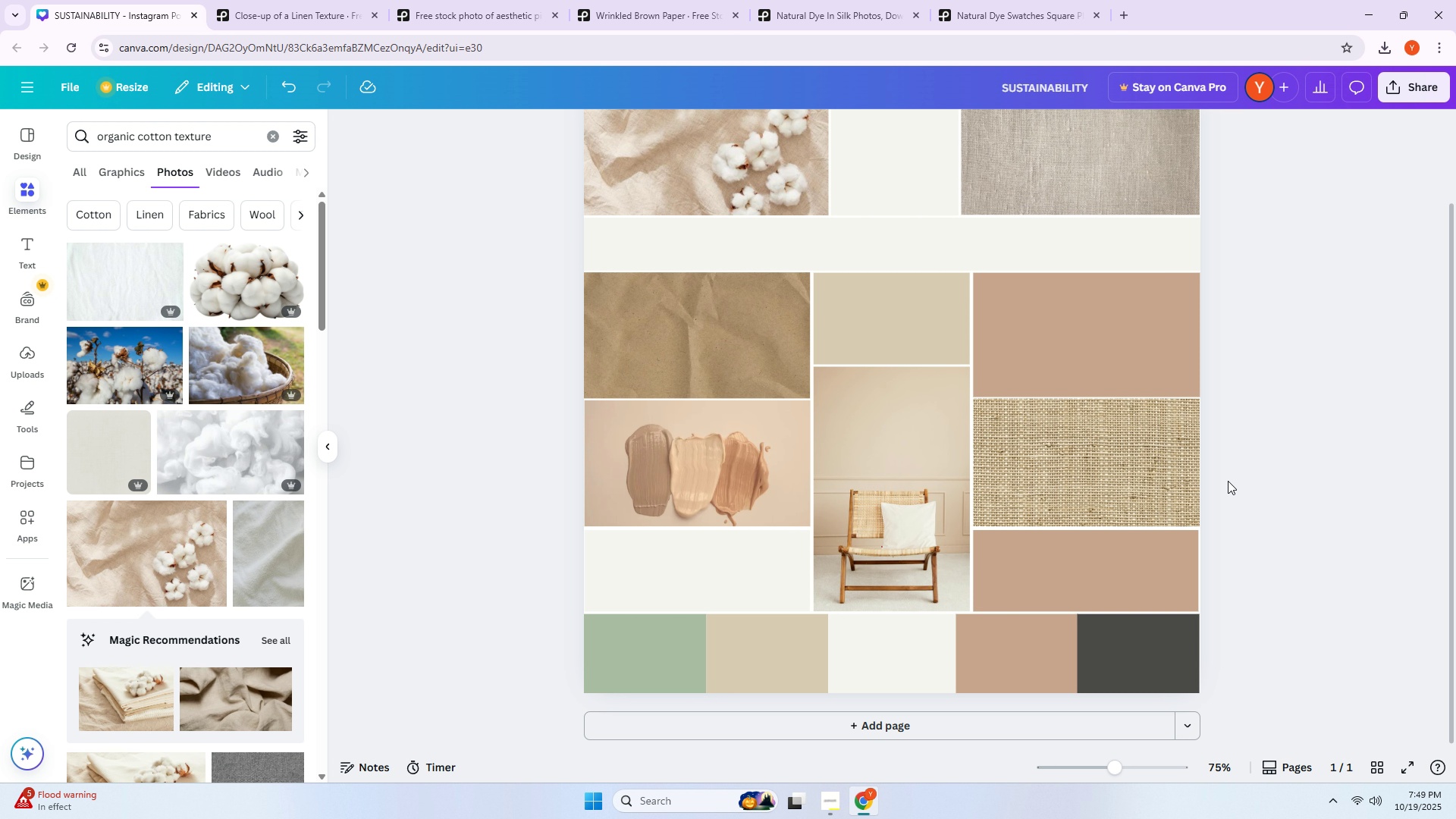 
wait(14.73)
 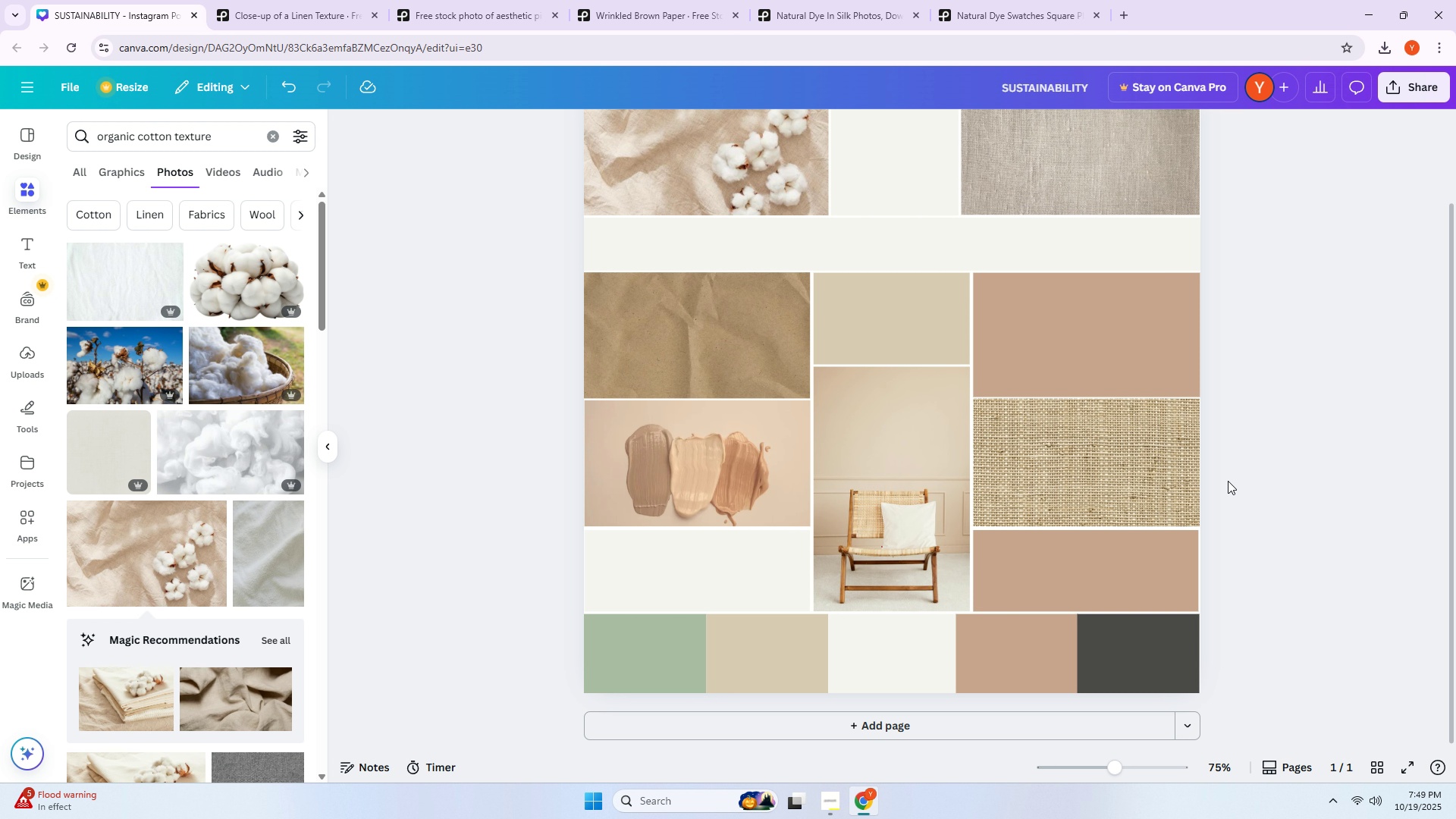 
left_click([716, 578])
 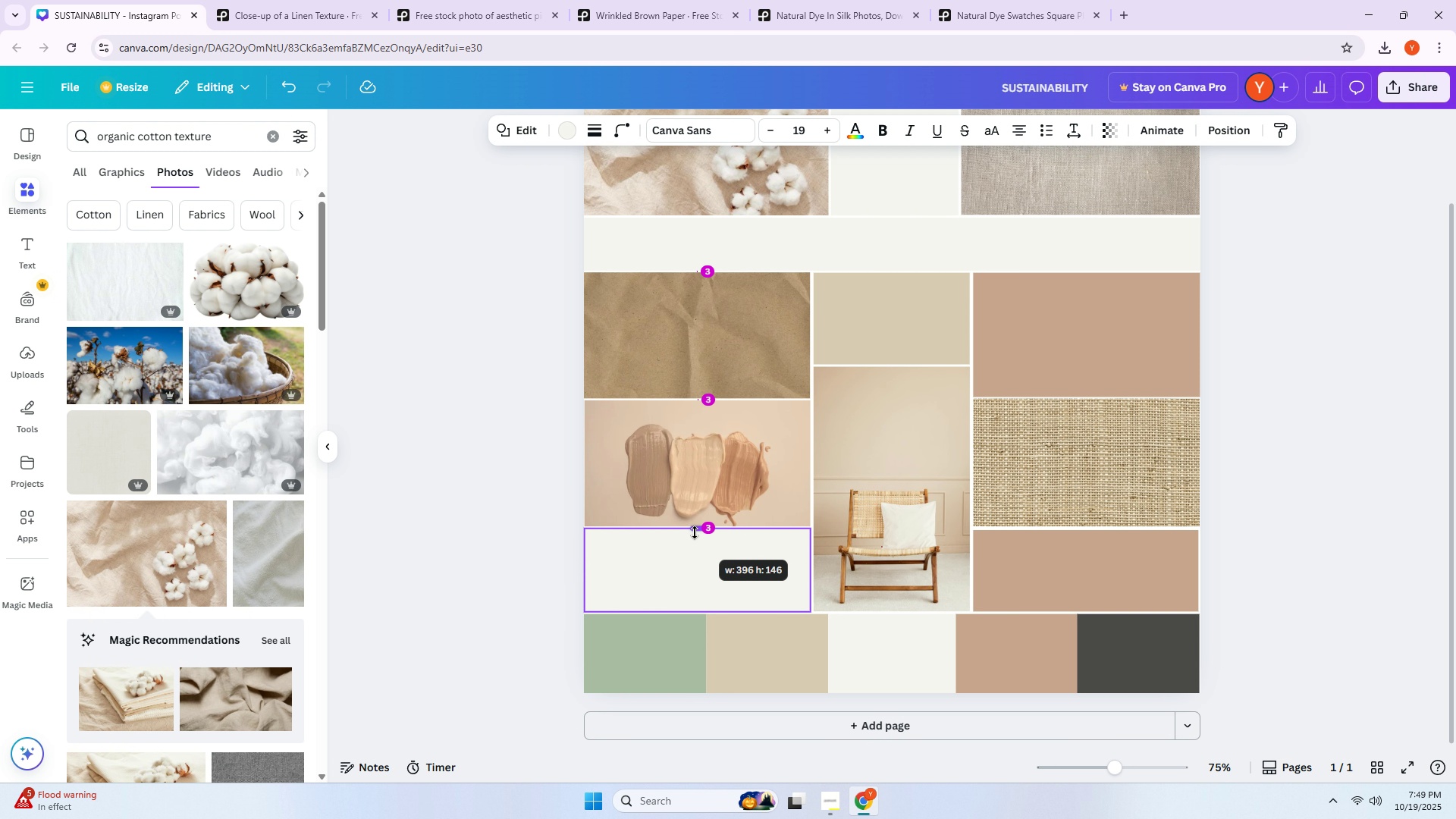 
left_click([1120, 335])
 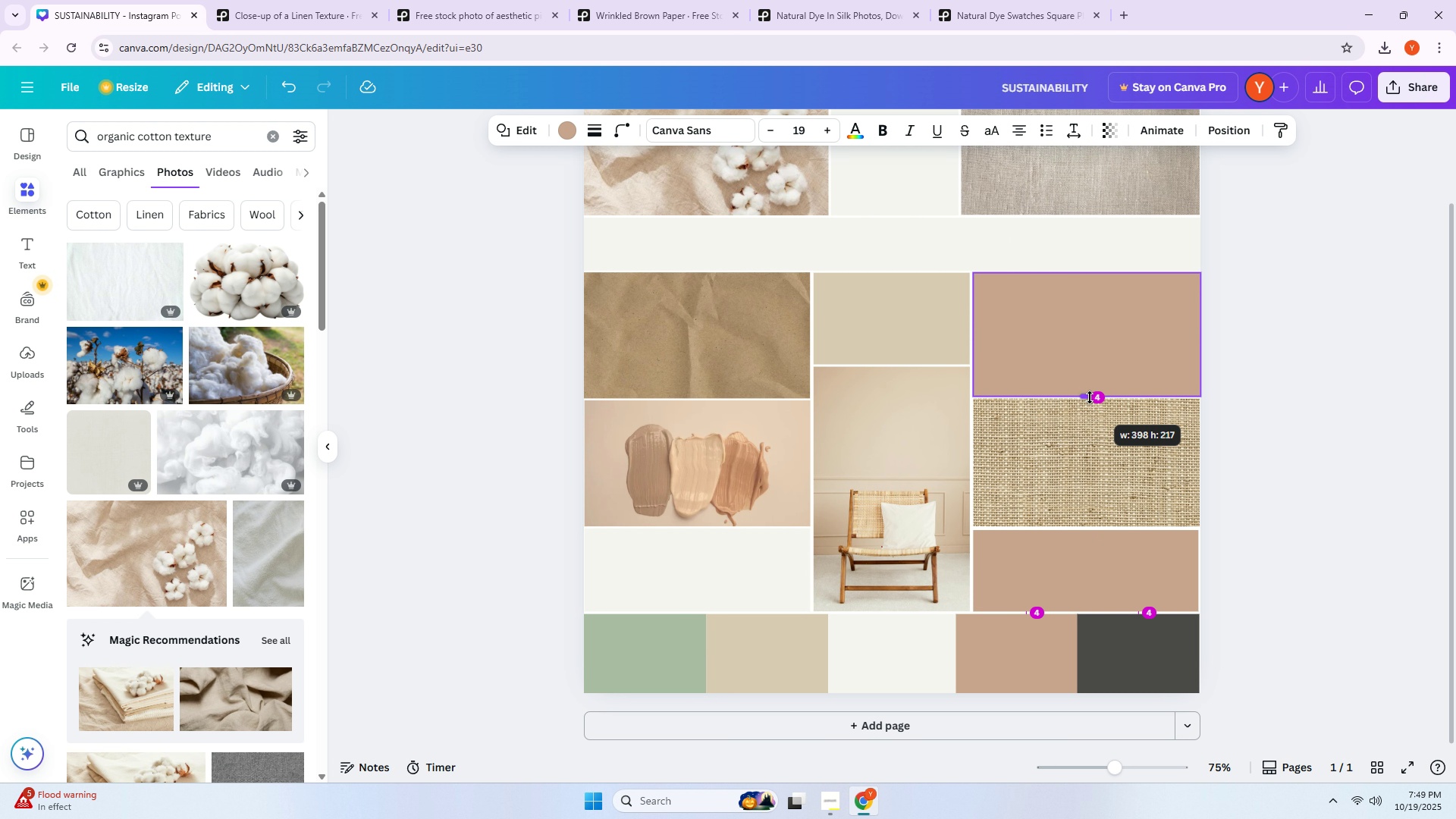 
left_click([1090, 397])
 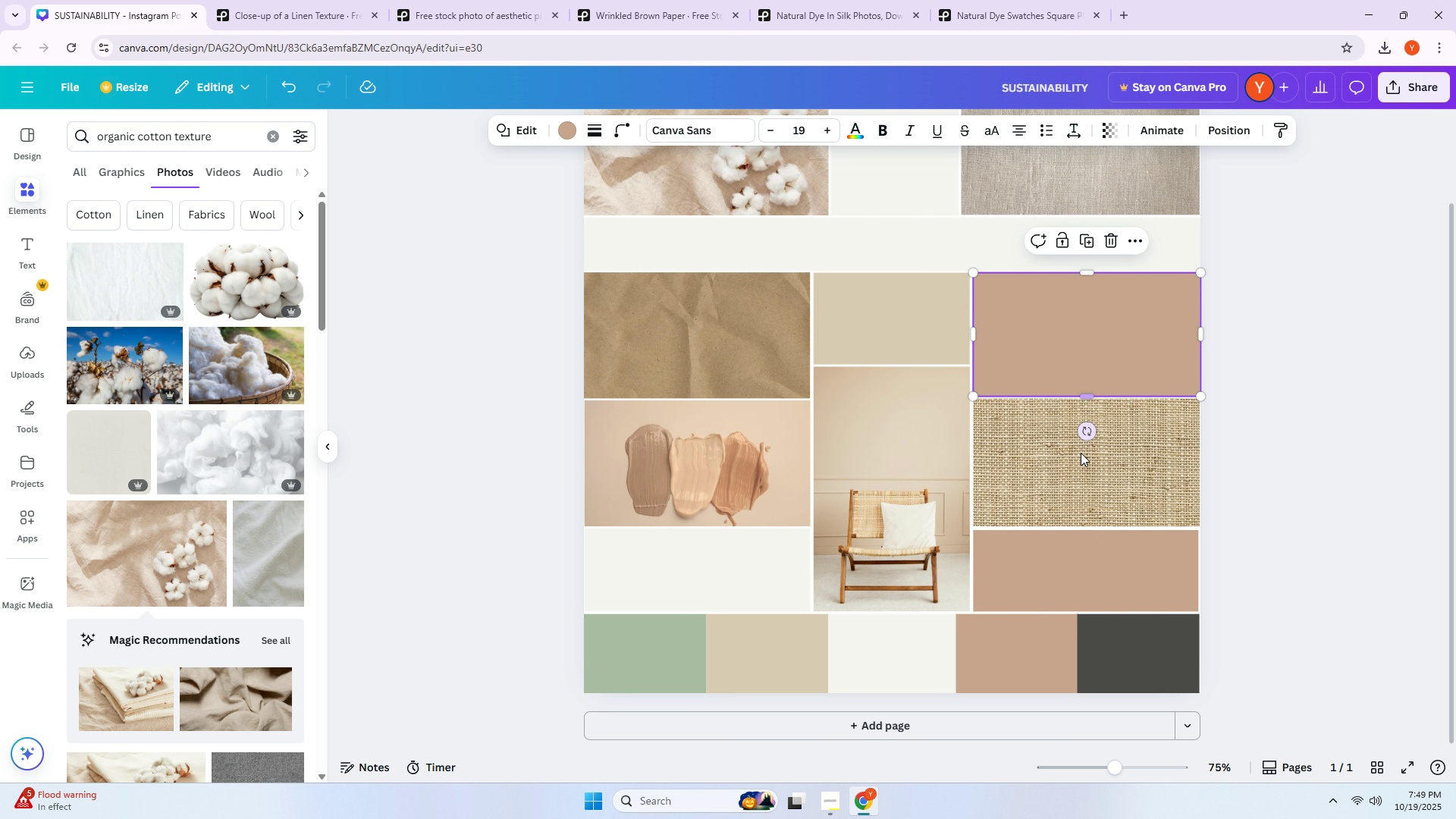 
left_click_drag(start_coordinate=[1081, 458], to_coordinate=[1082, 453])
 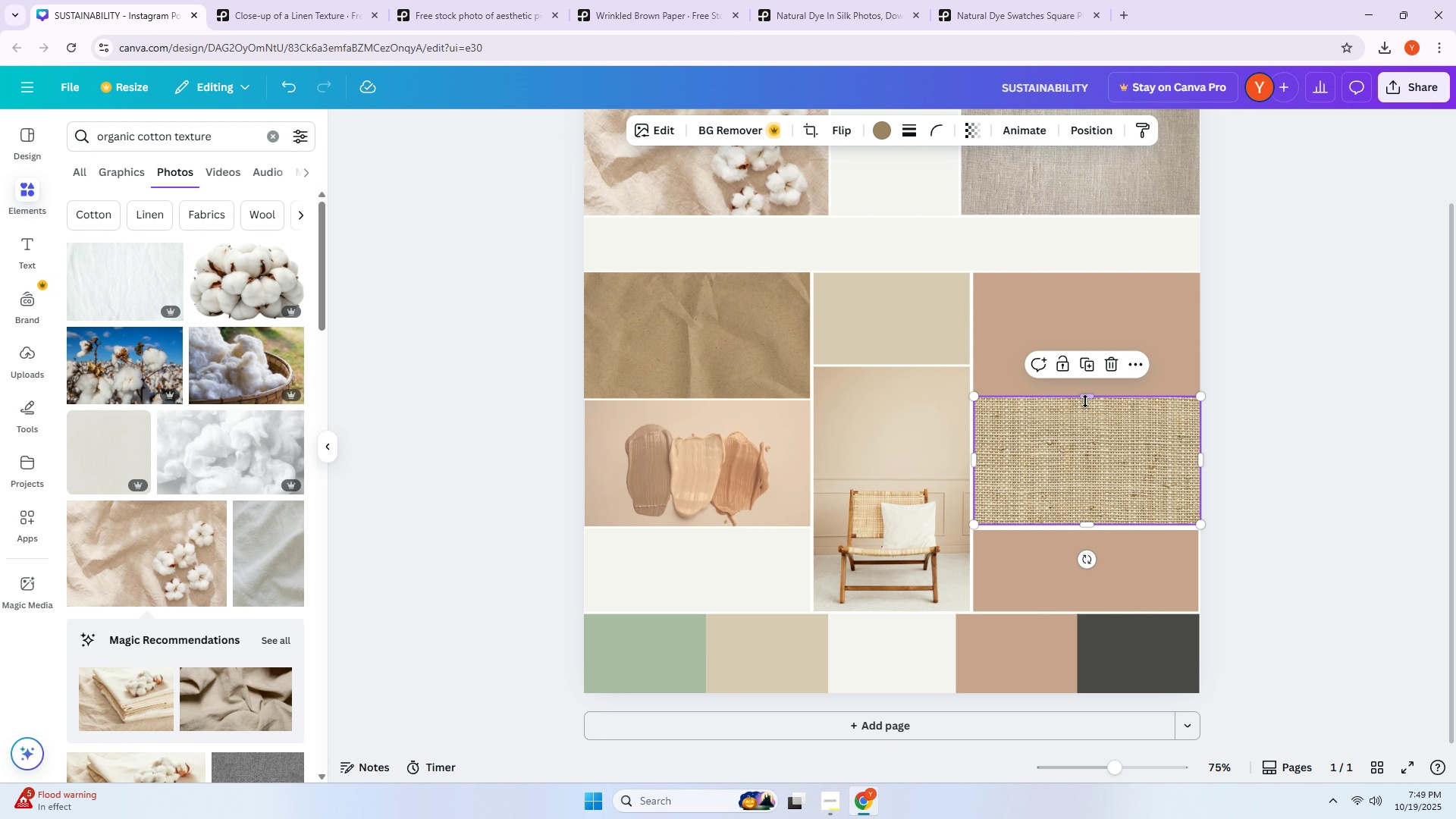 
left_click_drag(start_coordinate=[1087, 400], to_coordinate=[1087, 410])
 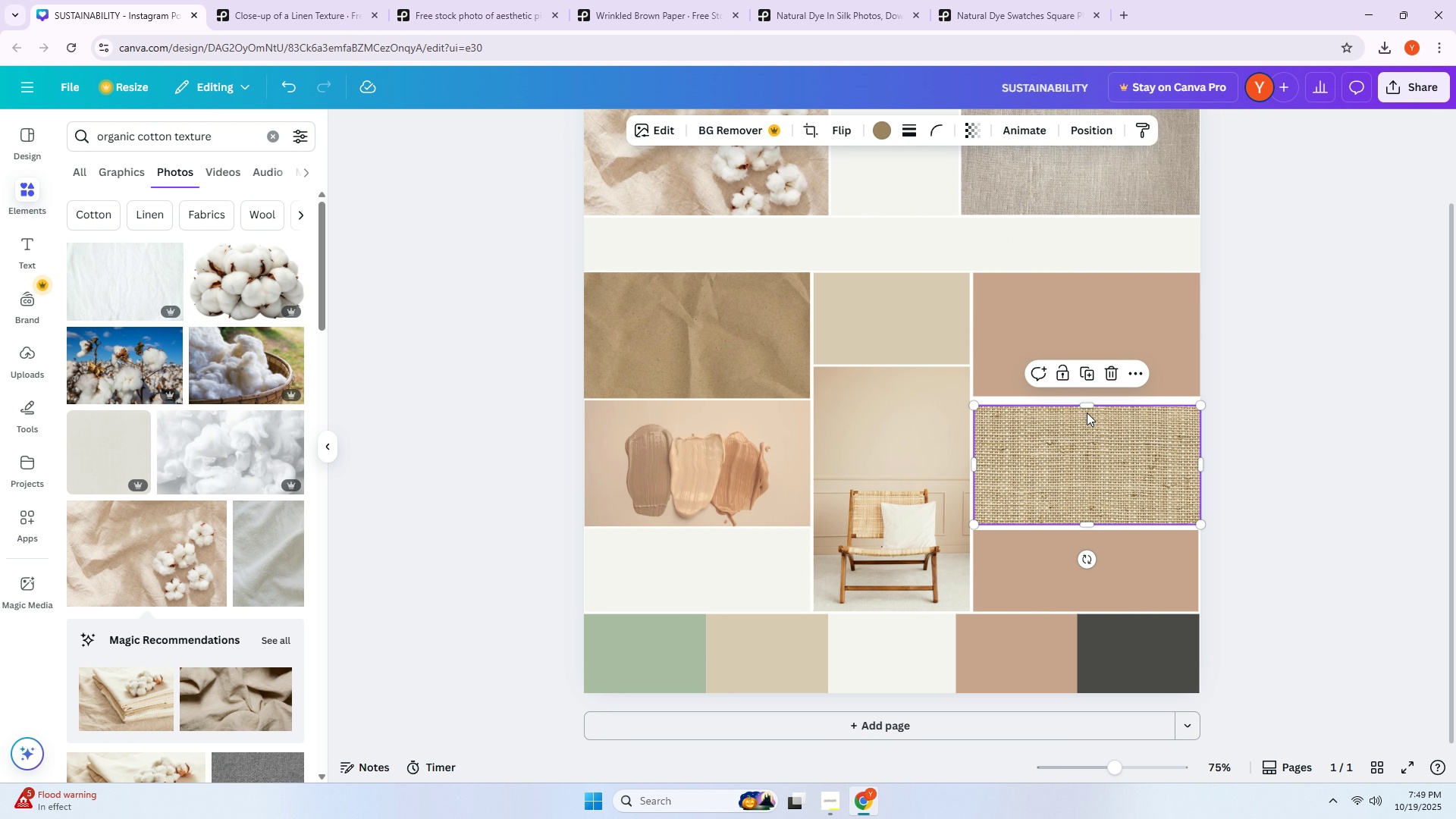 
left_click_drag(start_coordinate=[1087, 407], to_coordinate=[1089, 403])
 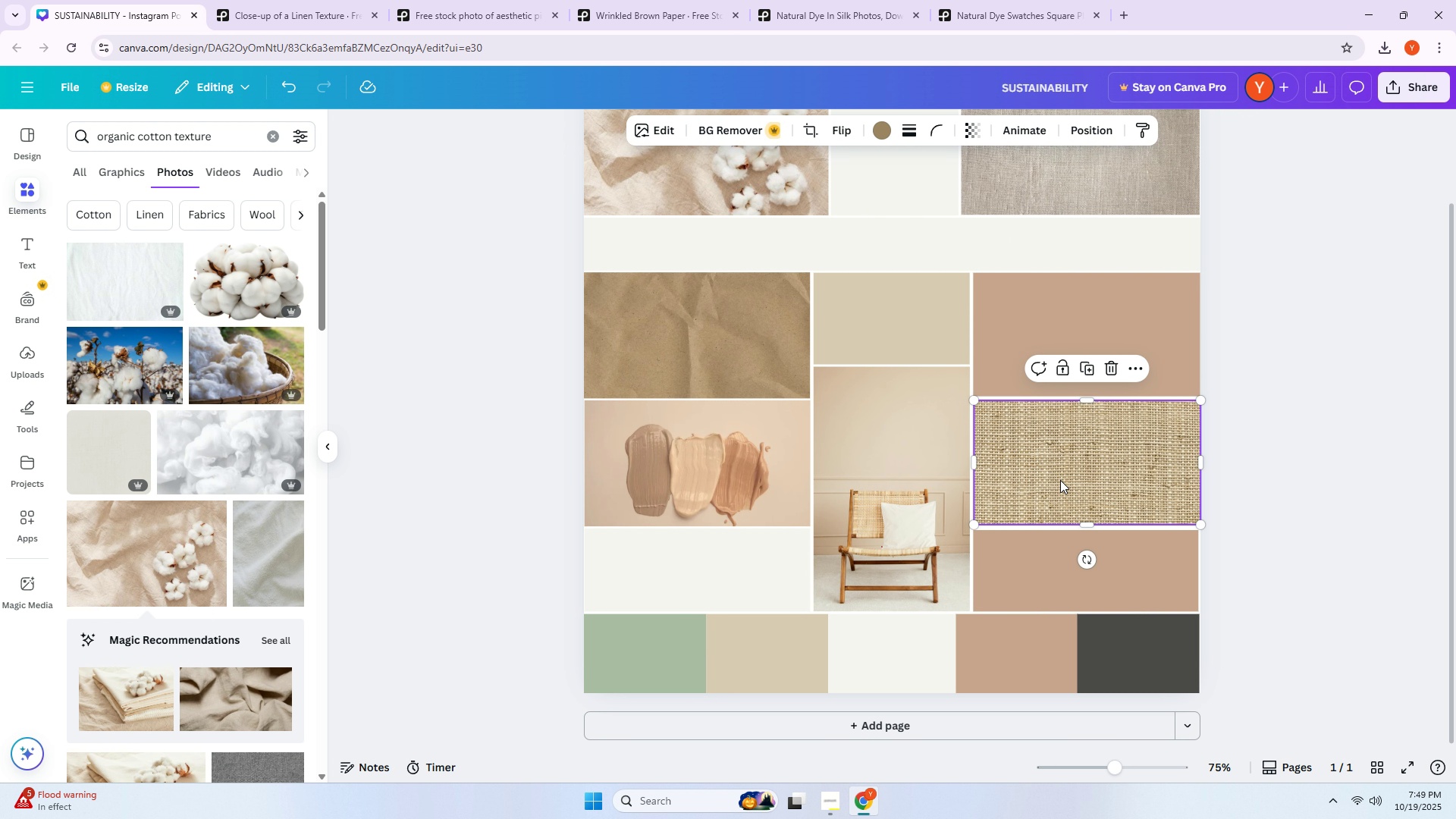 
left_click_drag(start_coordinate=[1059, 464], to_coordinate=[901, 464])
 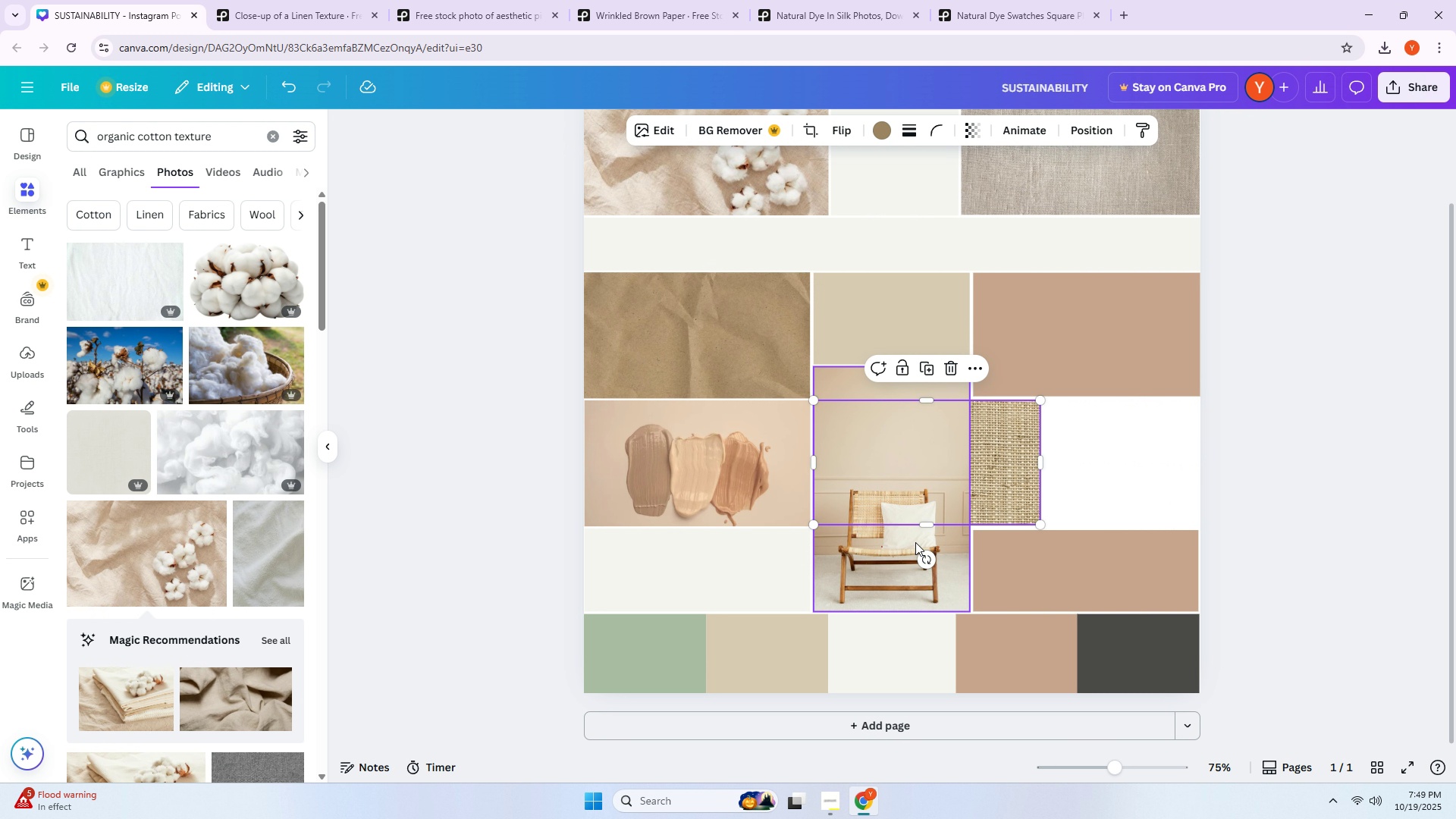 
mouse_move([927, 508])
 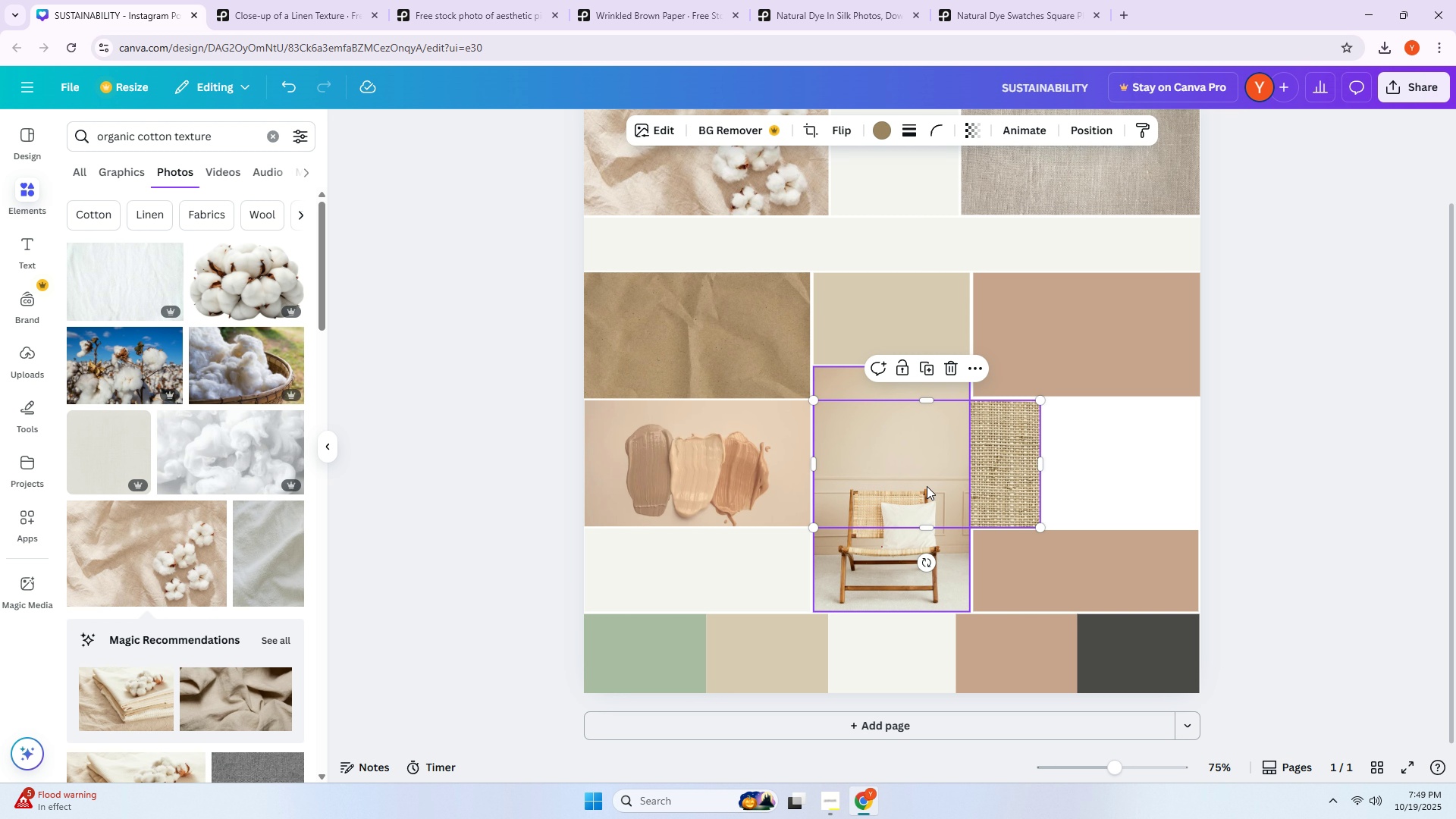 
left_click_drag(start_coordinate=[926, 486], to_coordinate=[1087, 486])
 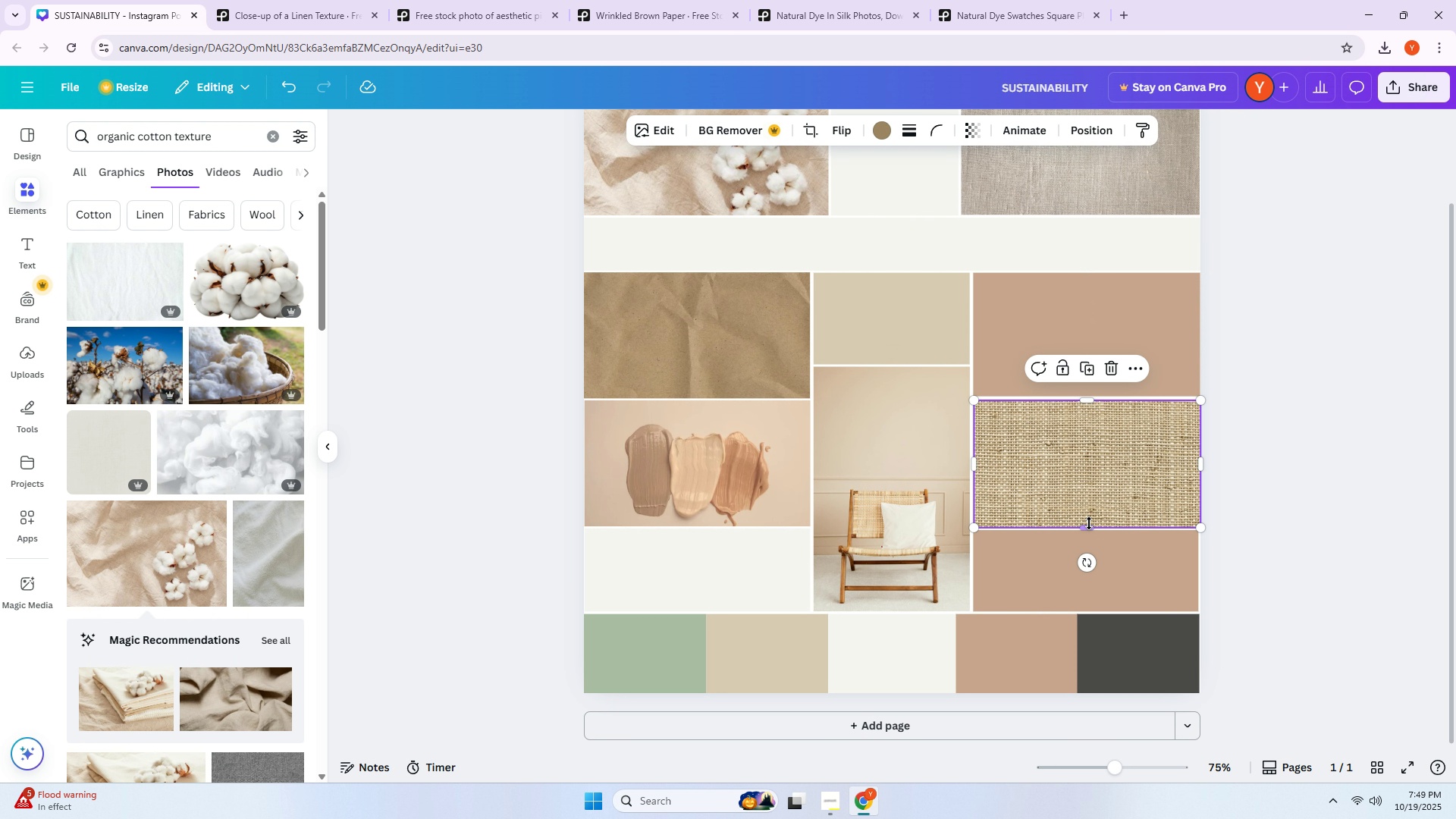 
left_click_drag(start_coordinate=[1089, 523], to_coordinate=[1087, 519])
 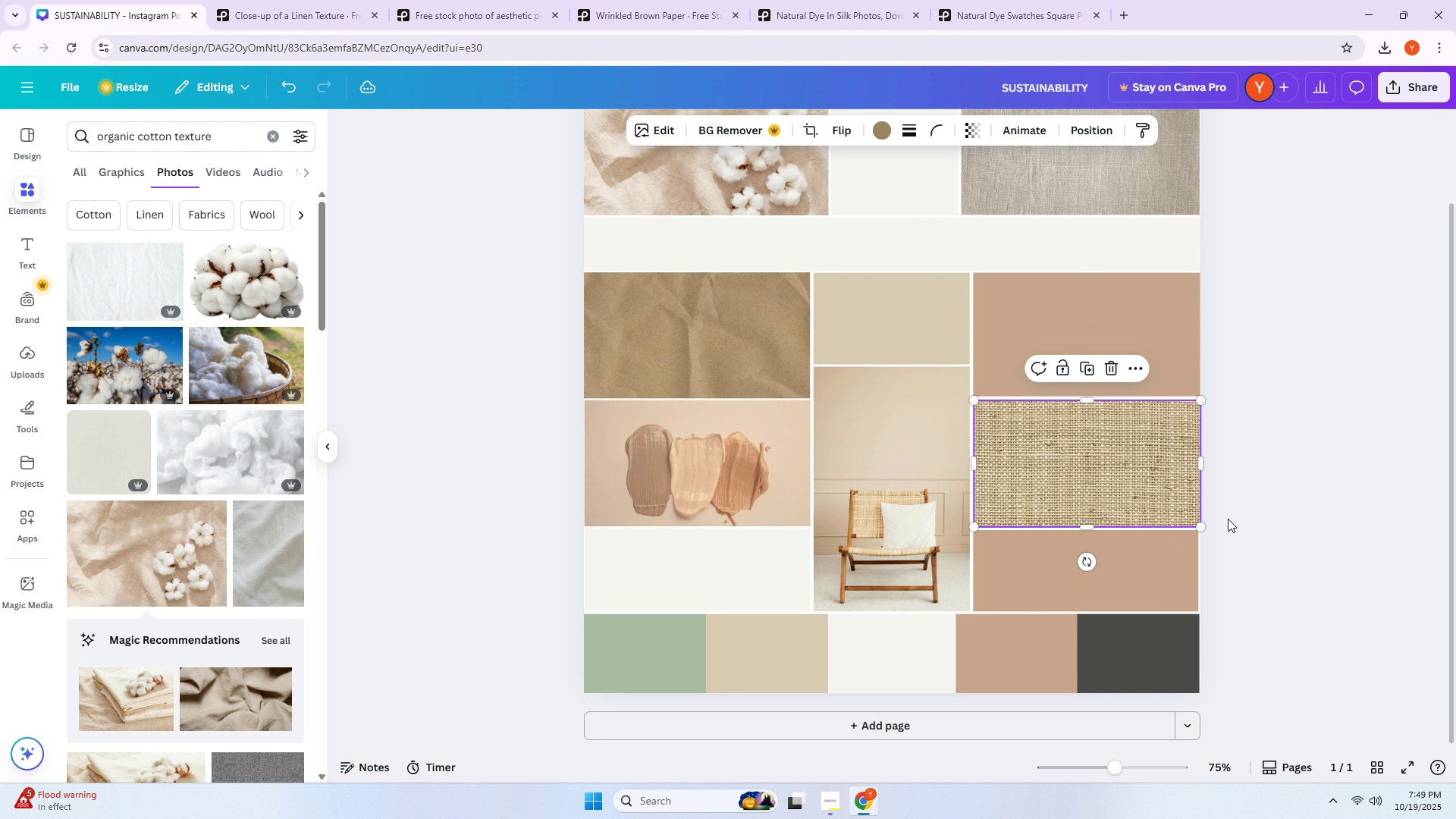 
left_click([1228, 519])
 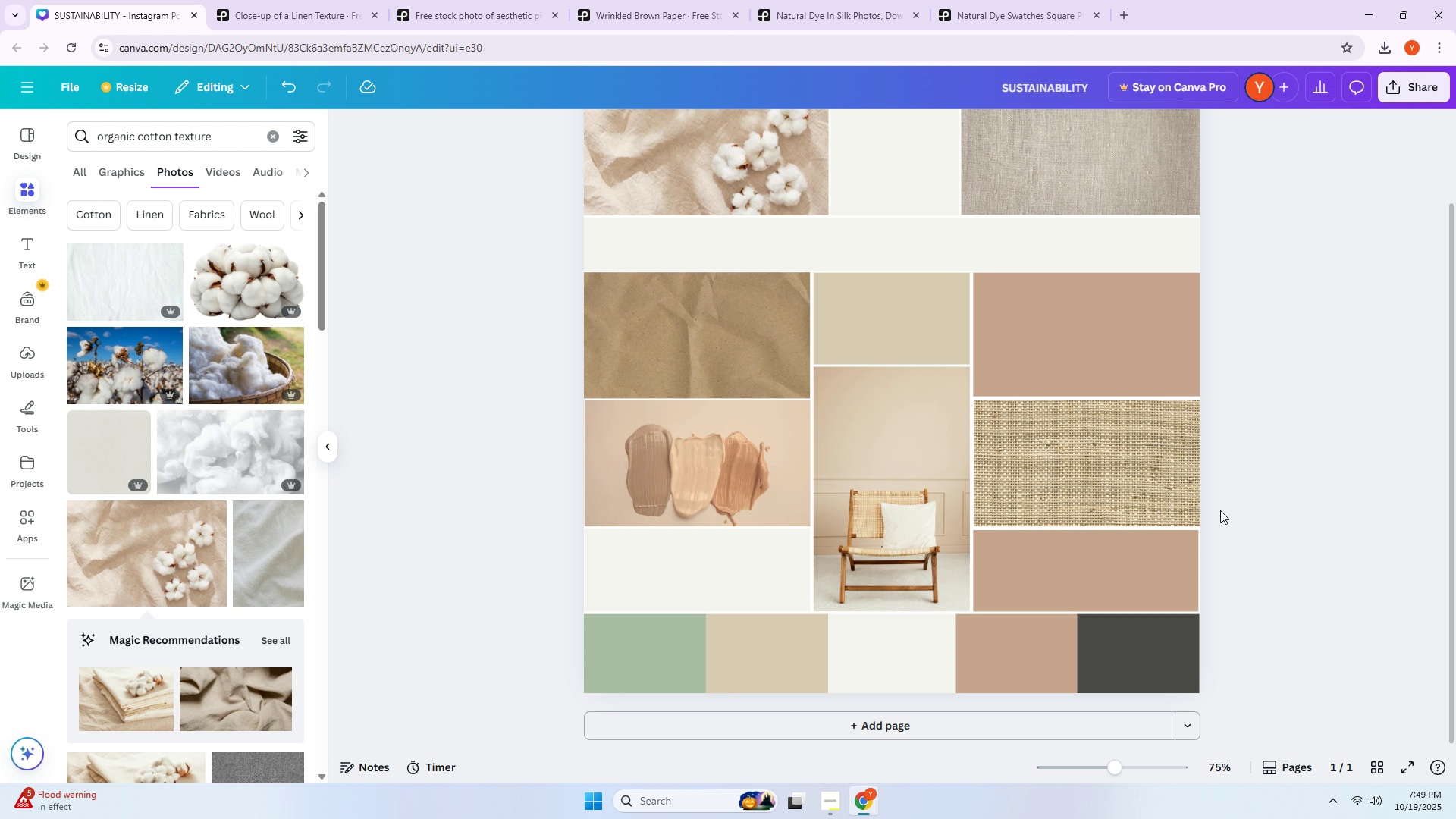 
scroll: coordinate [1220, 510], scroll_direction: up, amount: 4.0
 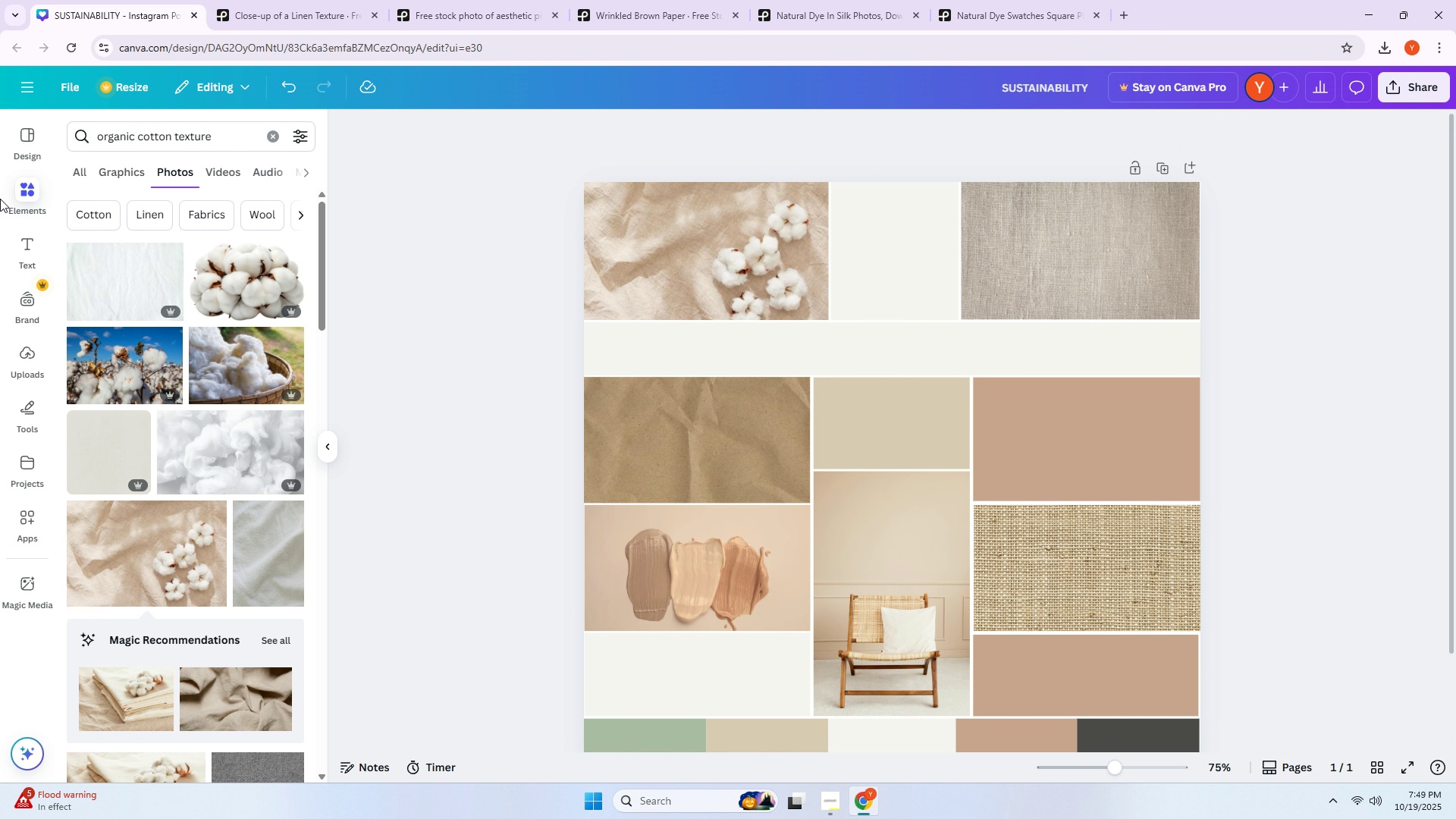 
left_click([19, 244])
 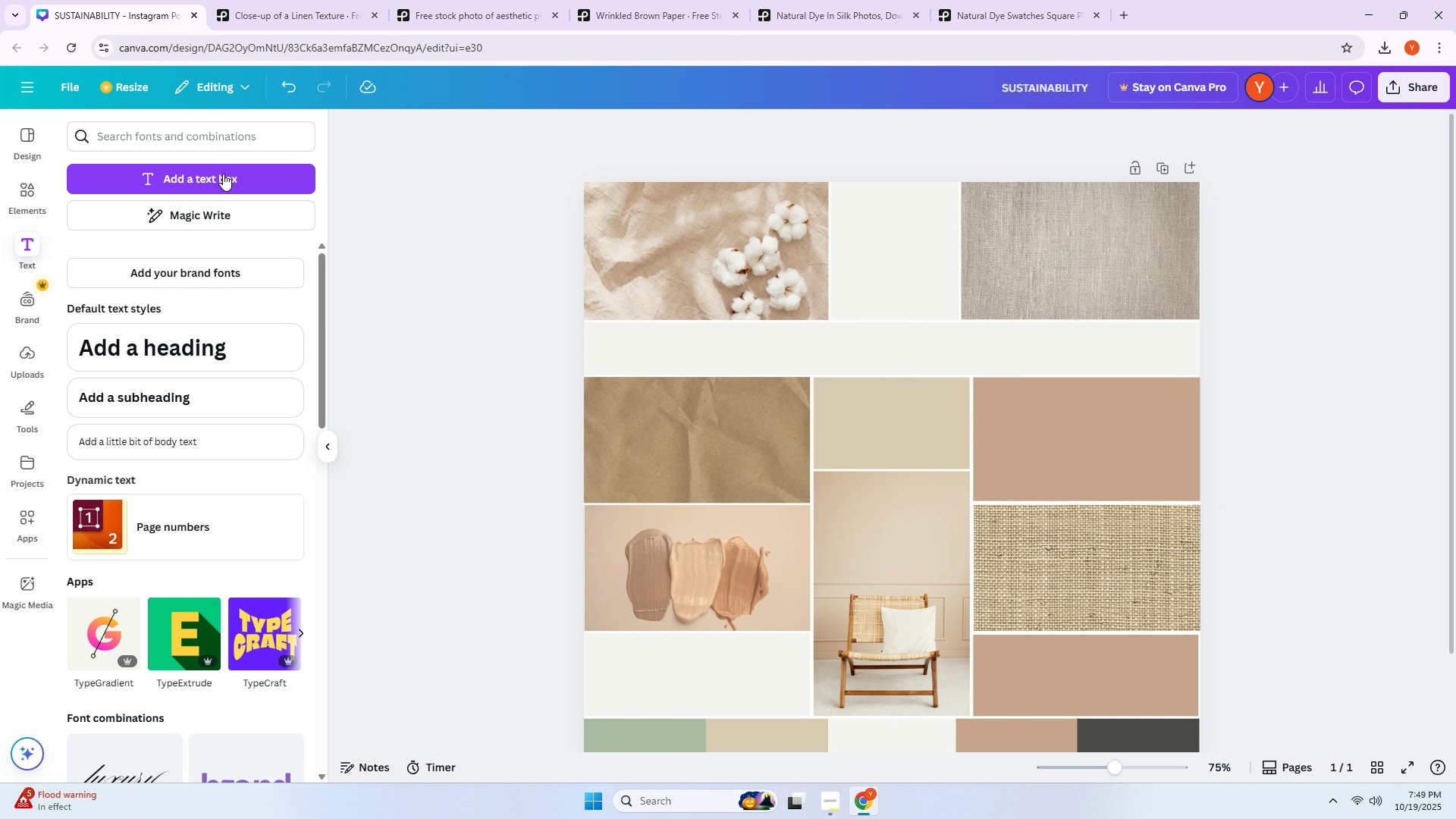 
left_click([221, 183])
 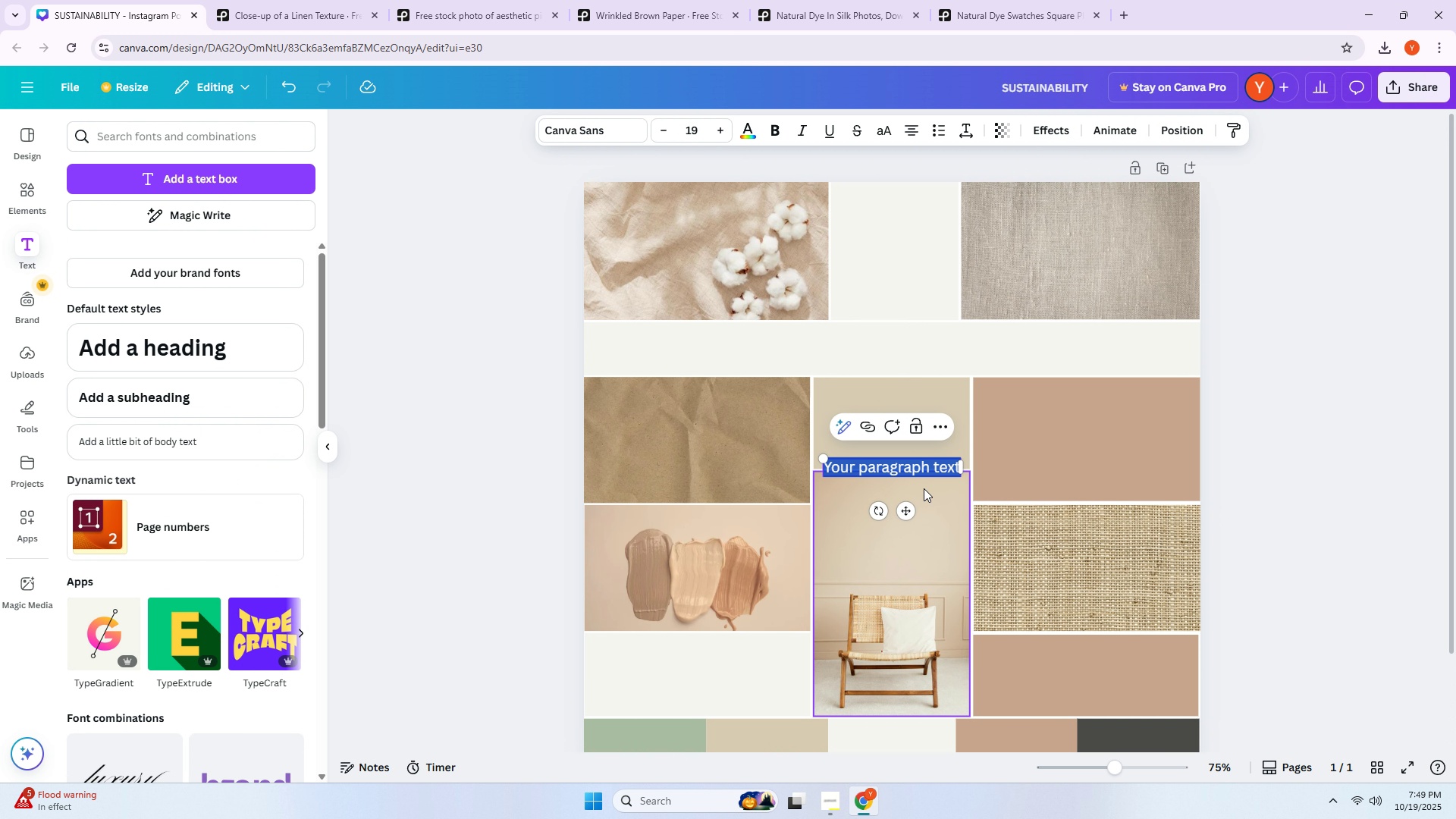 
left_click_drag(start_coordinate=[902, 510], to_coordinate=[878, 391])
 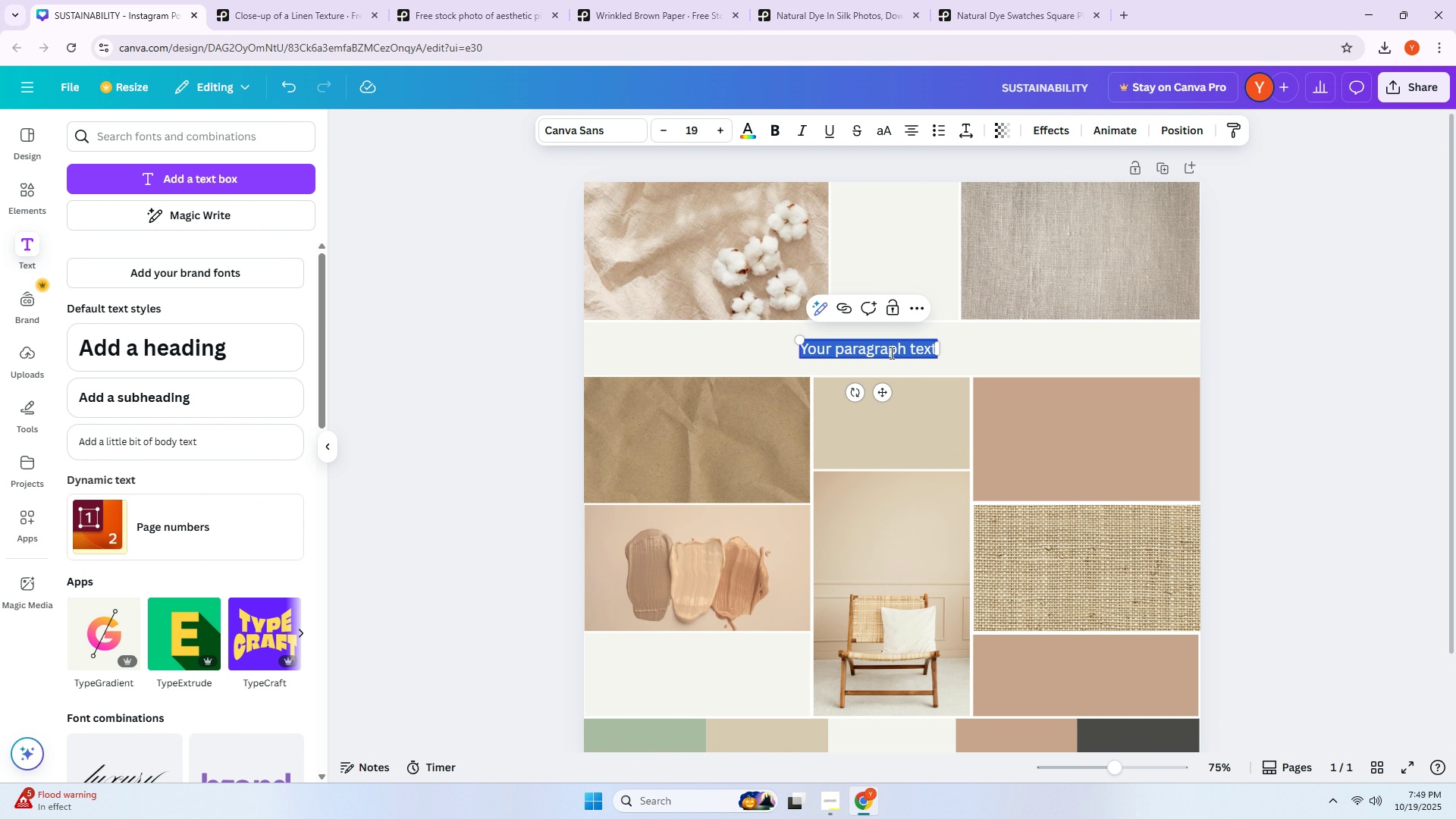 
double_click([890, 353])
 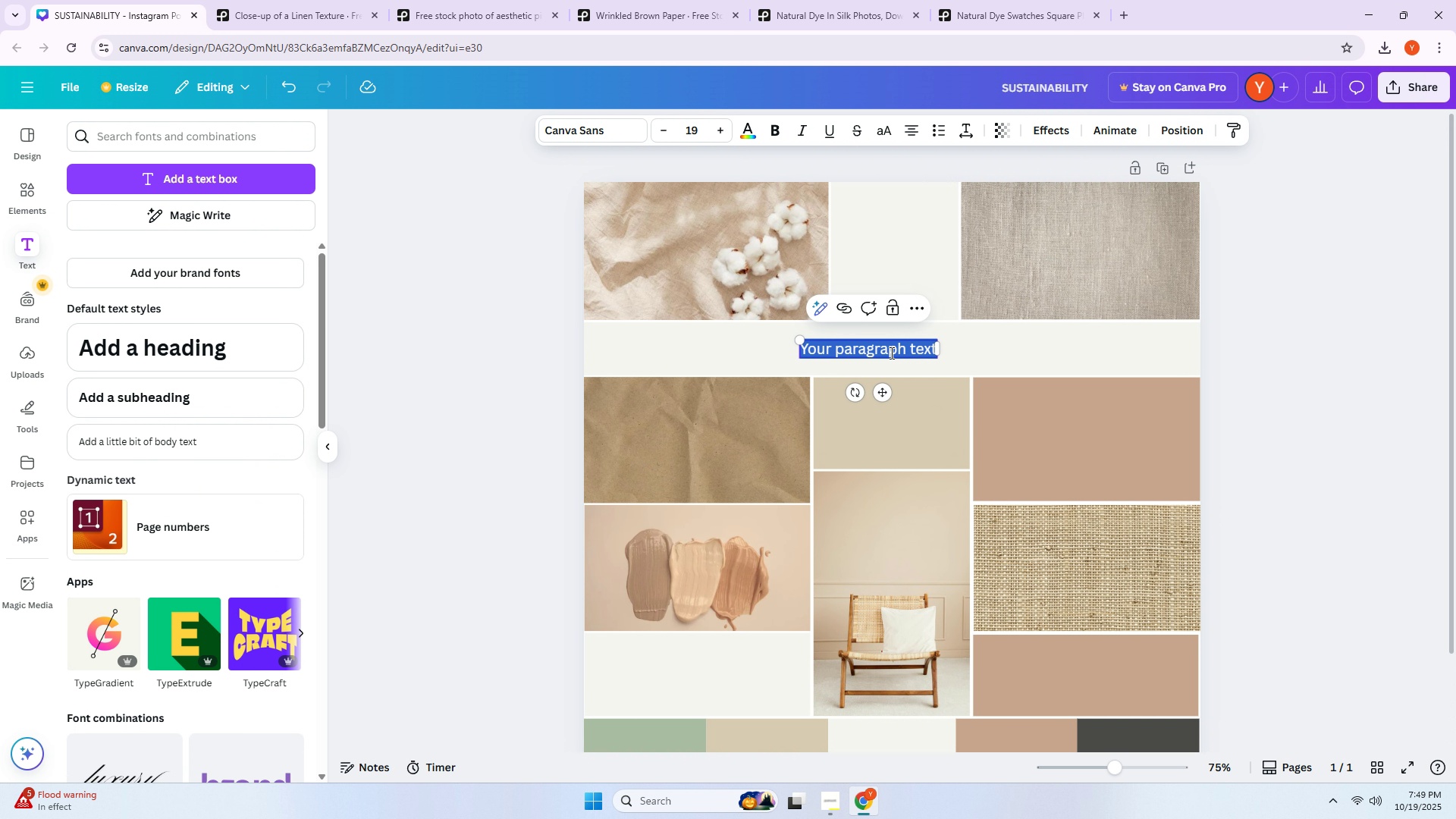 
triple_click([890, 353])
 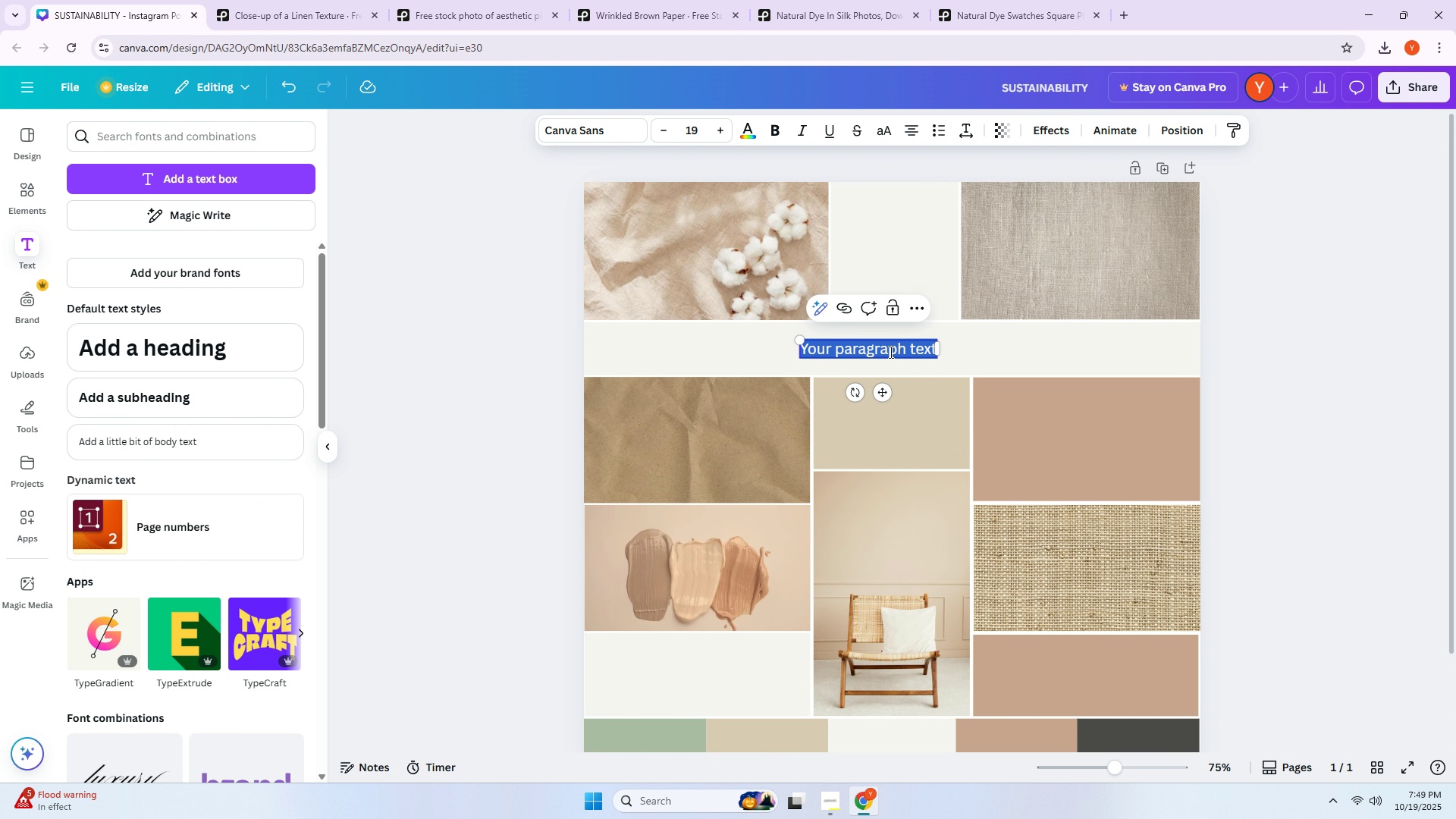 
type(su)
key(Backspace)
type(ustainabli)
key(Backspace)
key(Backspace)
type(it)
key(Backspace)
type(lity)
 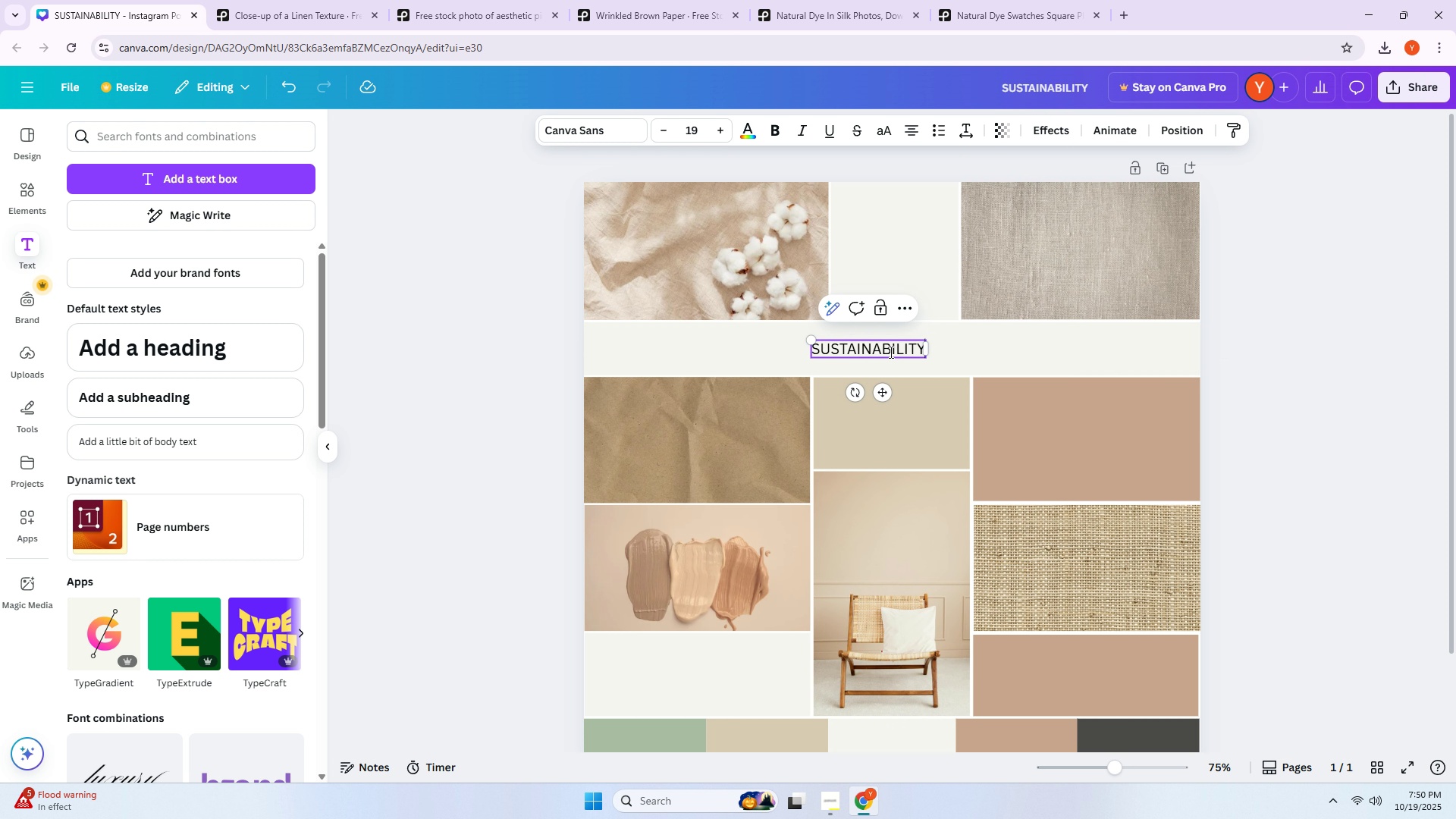 
double_click([890, 352])
 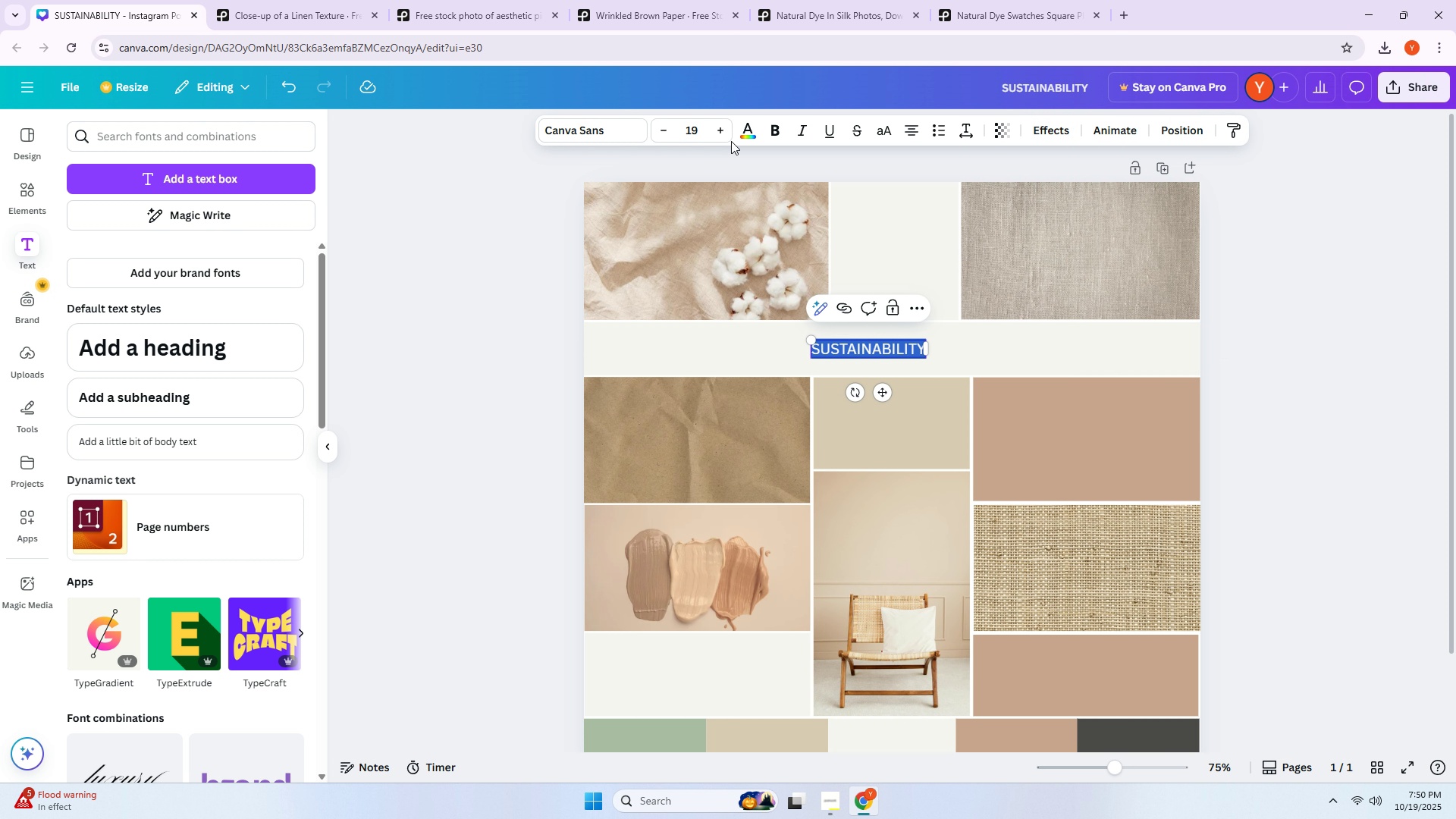 
double_click([720, 135])
 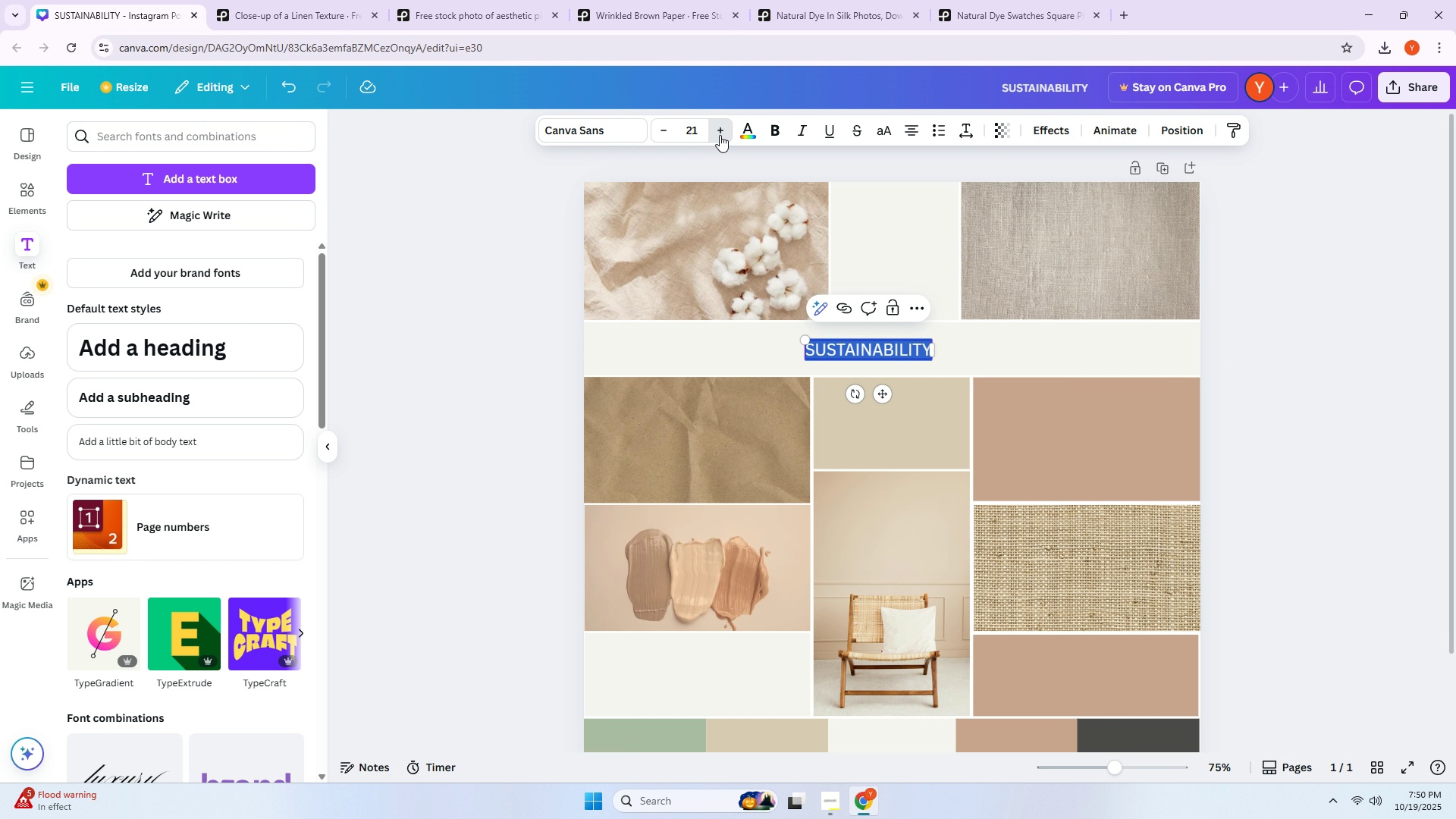 
triple_click([720, 135])
 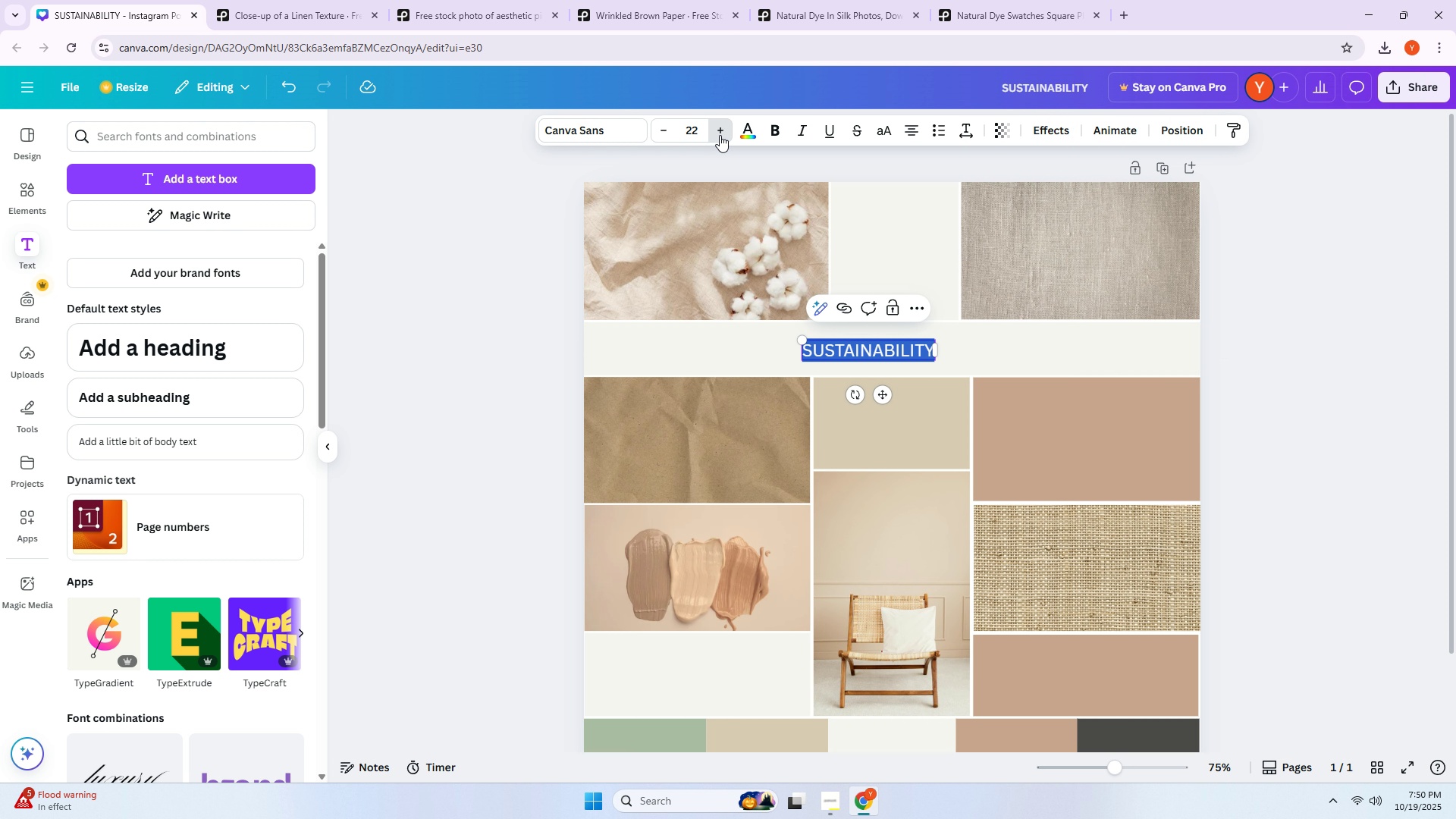 
triple_click([720, 135])
 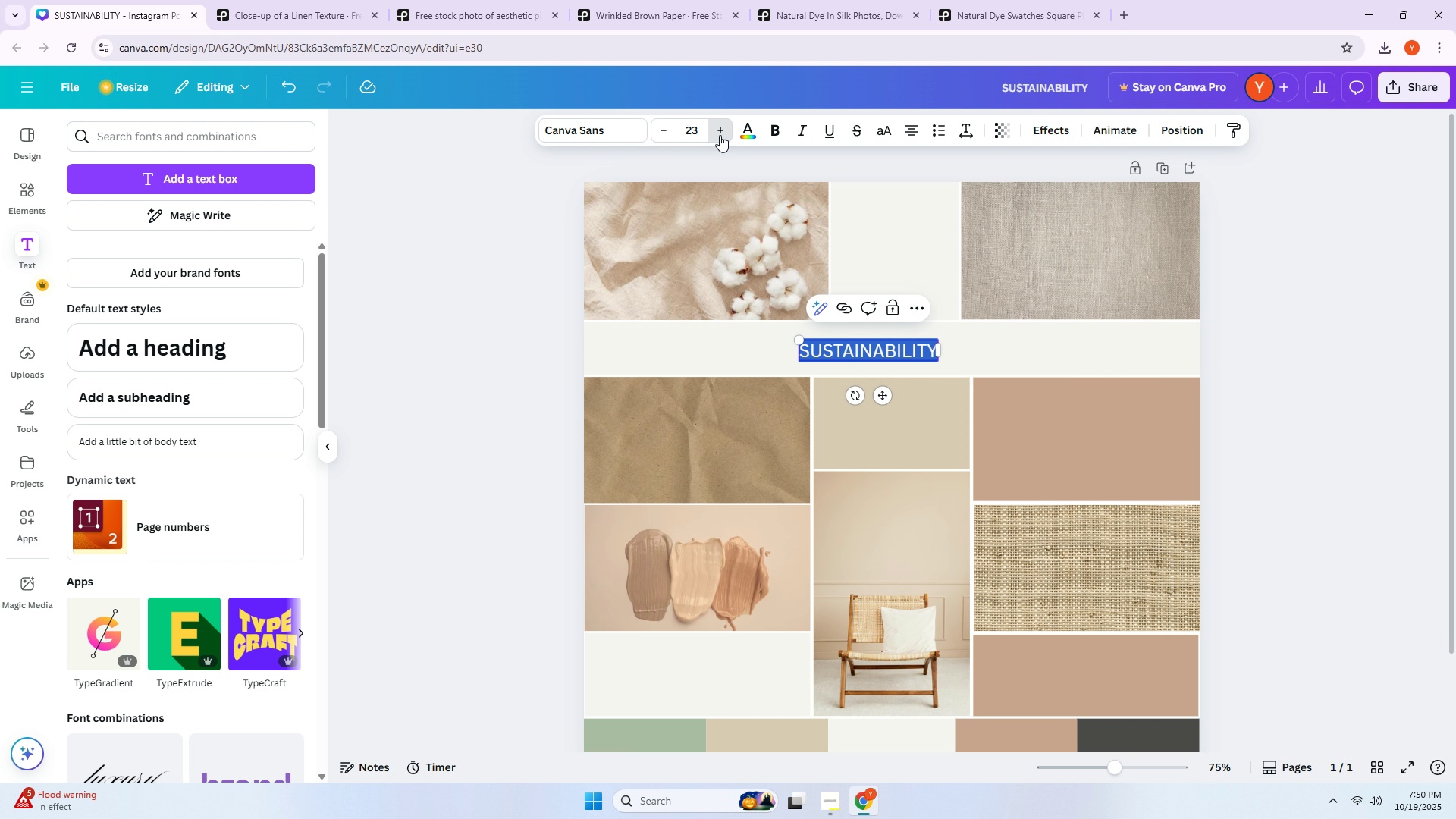 
triple_click([720, 135])
 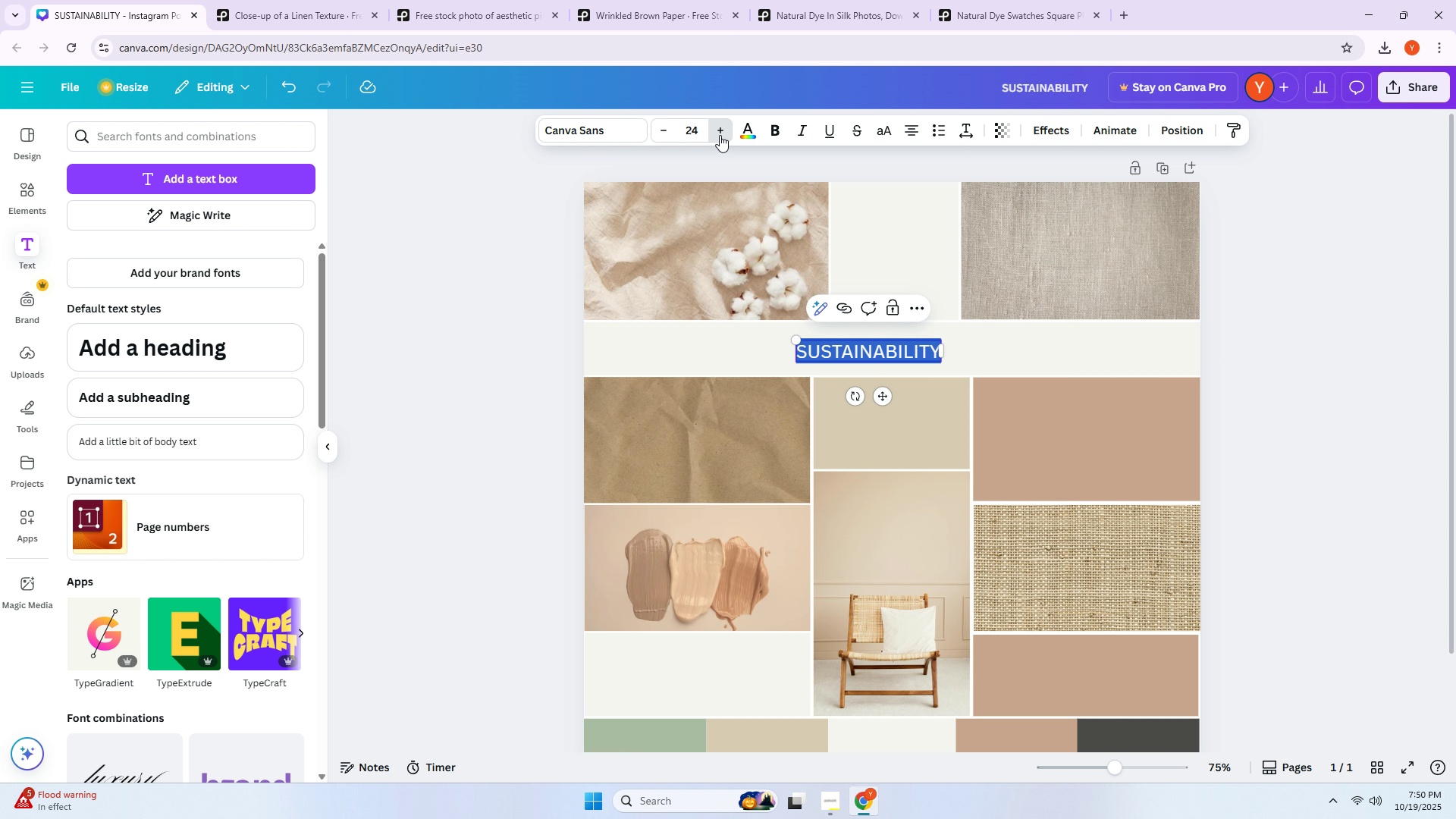 
triple_click([720, 135])
 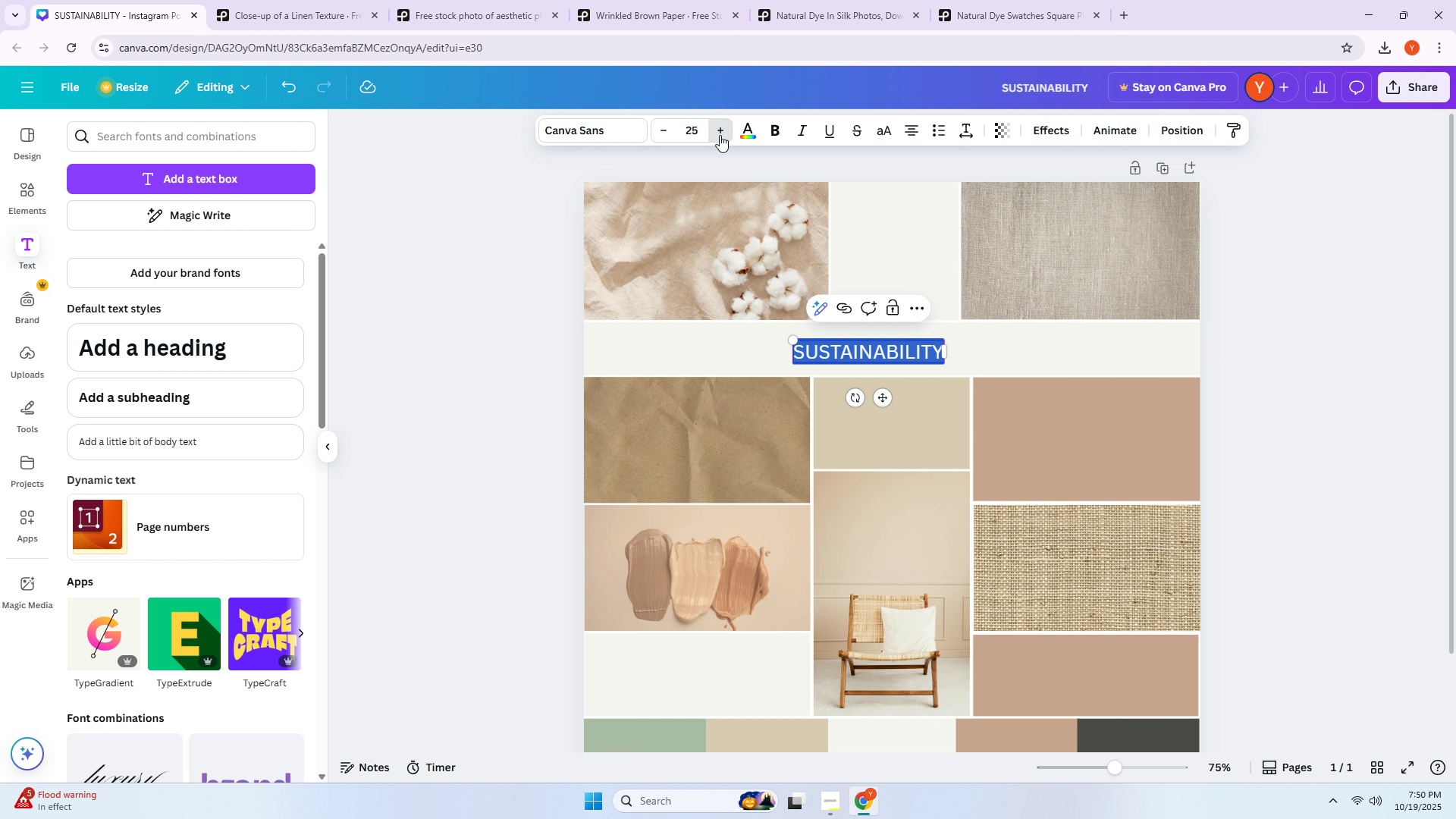 
triple_click([720, 135])
 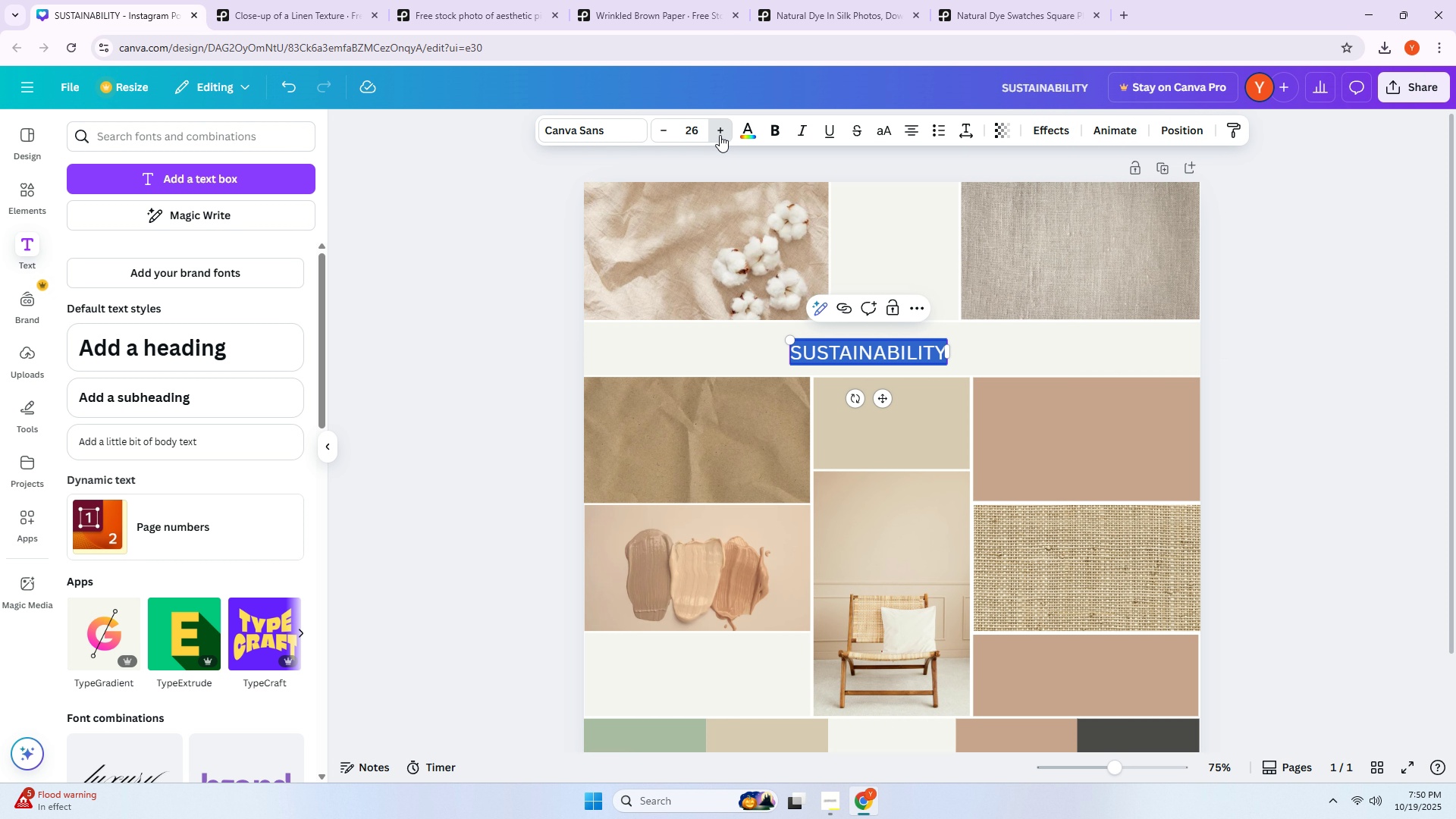 
triple_click([720, 135])
 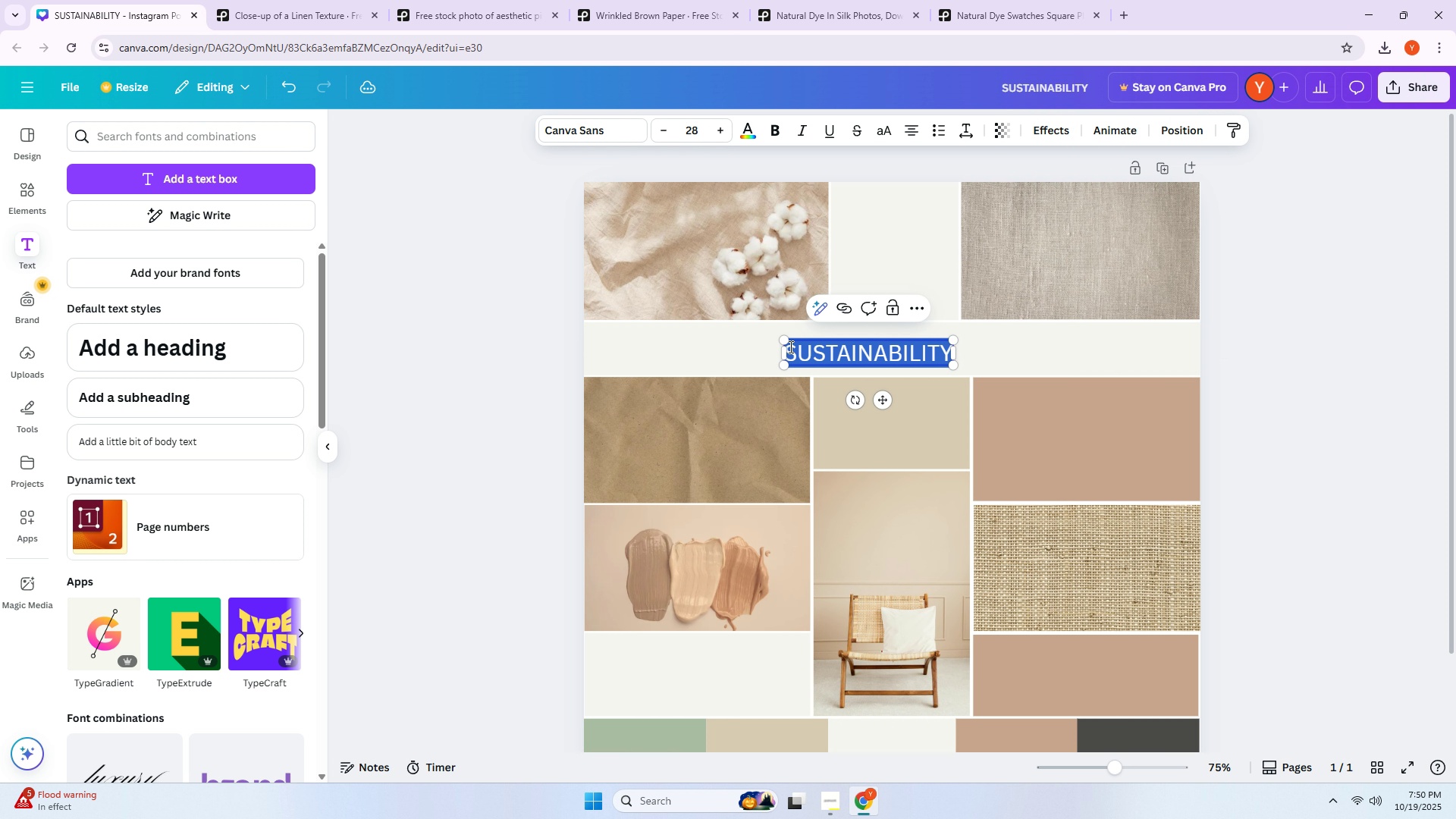 
left_click_drag(start_coordinate=[786, 340], to_coordinate=[645, 336])
 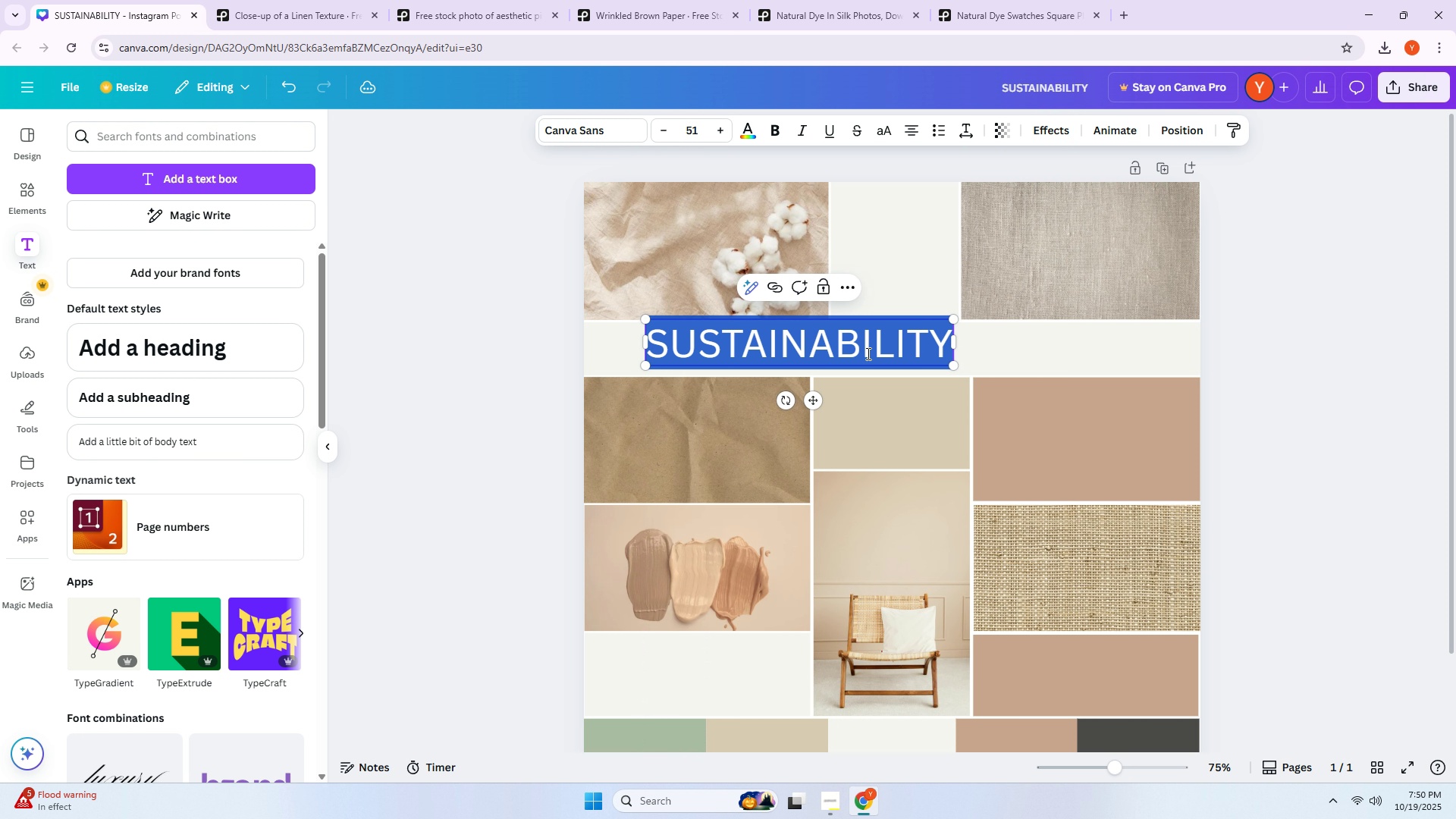 
left_click_drag(start_coordinate=[868, 353], to_coordinate=[889, 361])
 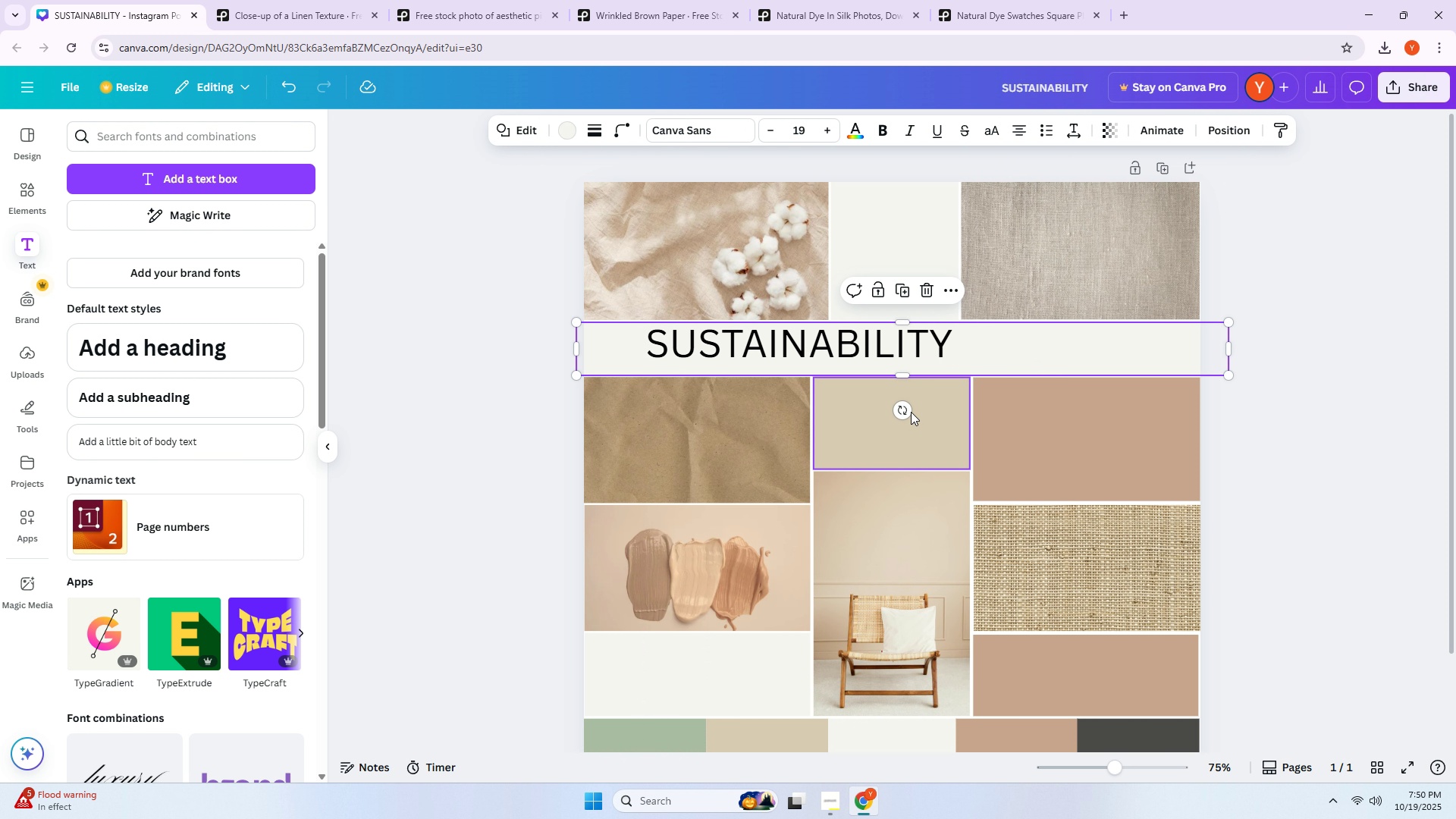 
left_click_drag(start_coordinate=[861, 354], to_coordinate=[890, 359])
 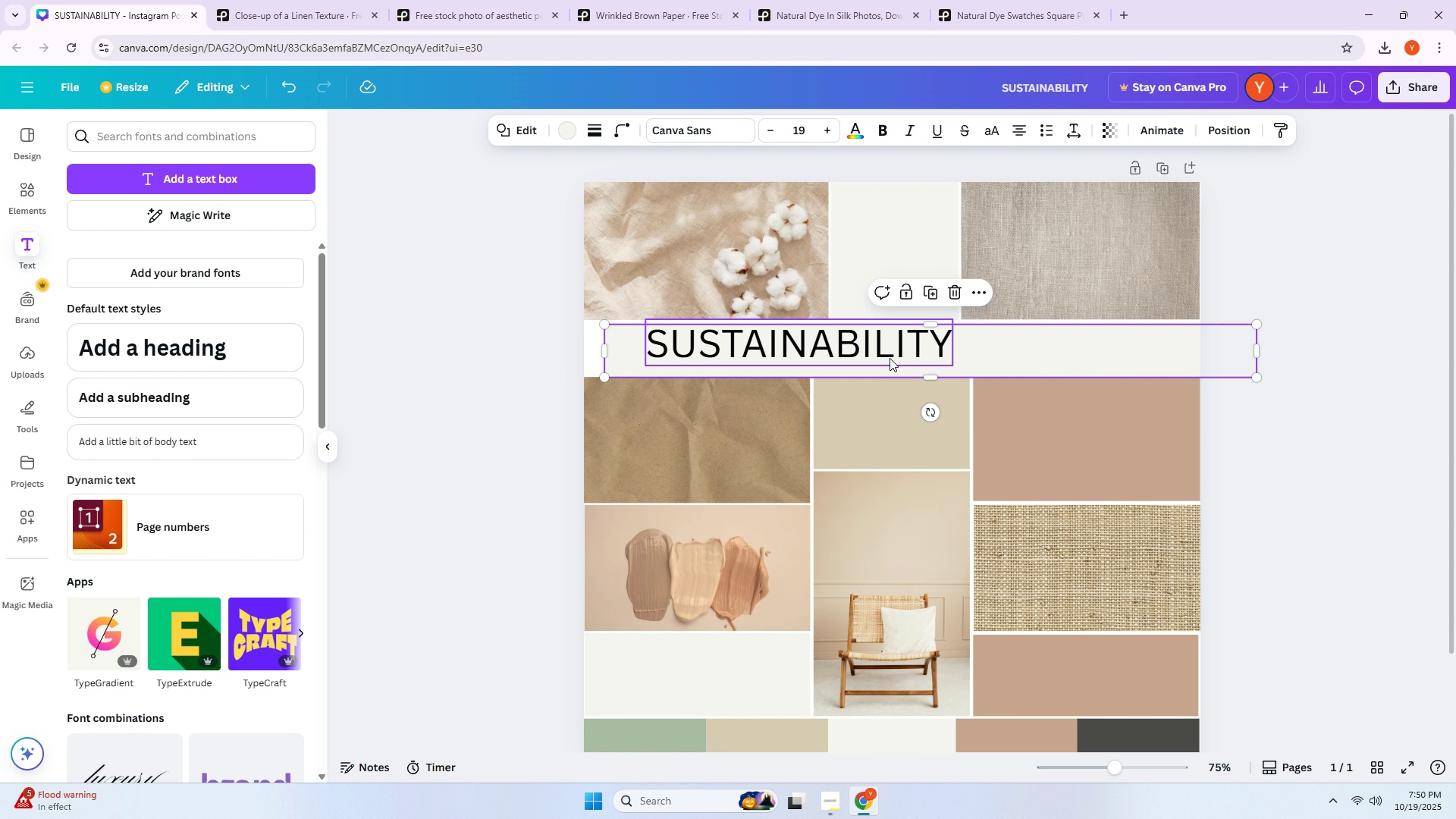 
key(Control+ControlLeft)
 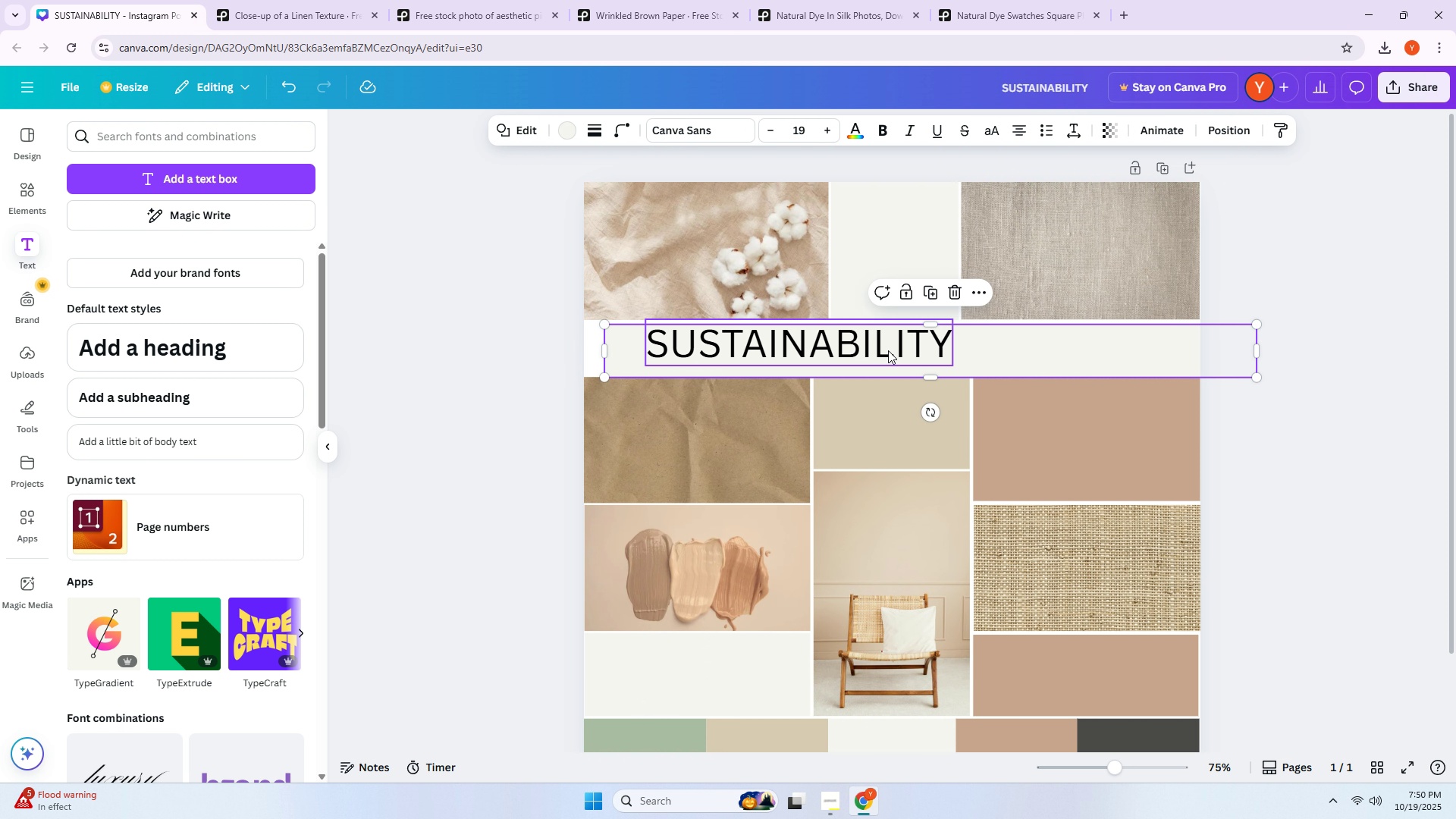 
key(Control+Z)
 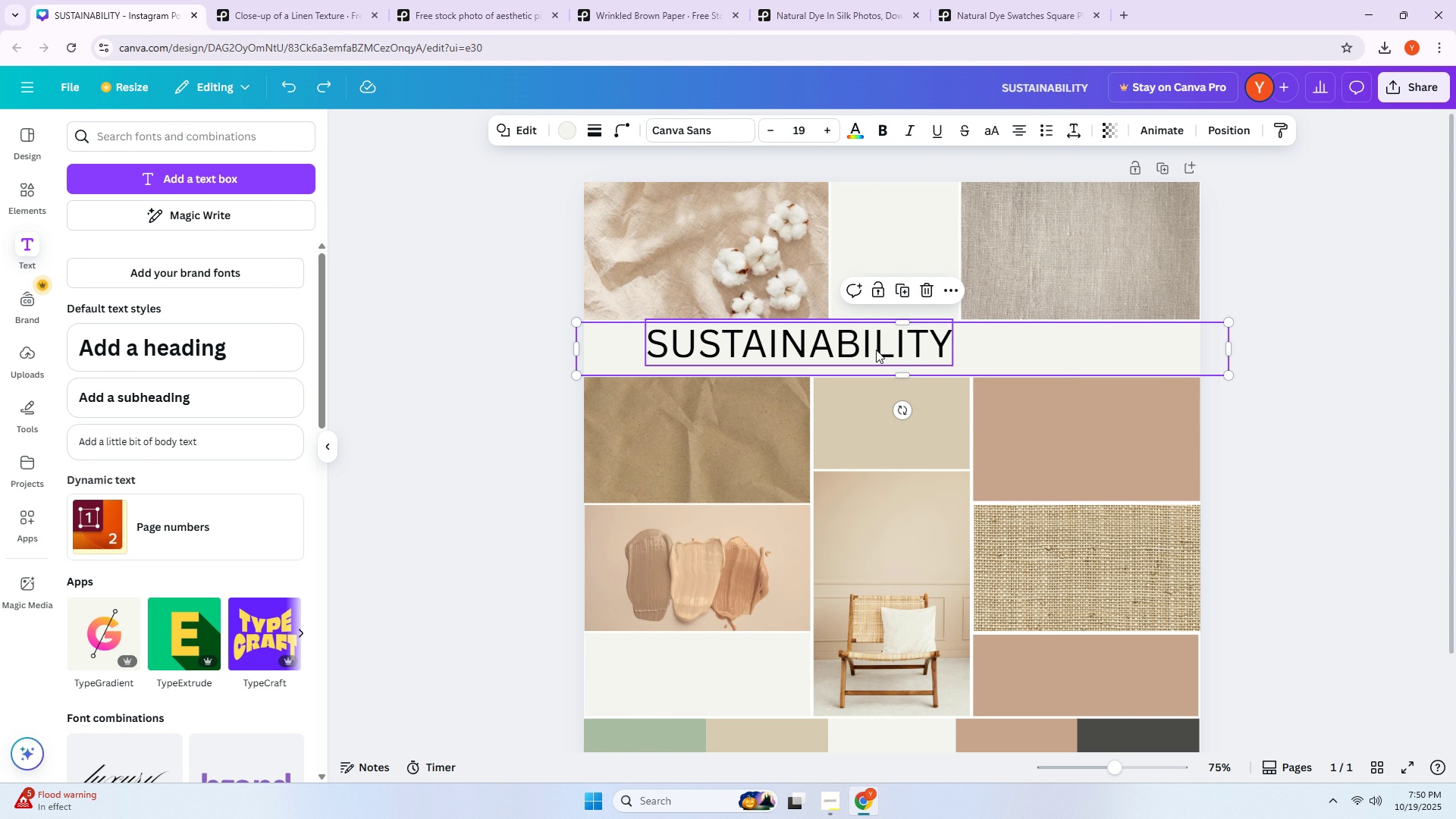 
left_click_drag(start_coordinate=[871, 350], to_coordinate=[875, 356])
 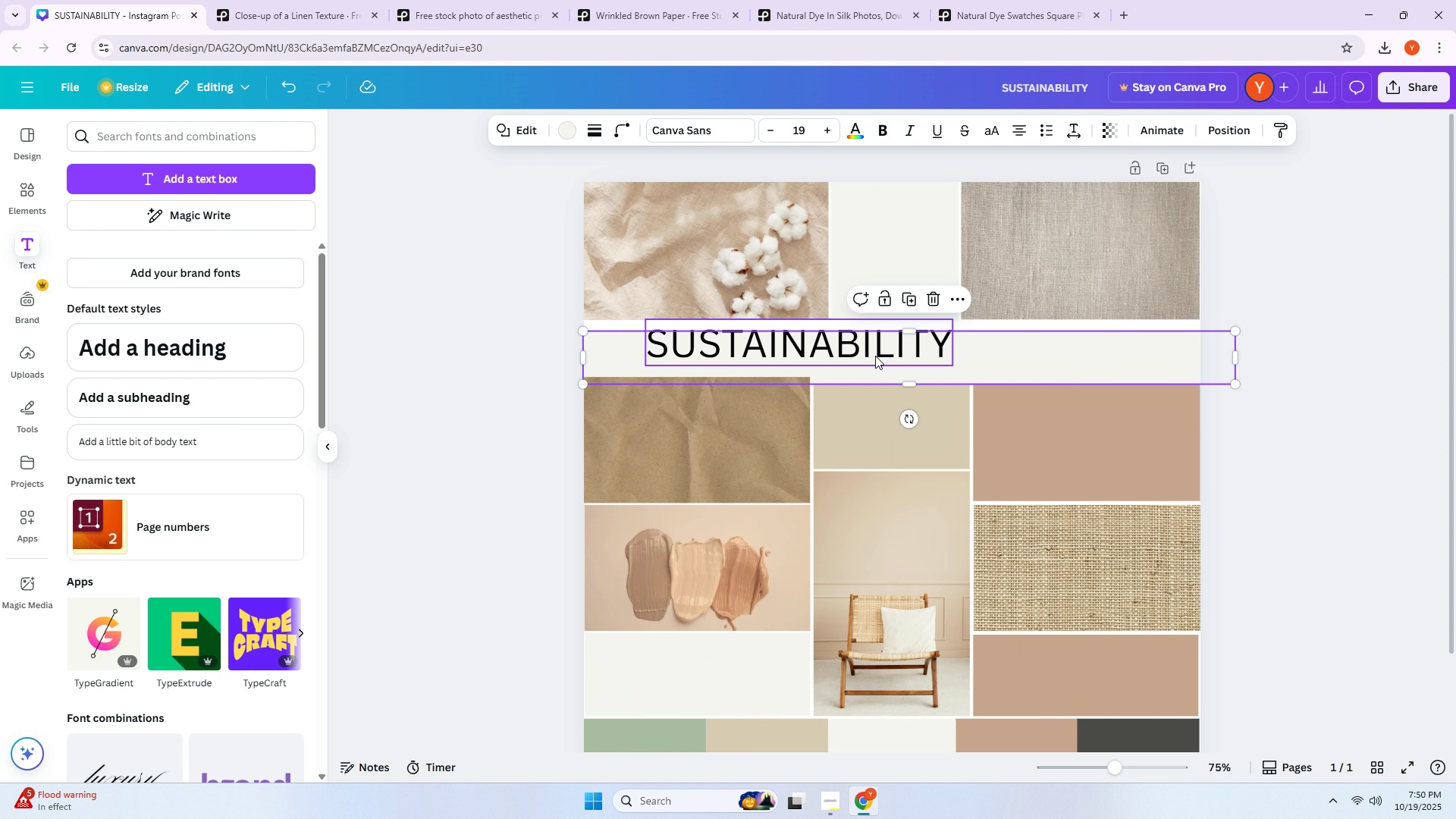 
key(Control+Z)
 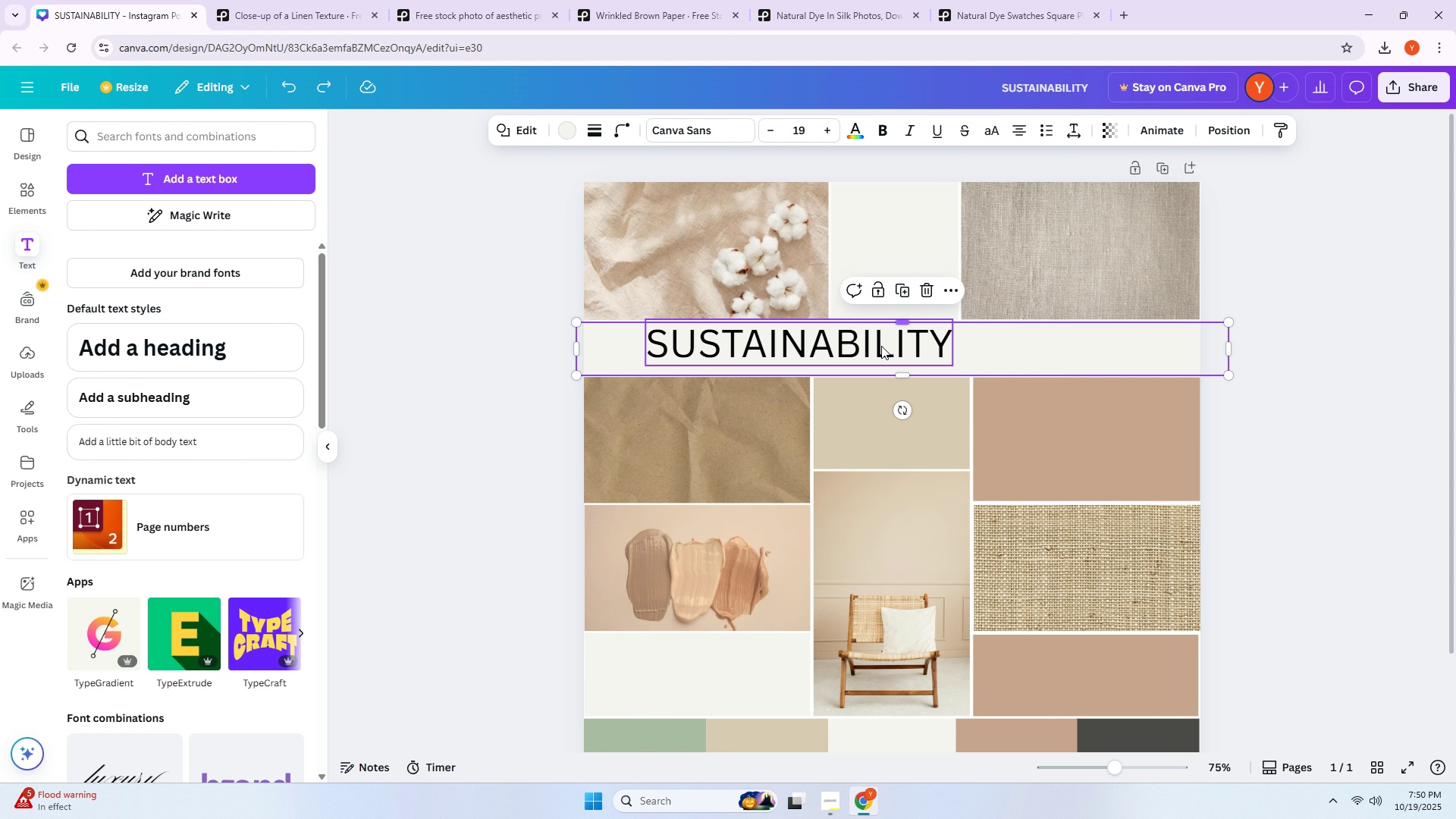 
left_click([880, 348])
 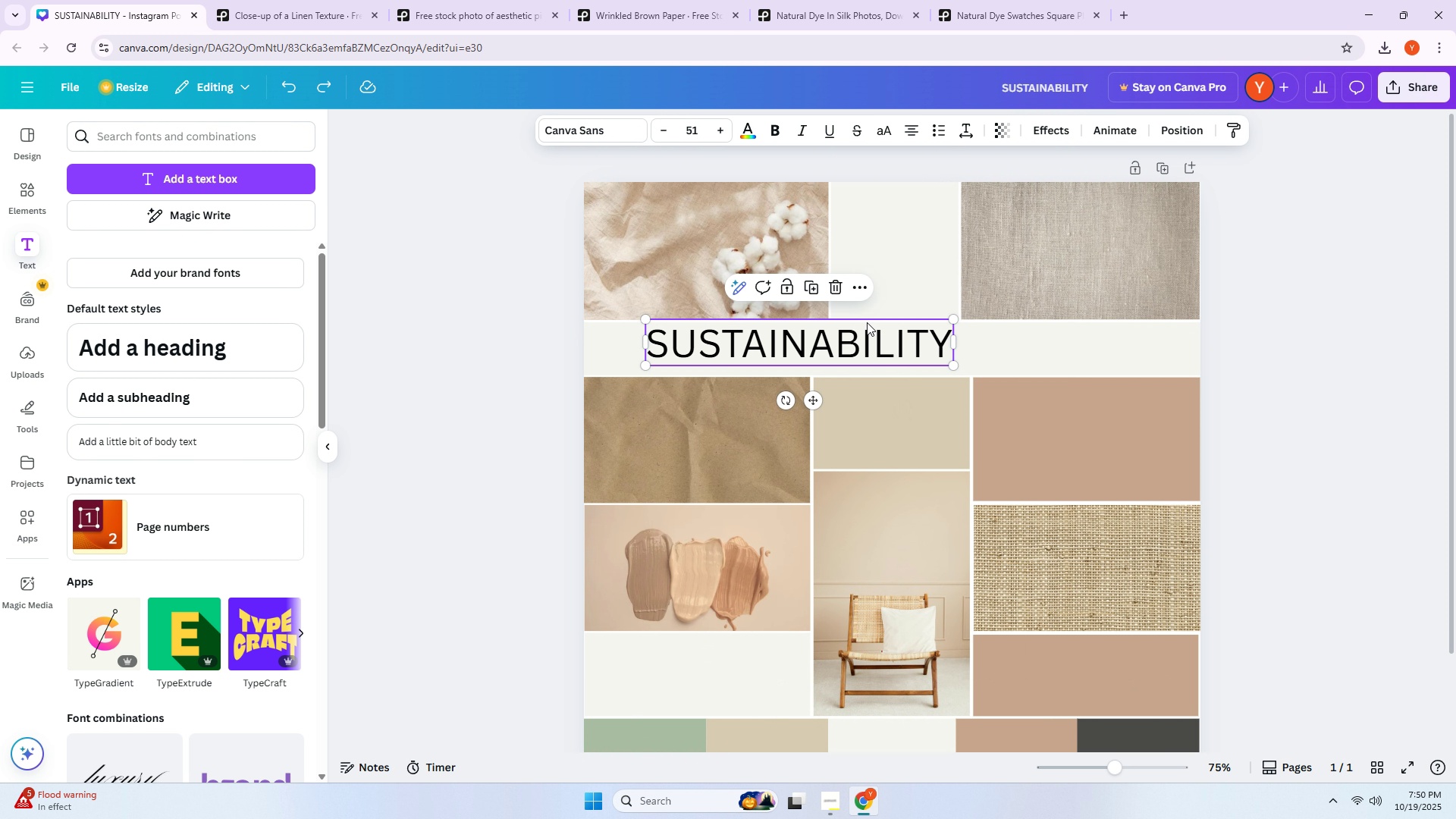 
left_click_drag(start_coordinate=[858, 344], to_coordinate=[946, 347])
 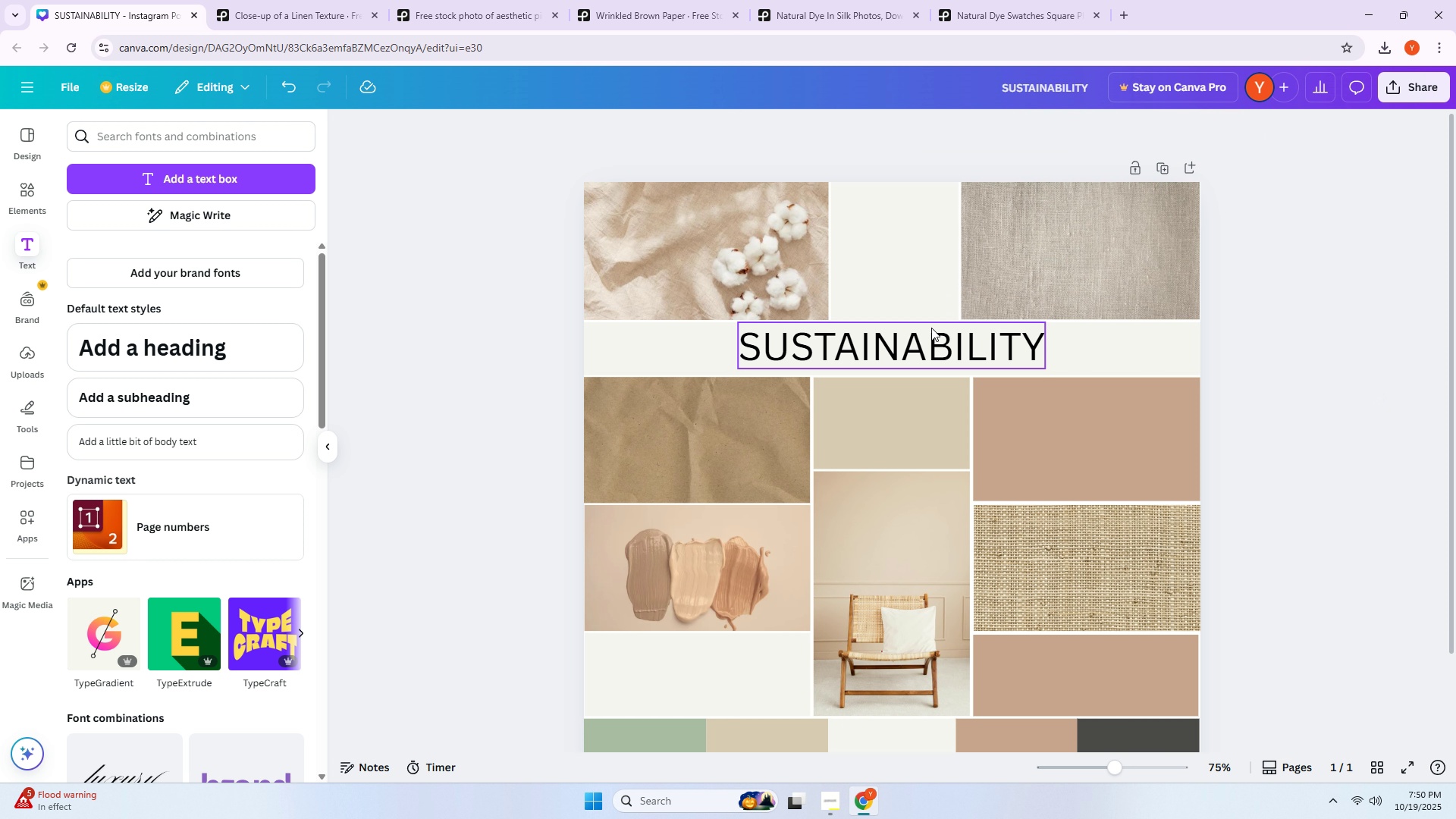 
double_click([920, 328])
 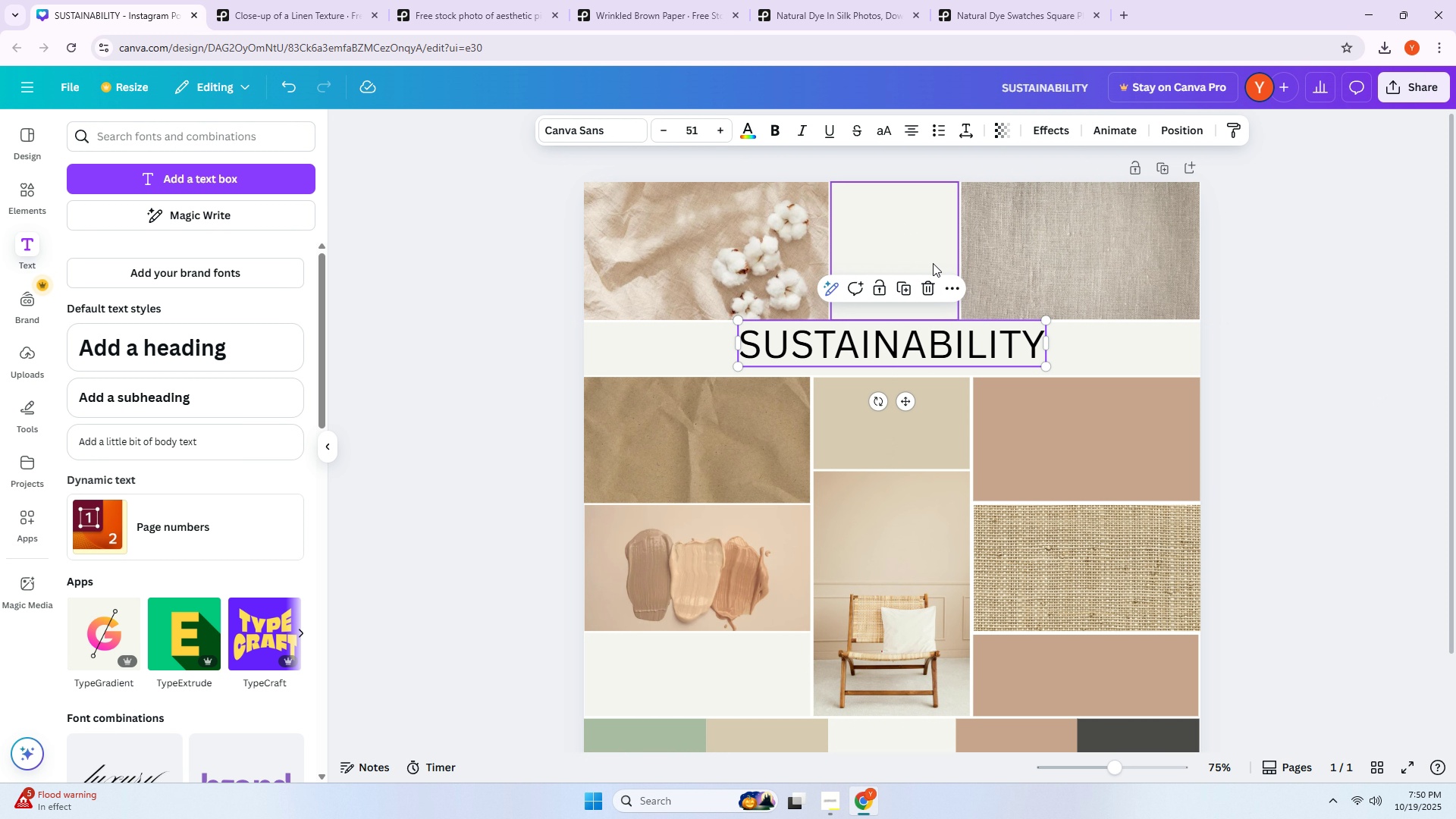 
key(ArrowDown)
 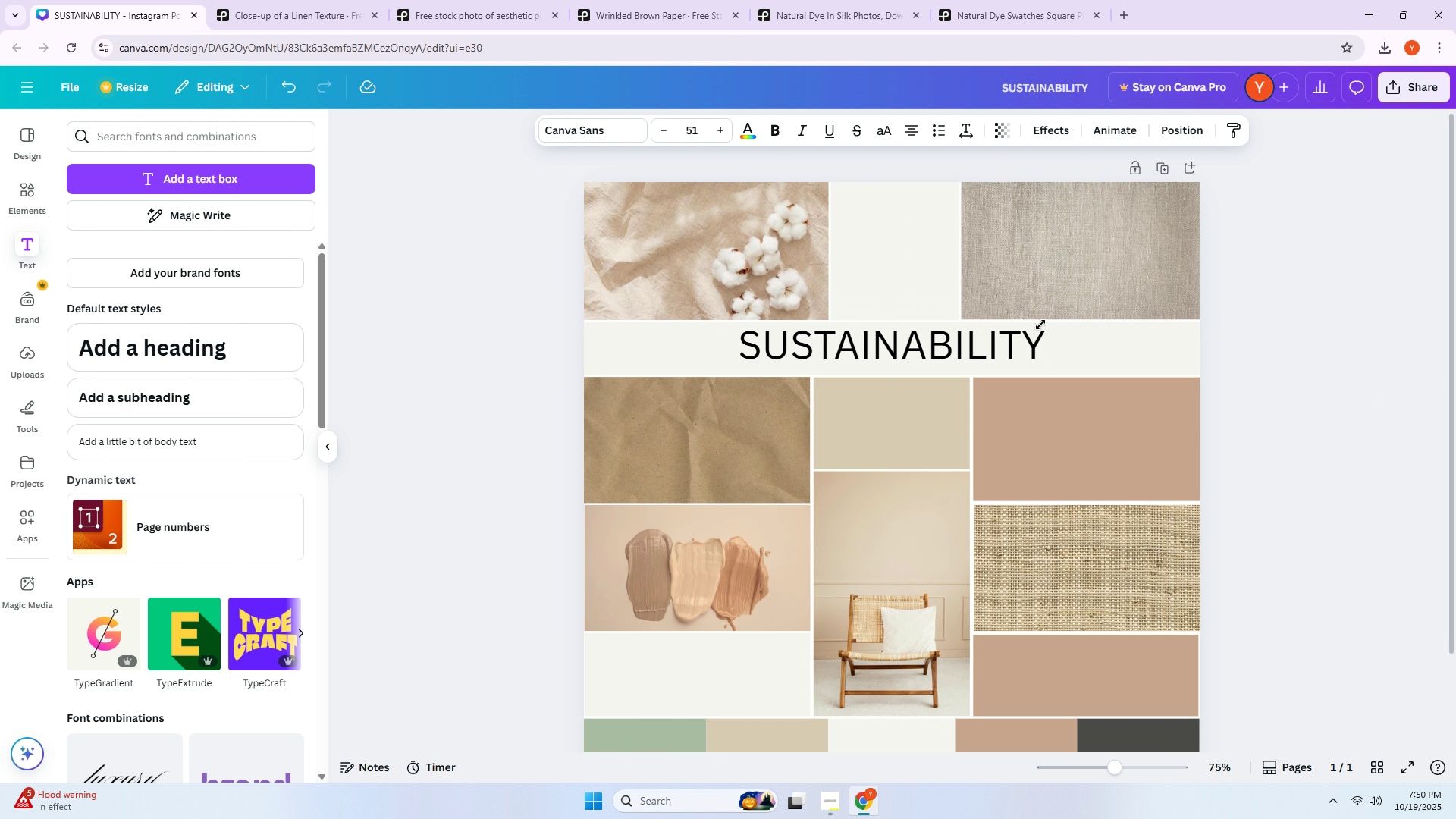 
key(ArrowDown)
 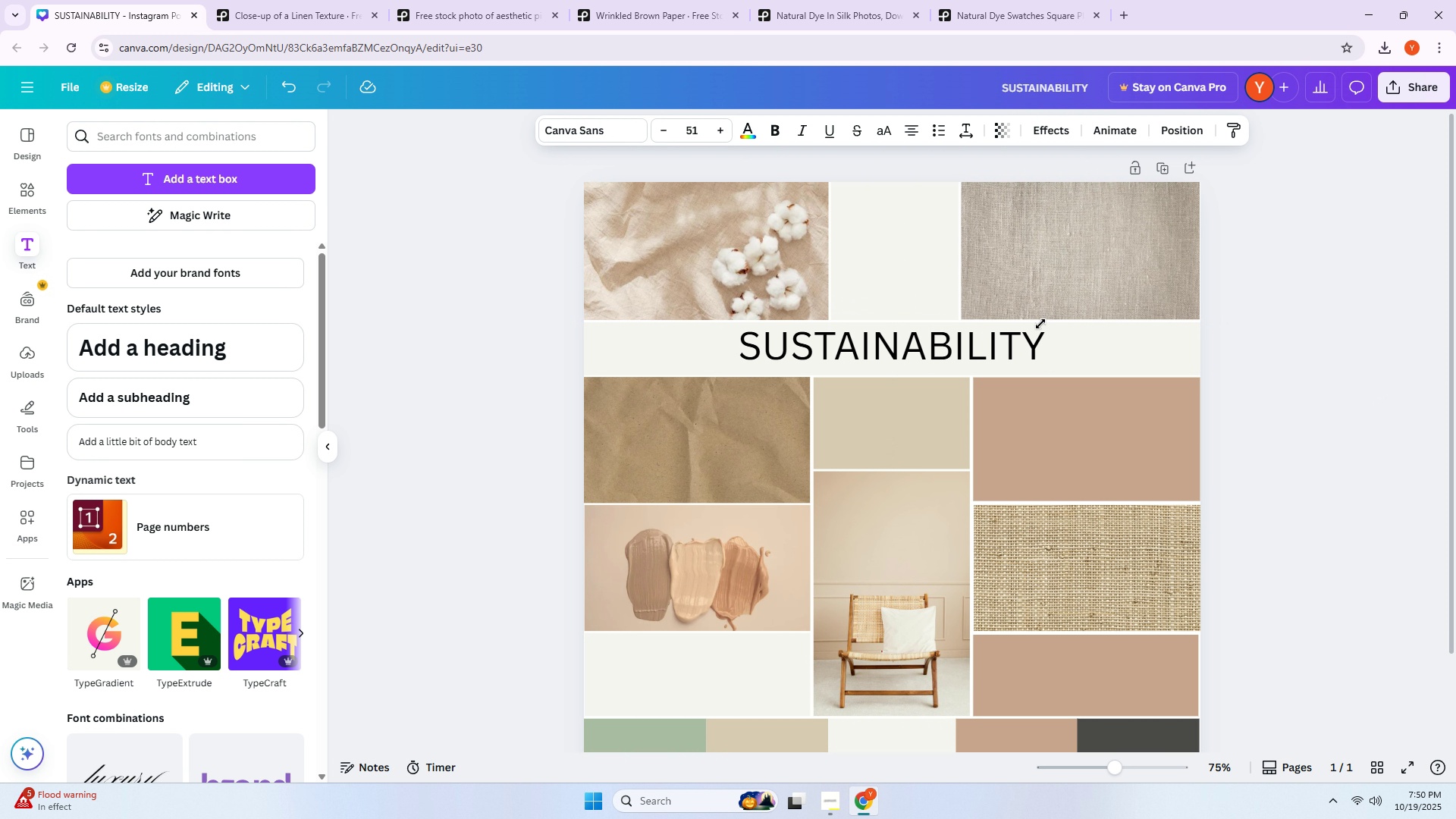 
key(ArrowDown)
 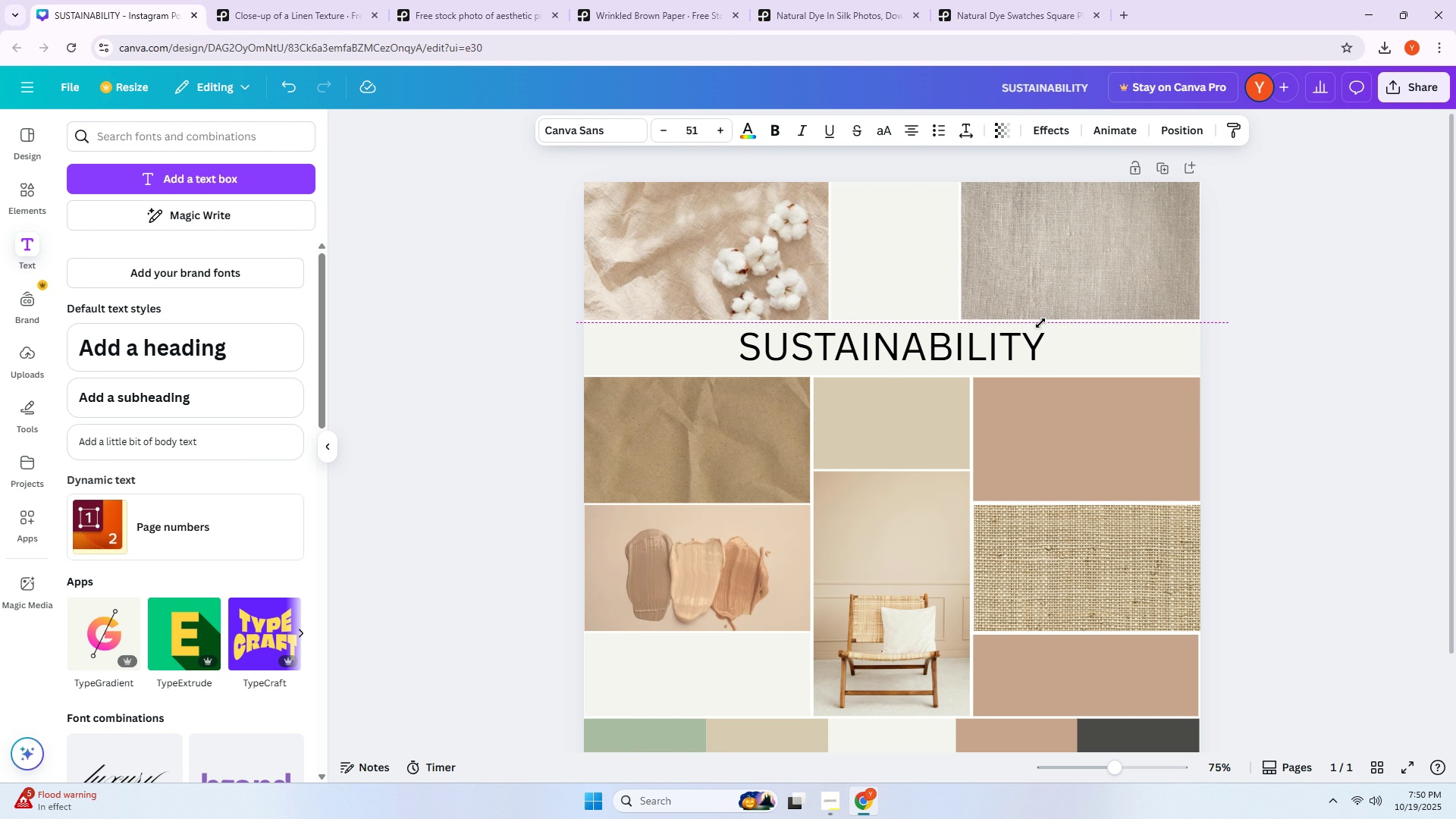 
key(ArrowDown)
 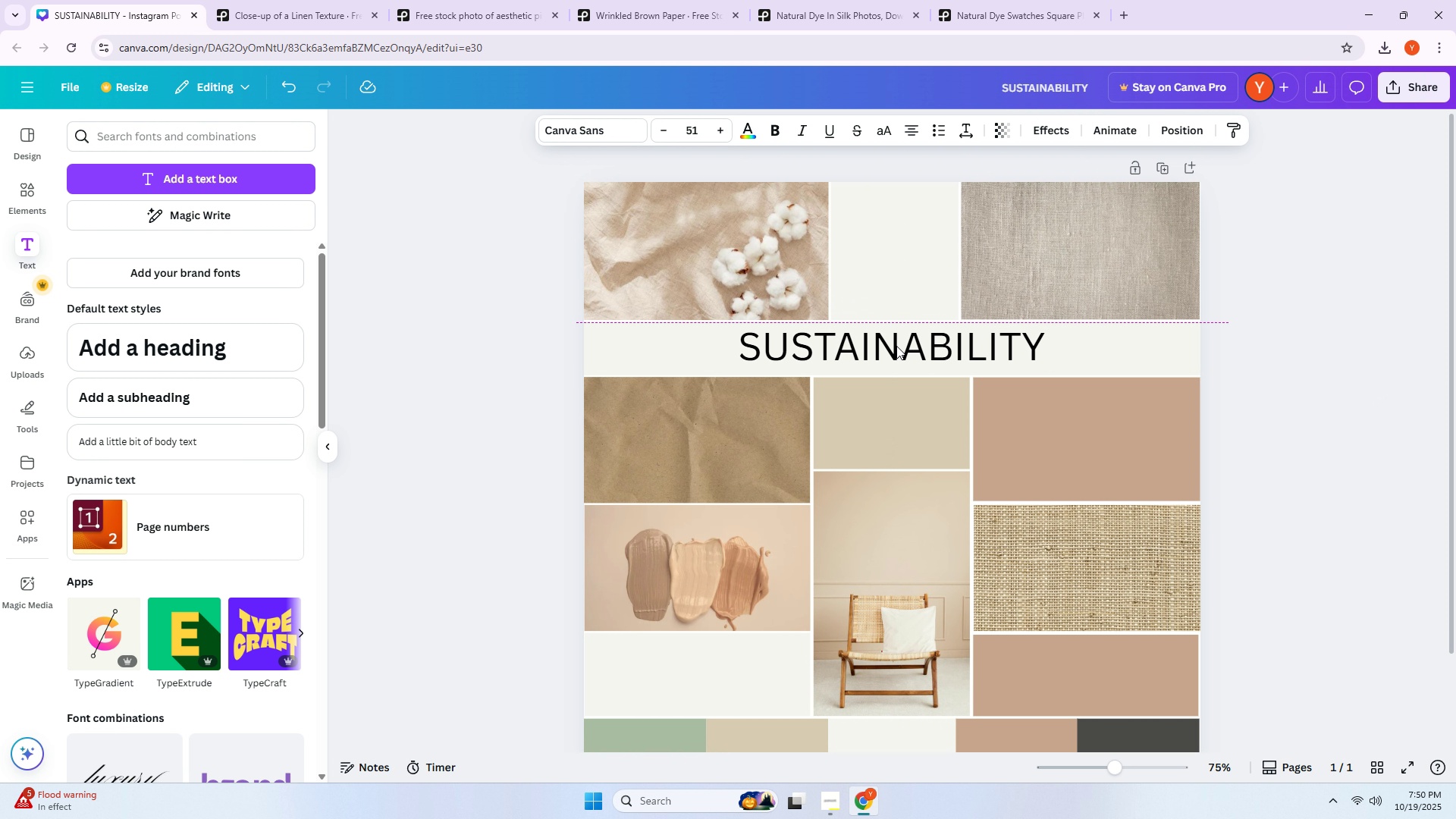 
left_click([898, 342])
 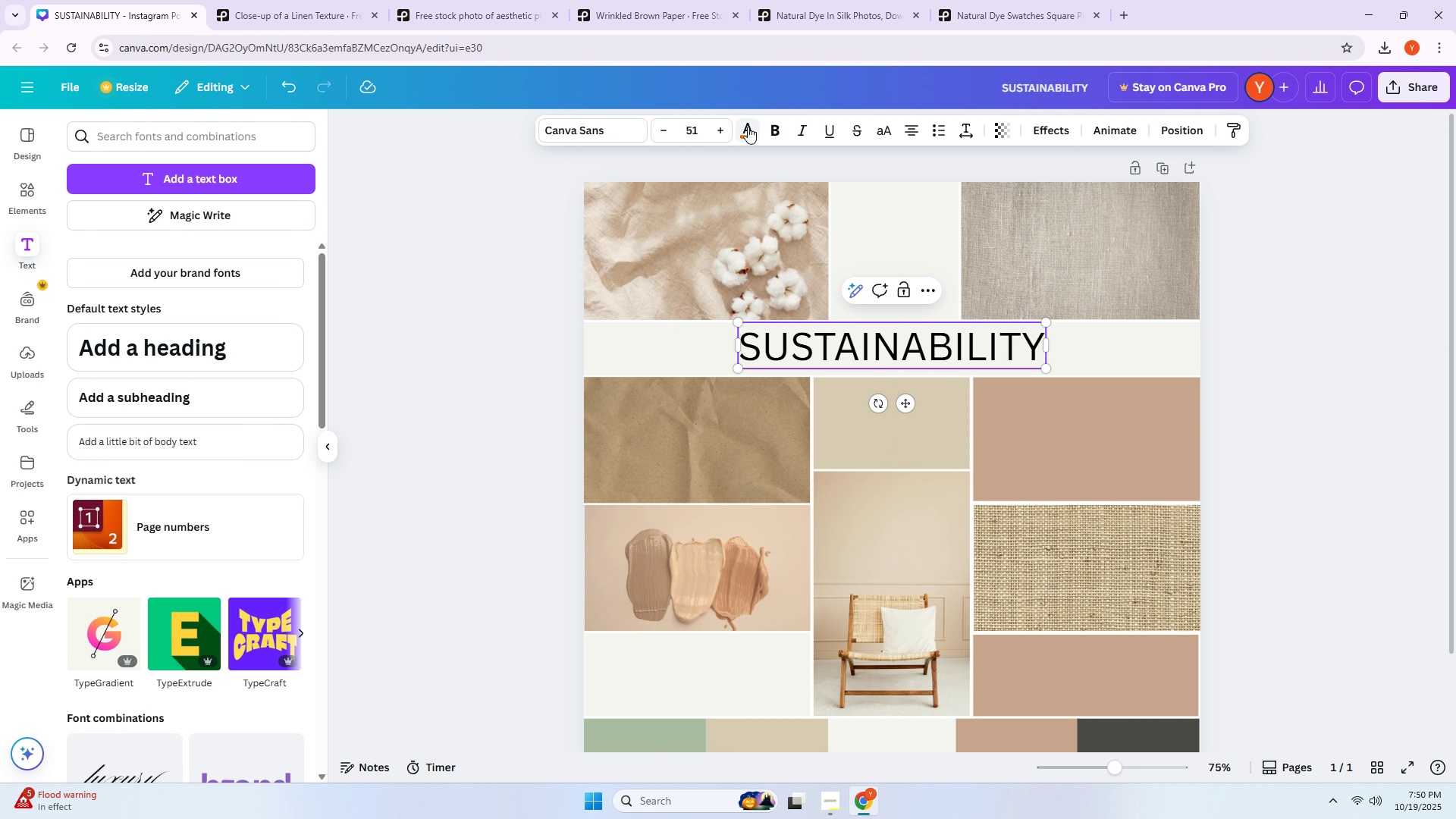 
left_click([748, 127])
 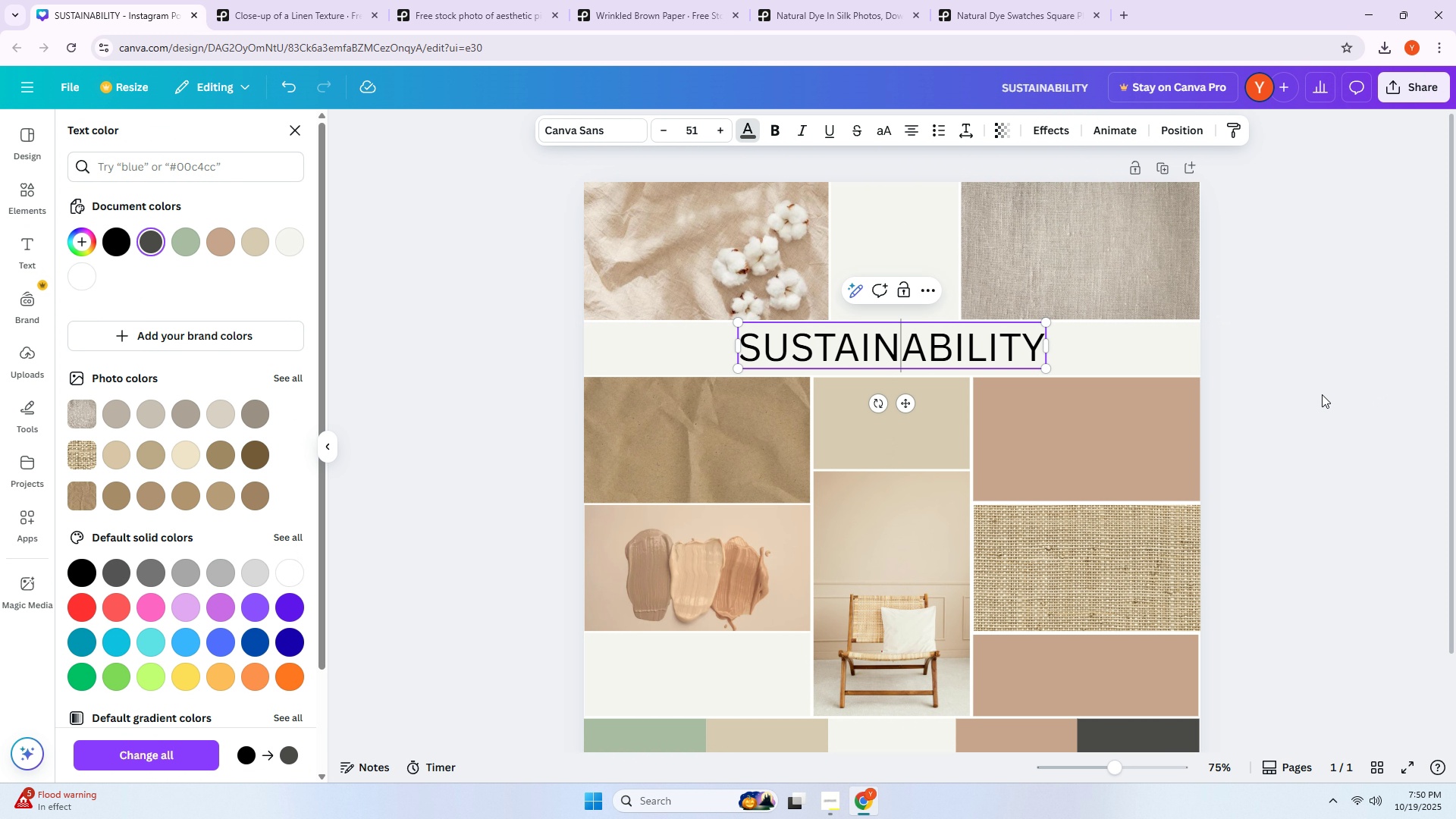 
double_click([908, 336])
 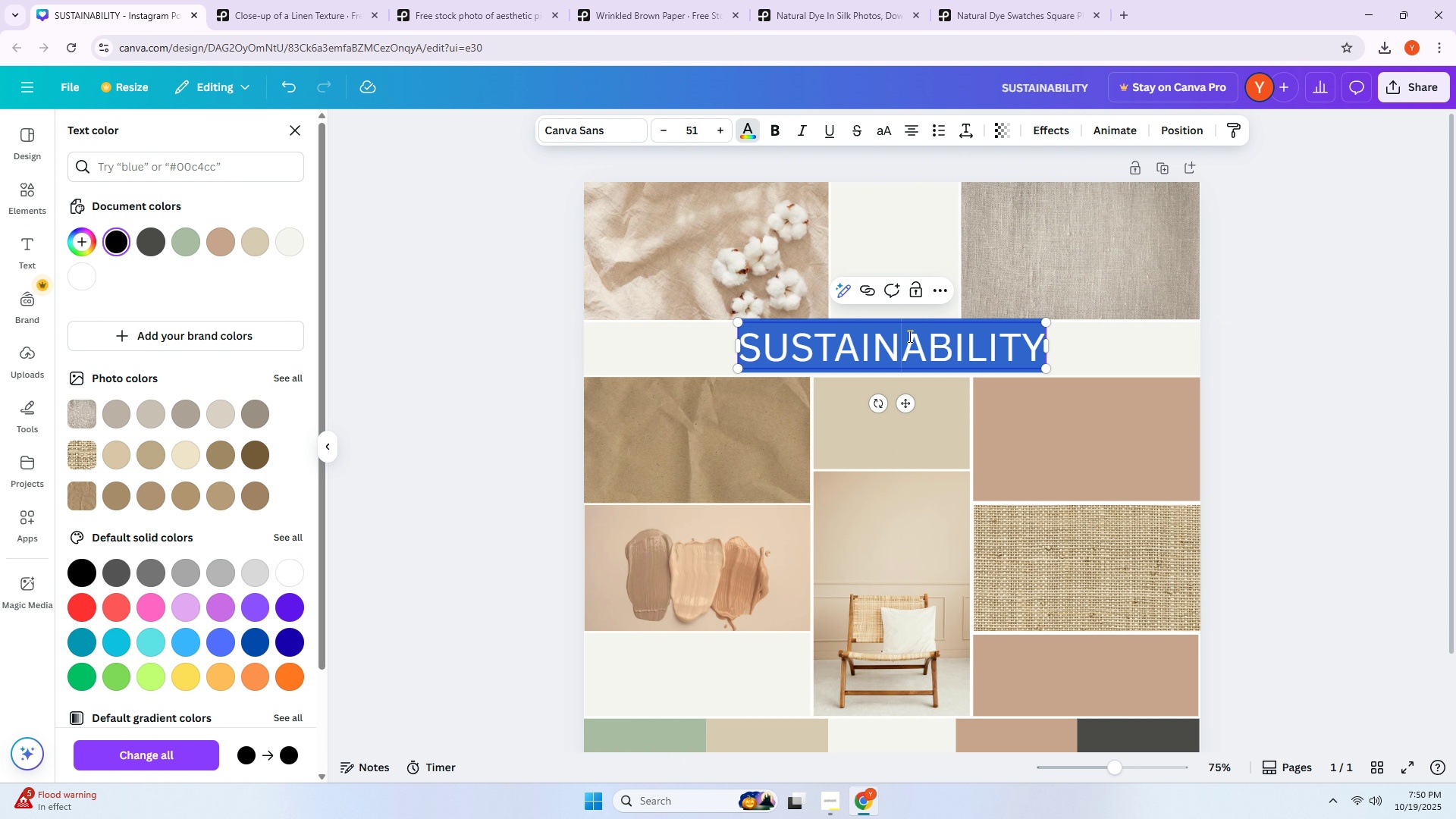 
triple_click([908, 336])
 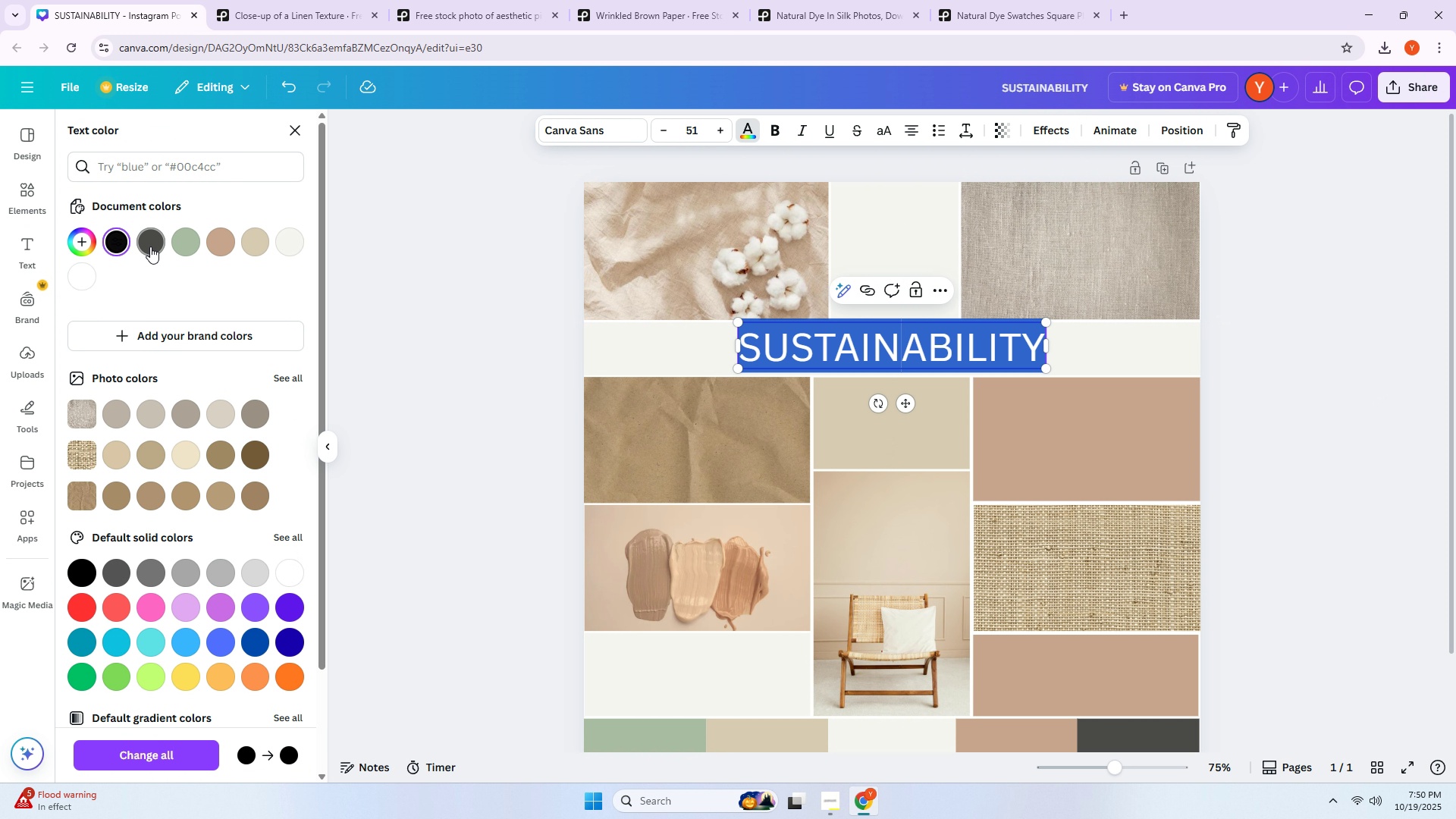 
left_click([150, 246])
 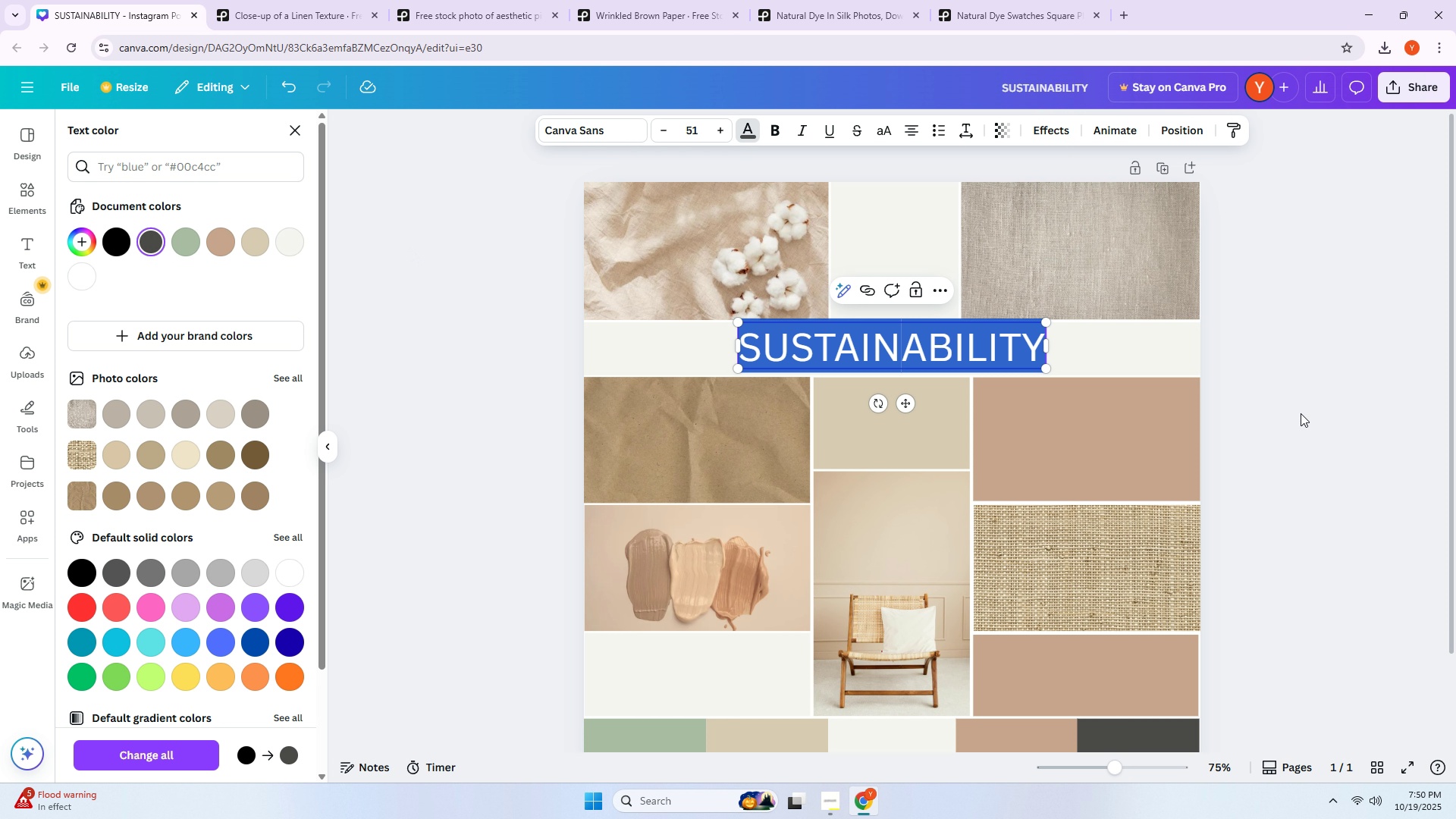 
left_click([1301, 413])
 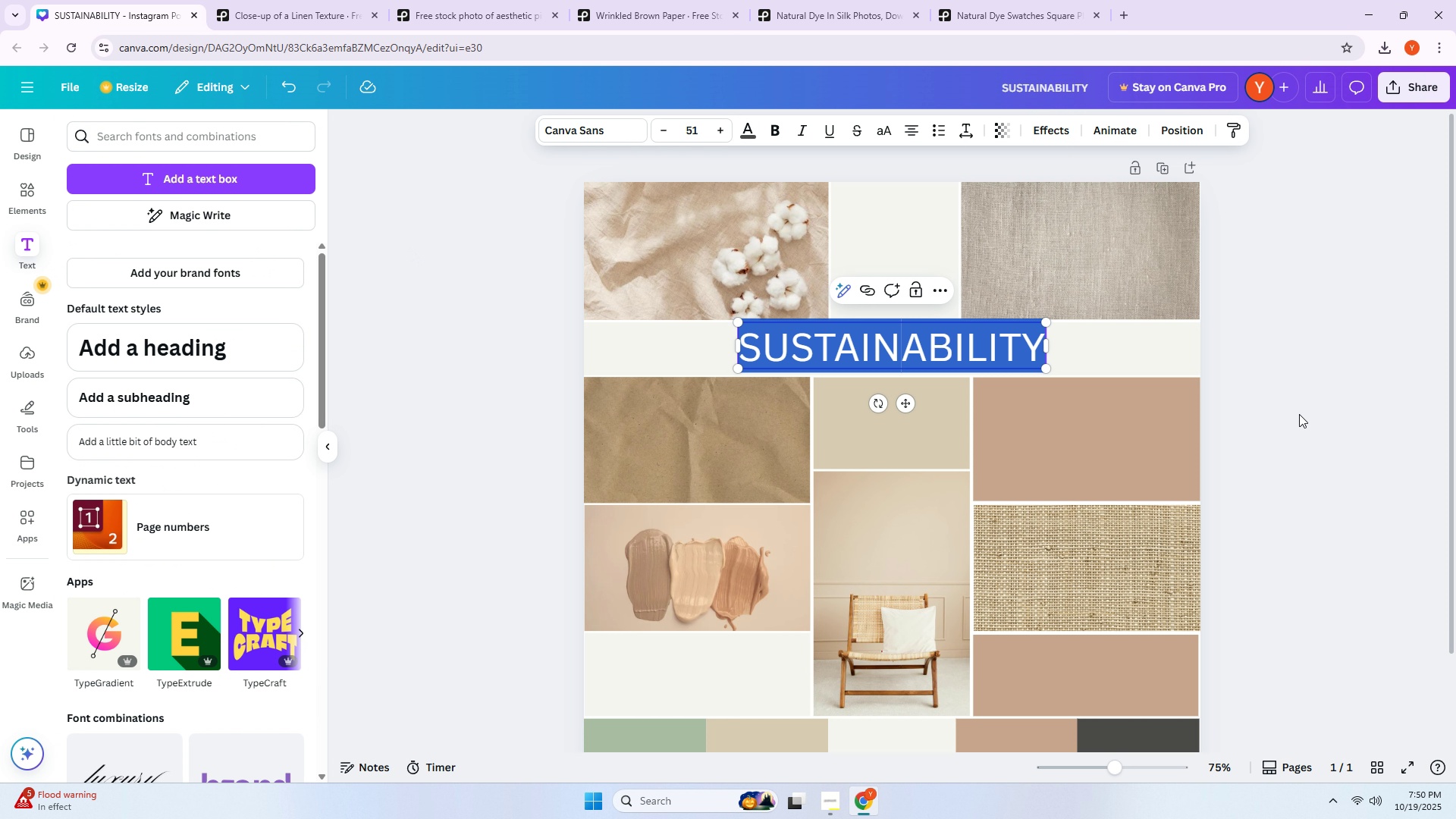 
left_click([1299, 414])
 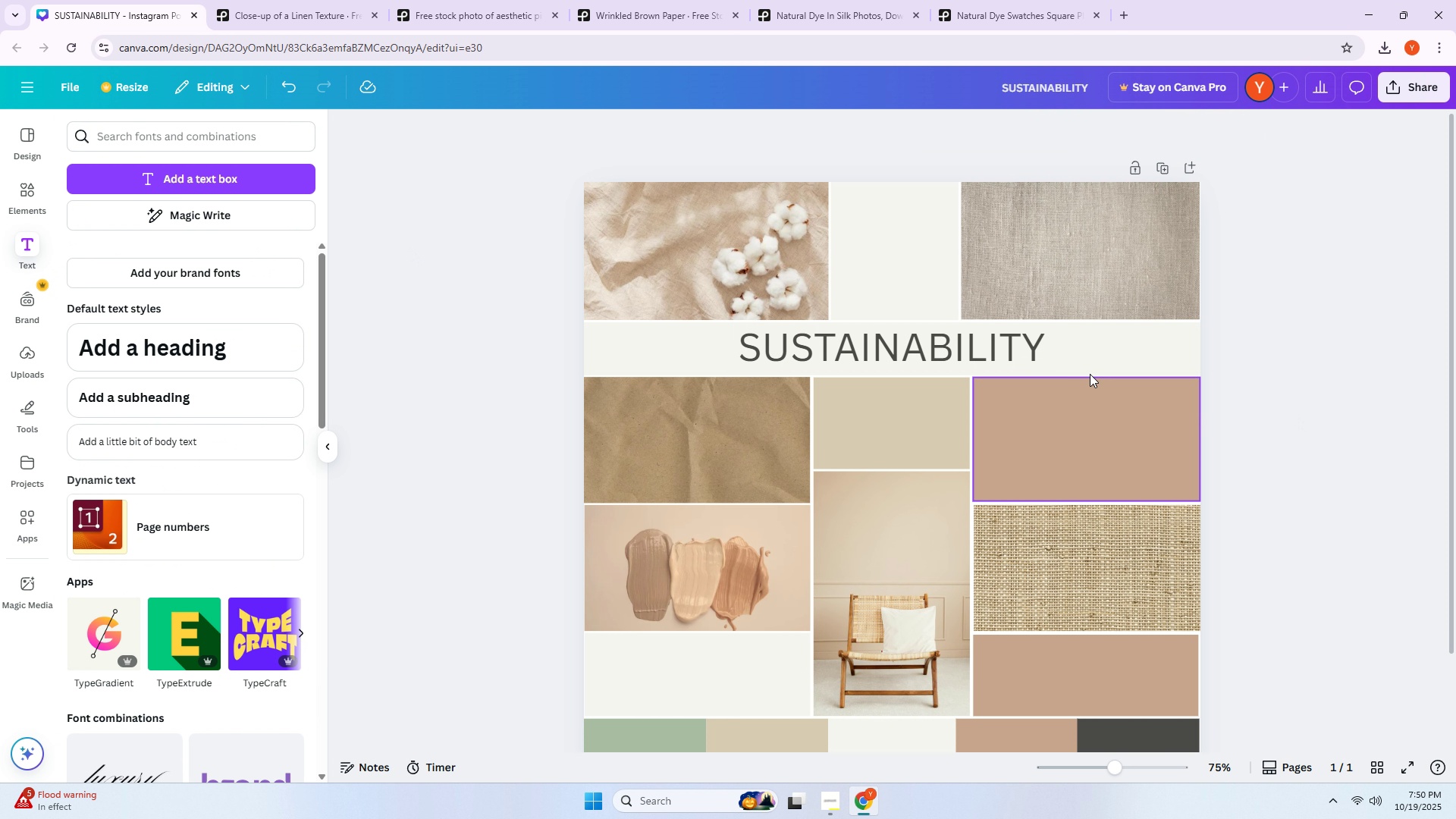 
left_click([994, 355])
 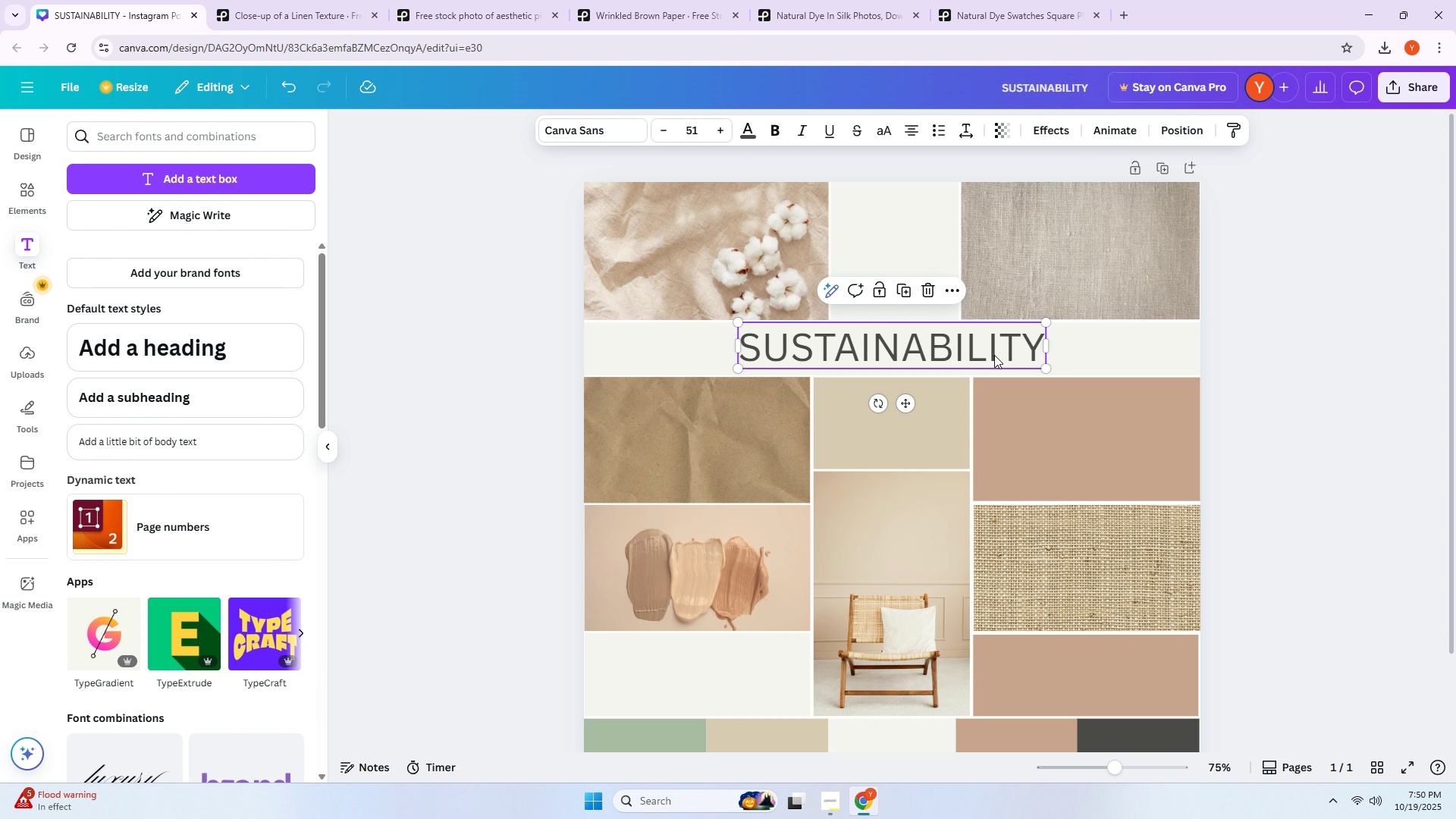 
wait(7.89)
 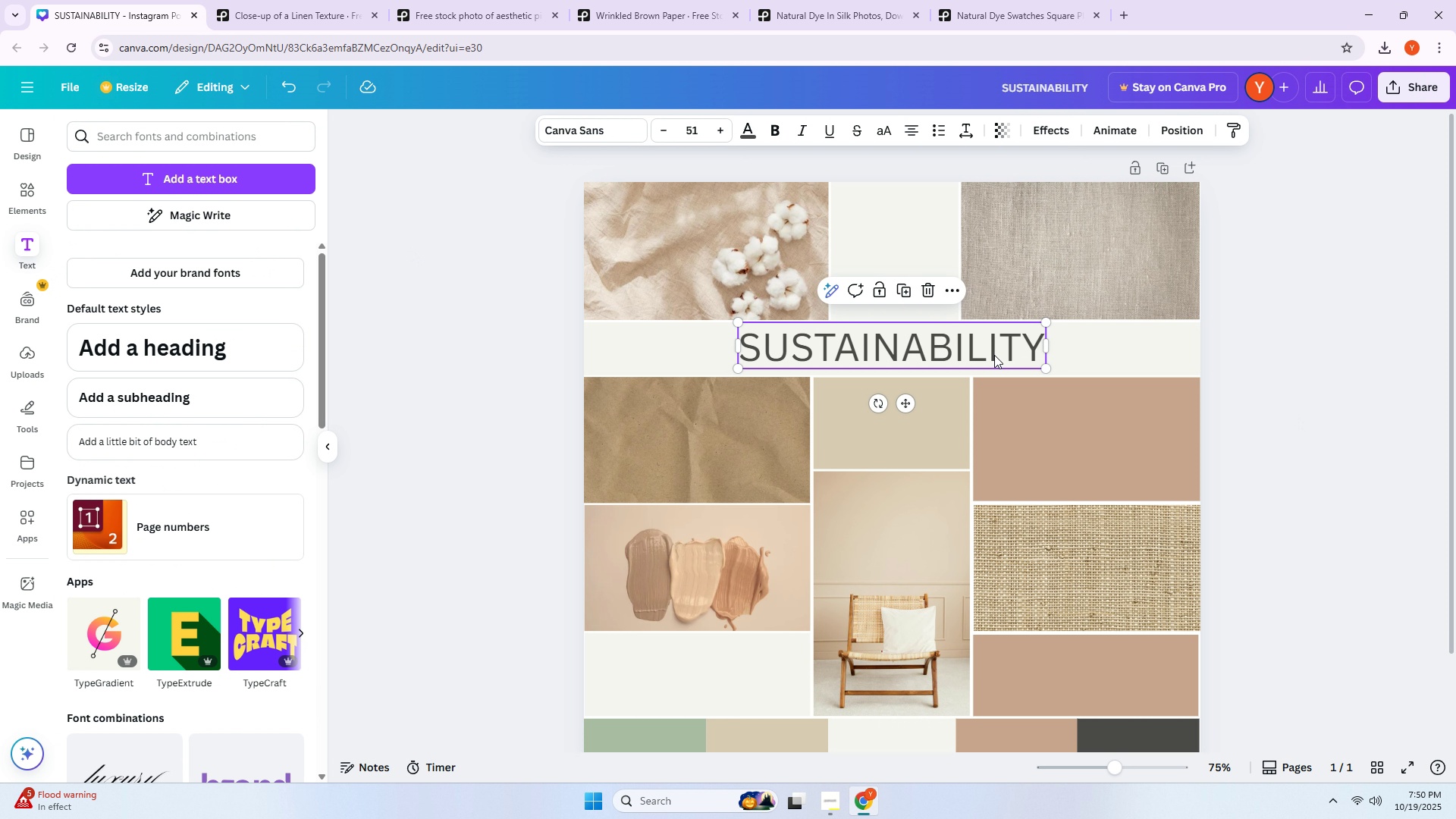 
left_click([585, 130])
 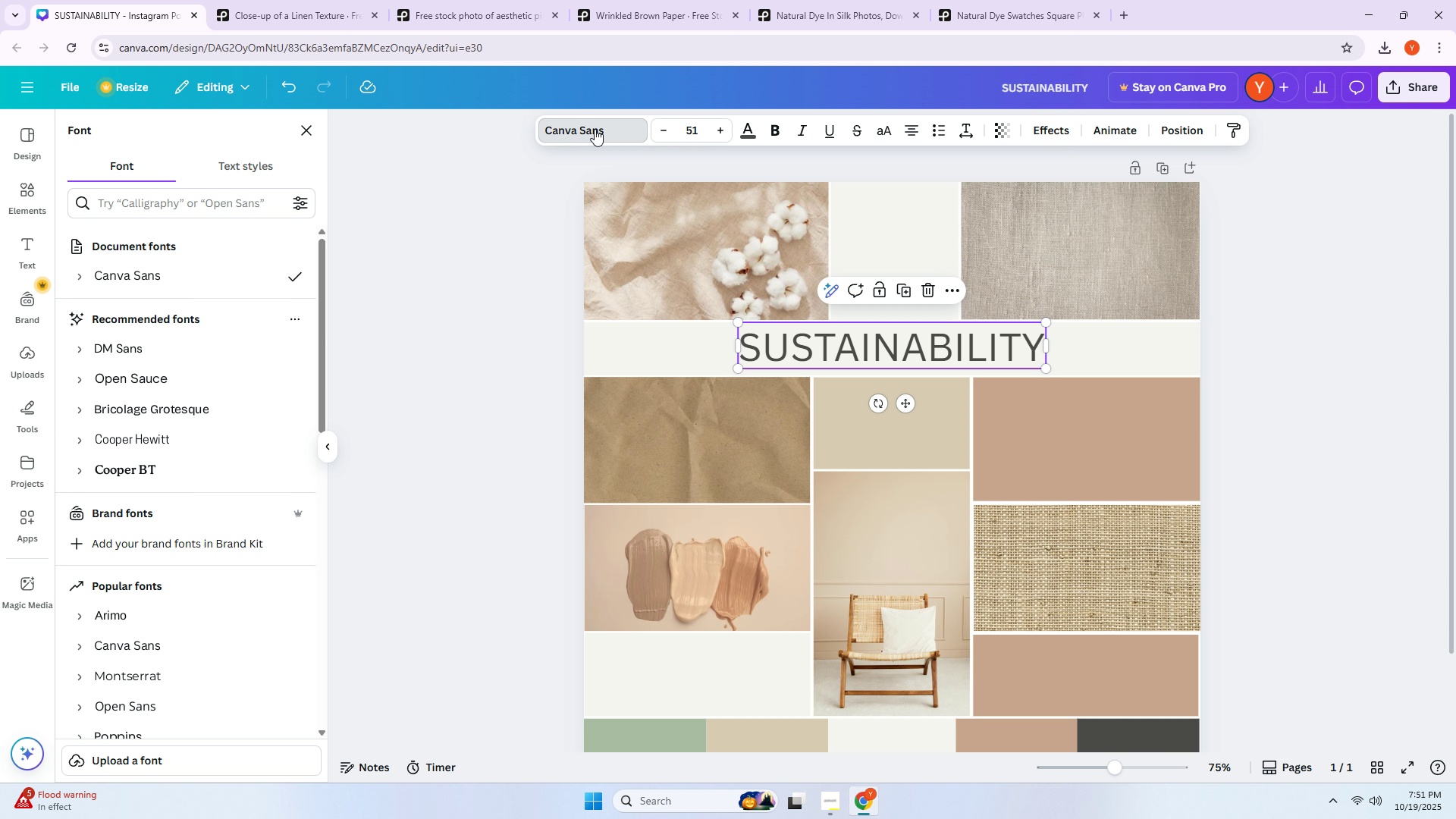 
wait(27.42)
 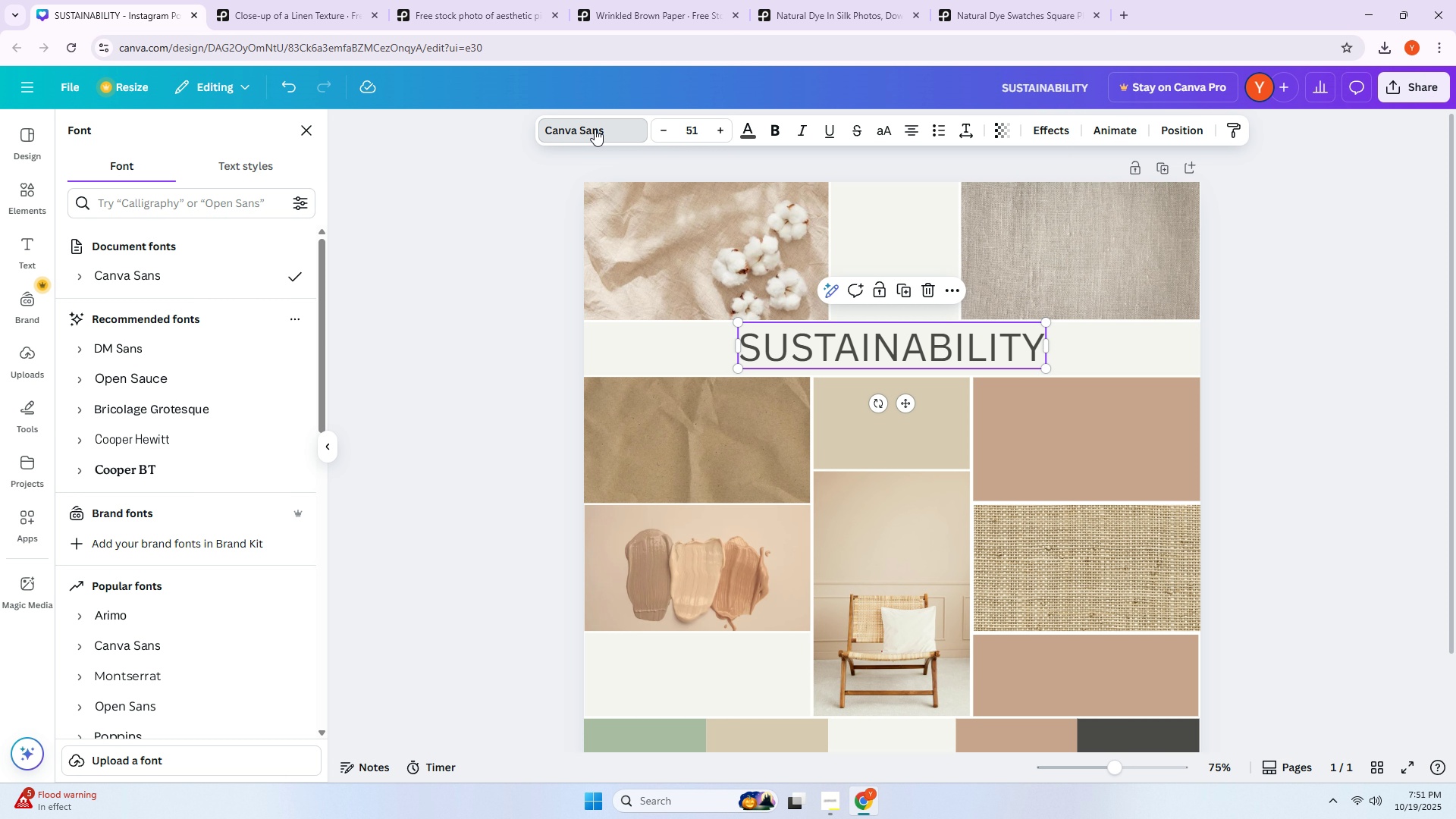 
left_click([173, 441])
 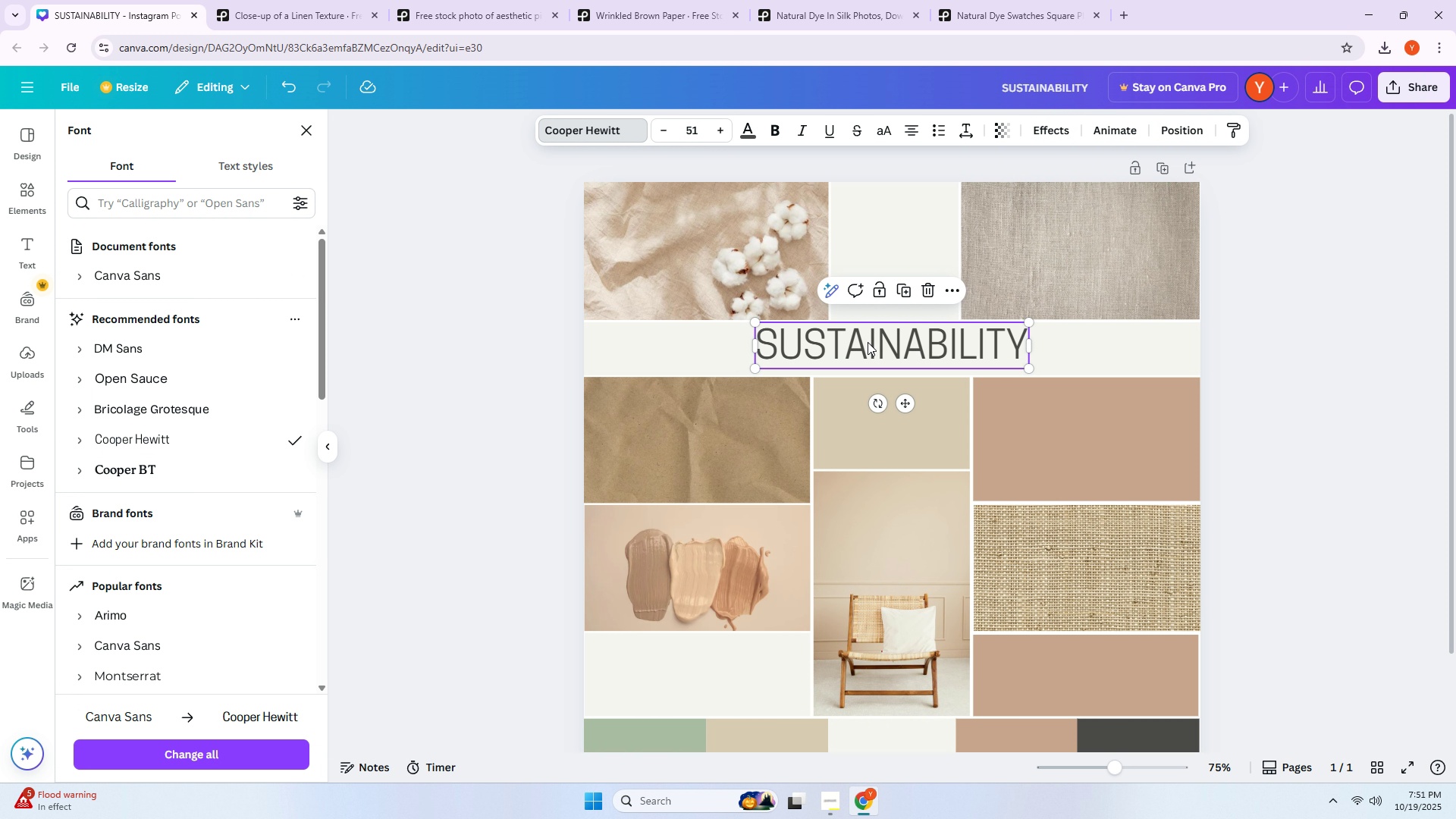 
double_click([868, 342])
 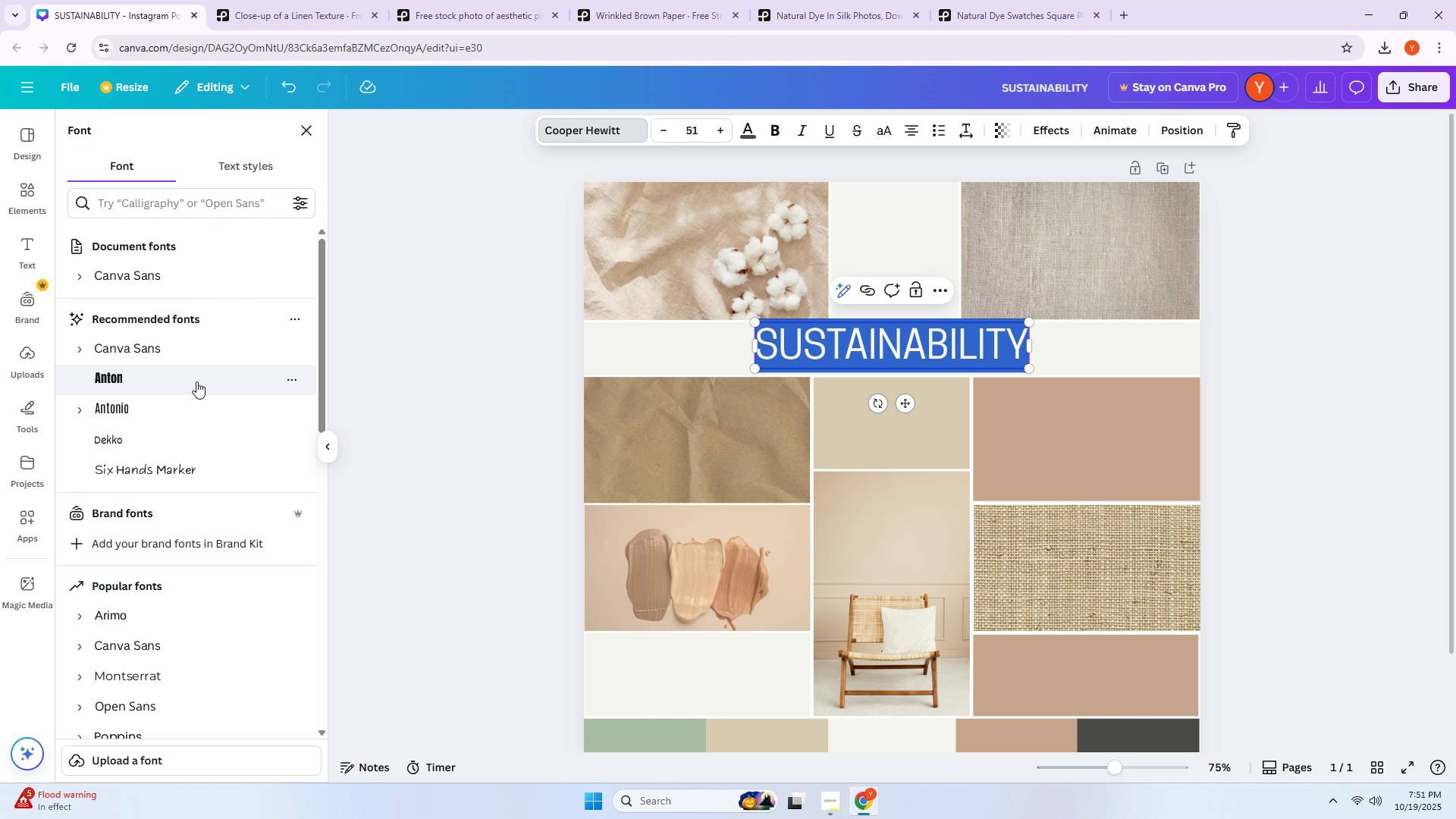 
scroll: coordinate [205, 416], scroll_direction: down, amount: 6.0
 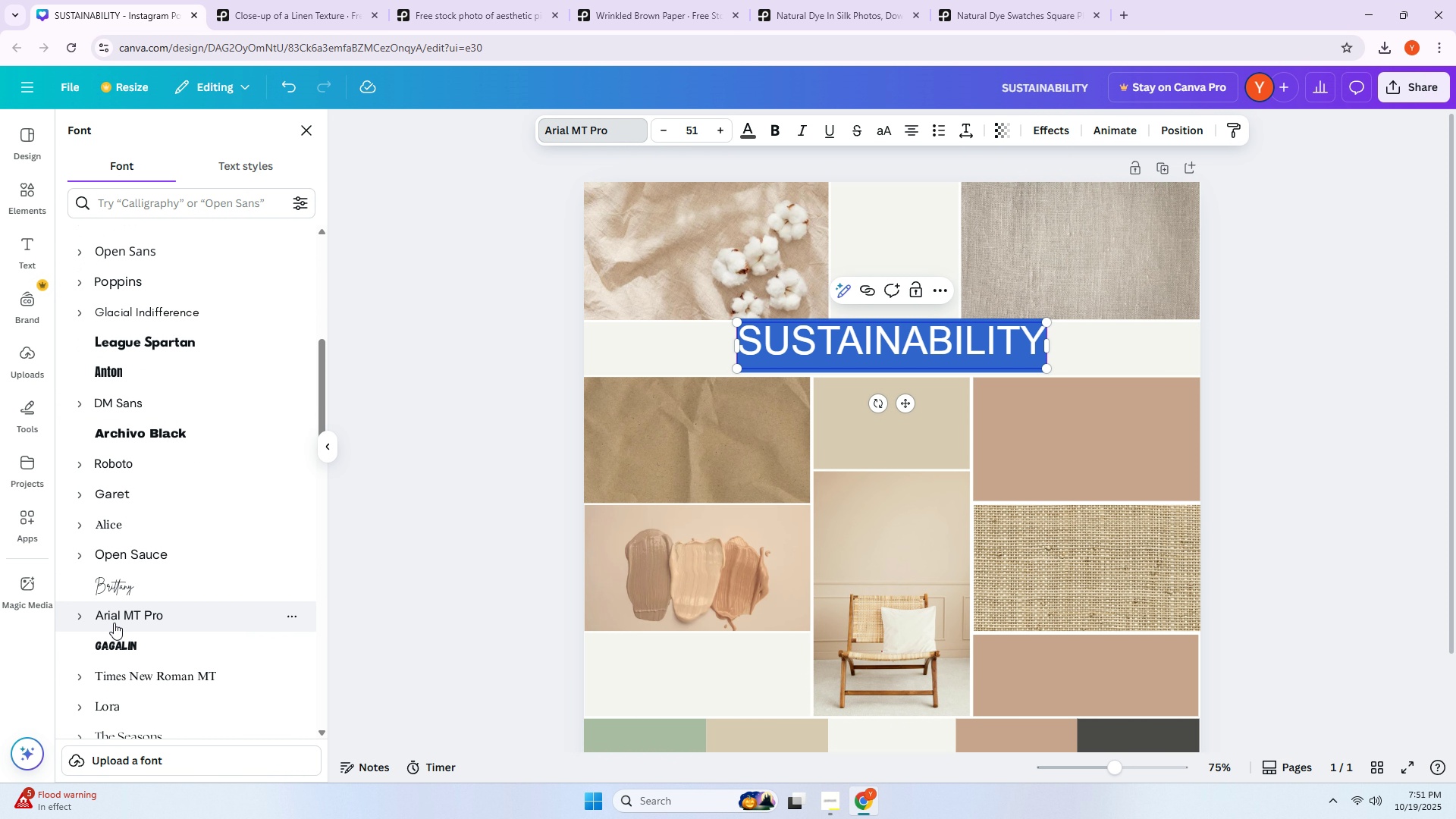 
wait(5.27)
 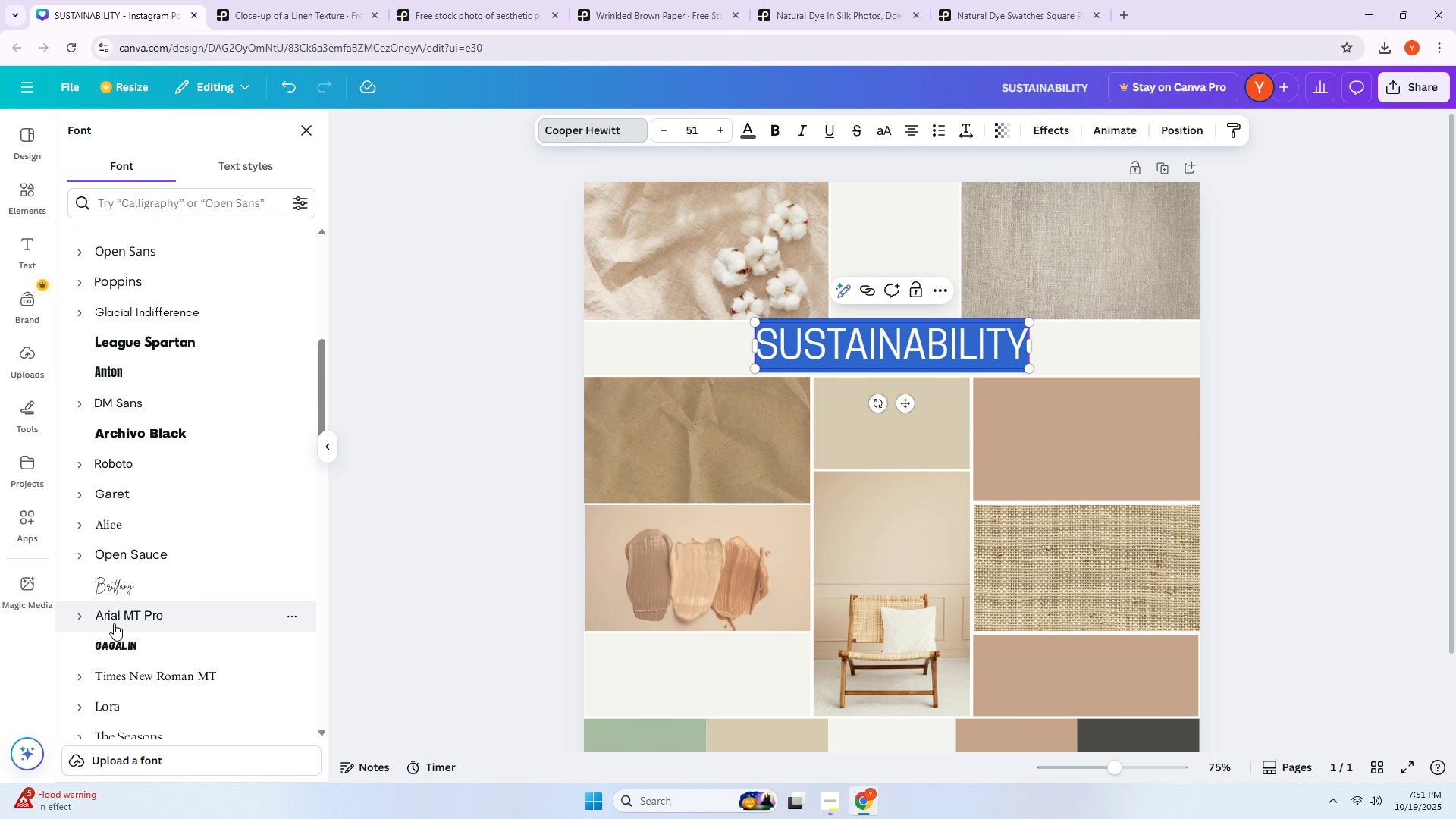 
scroll: coordinate [180, 609], scroll_direction: down, amount: 2.0
 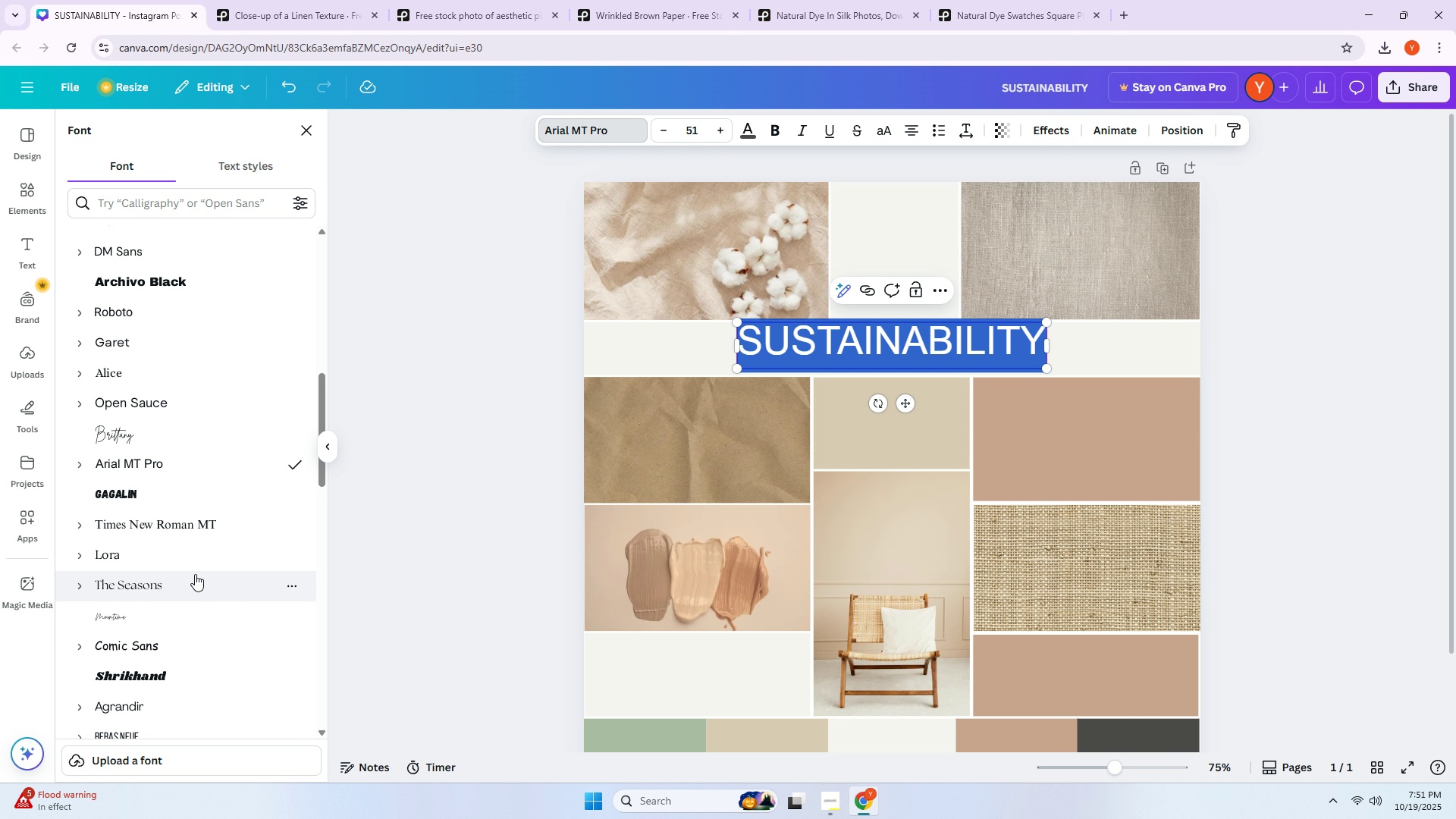 
left_click([184, 560])
 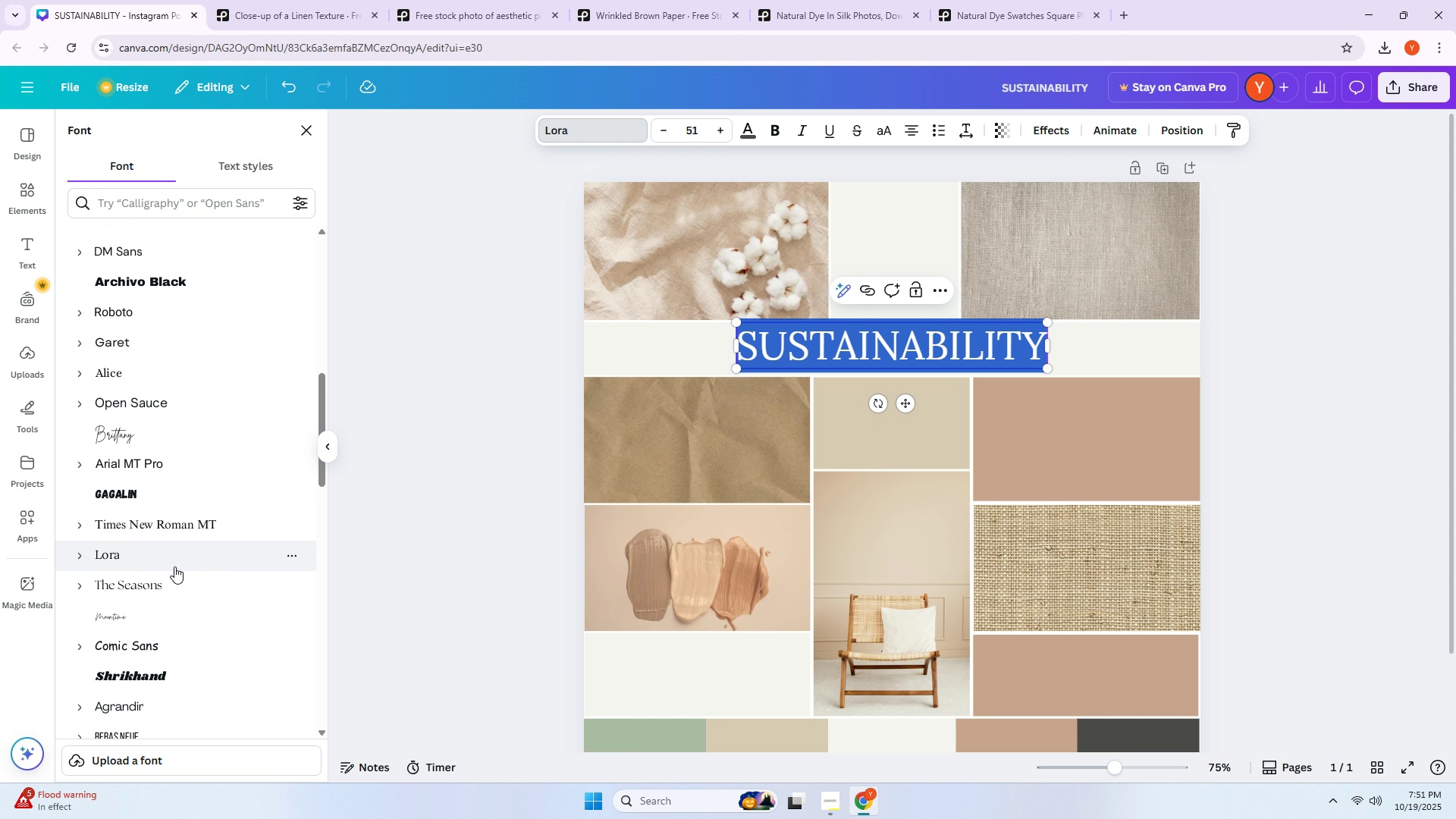 
left_click([170, 579])
 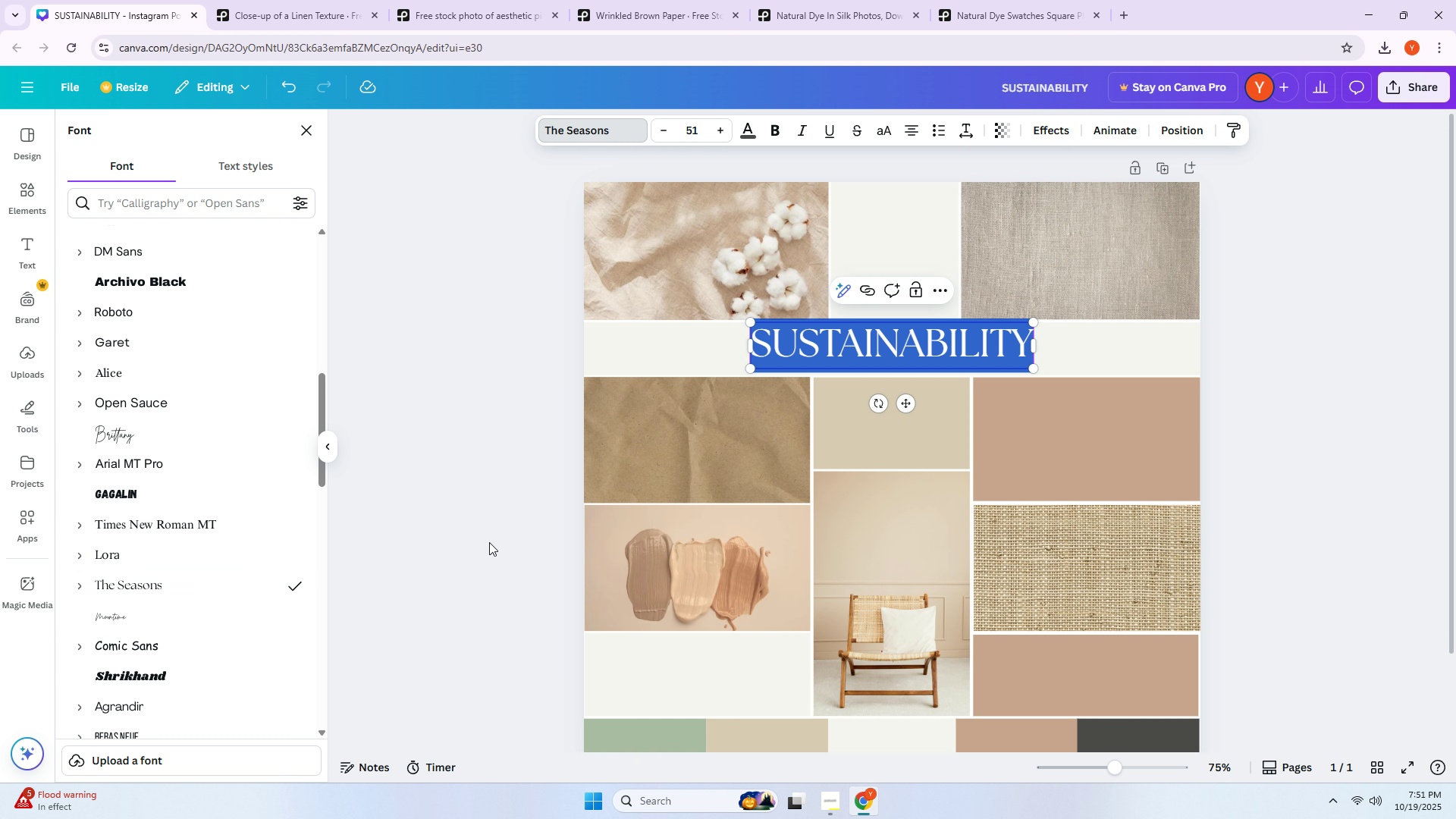 
double_click([1337, 466])
 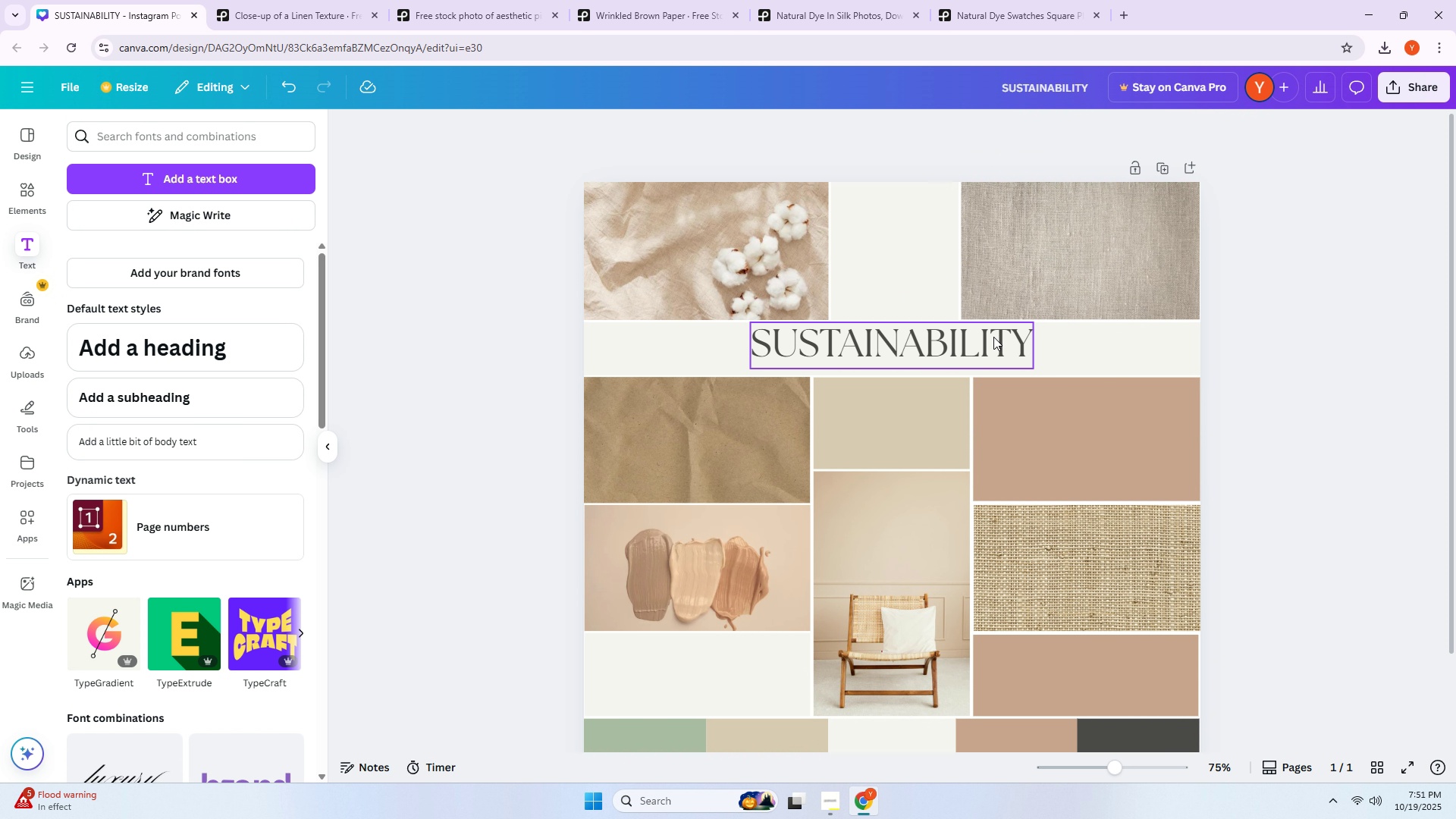 
left_click([991, 337])
 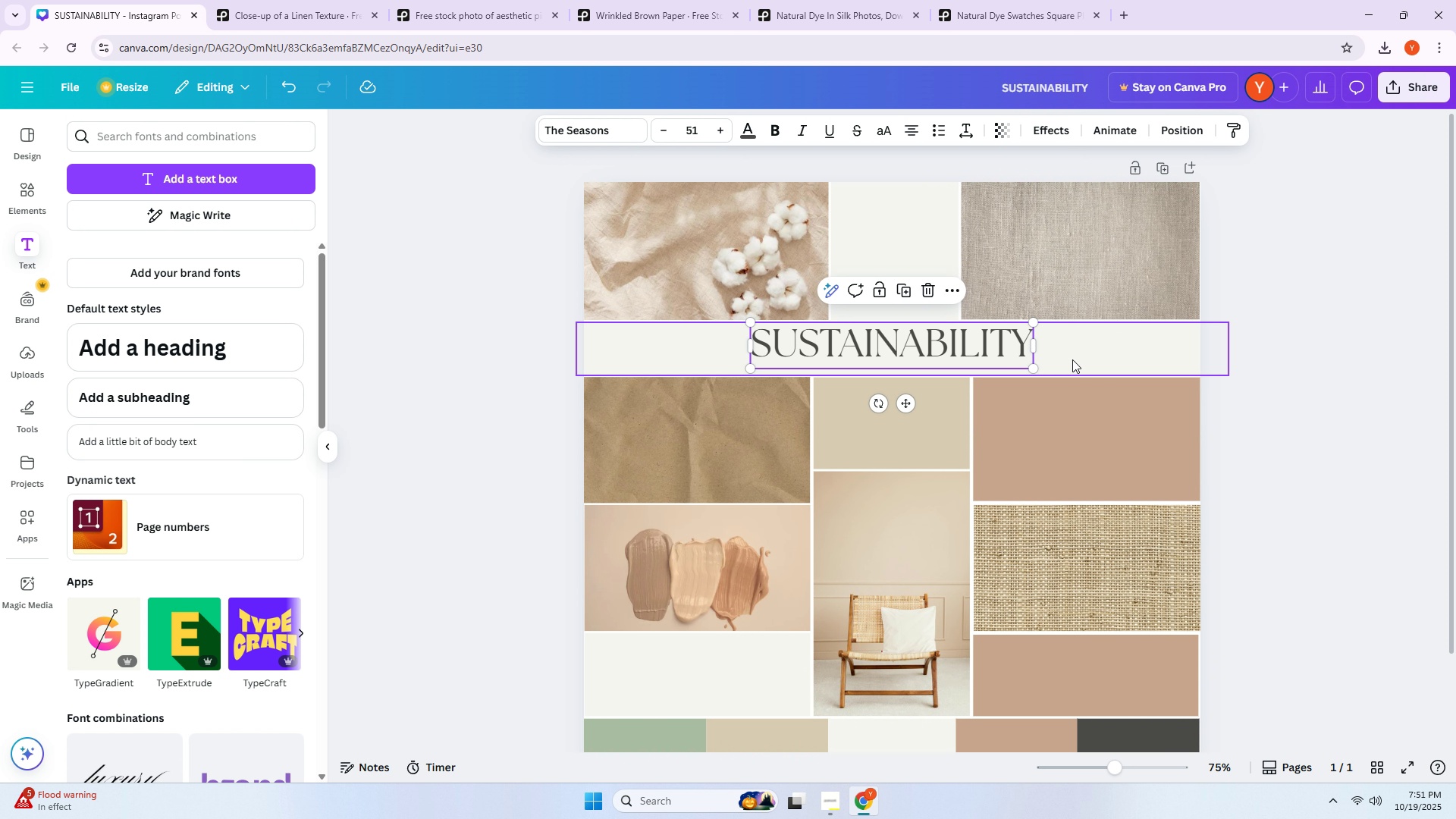 
key(ArrowDown)
 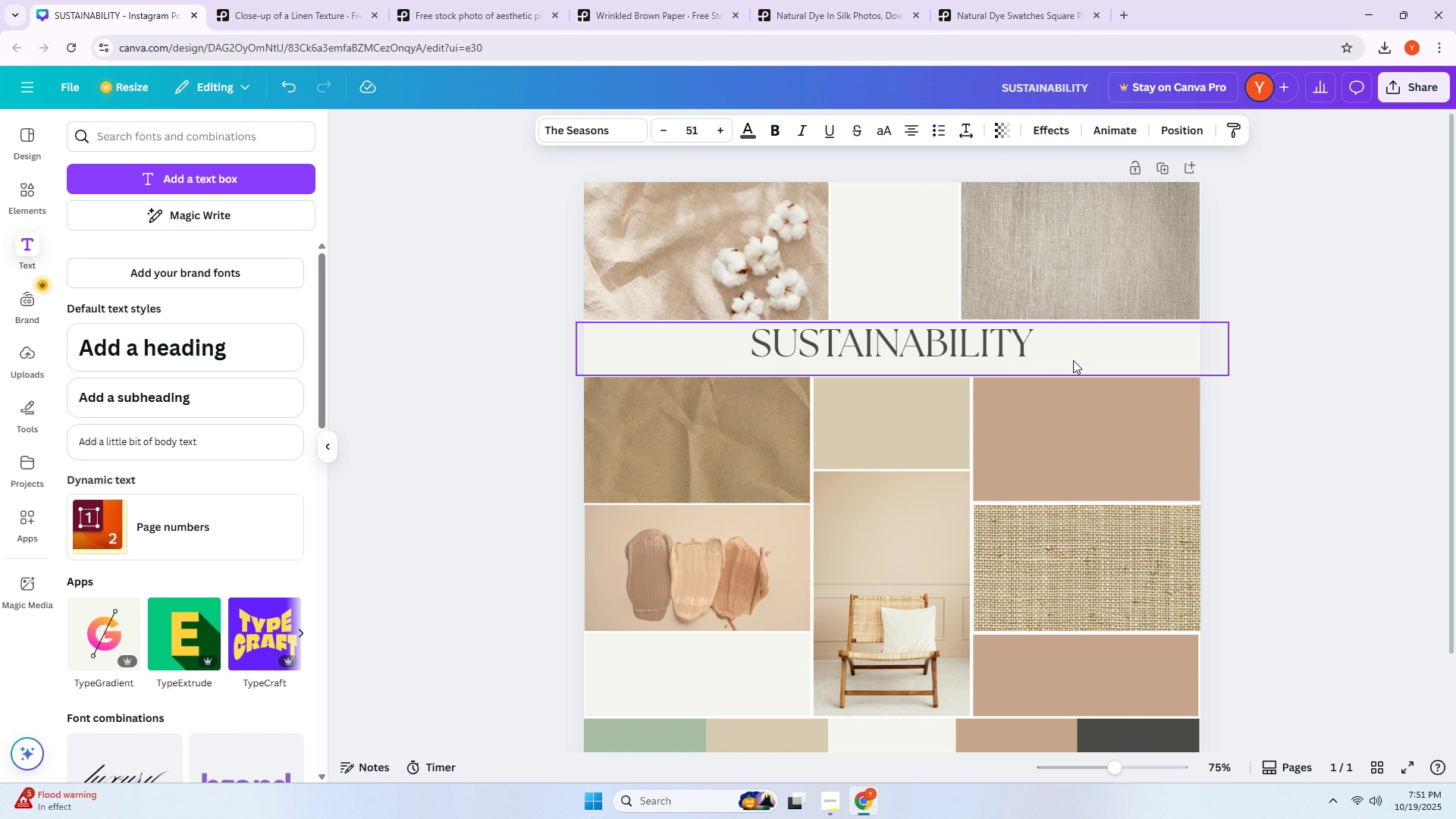 
key(ArrowDown)
 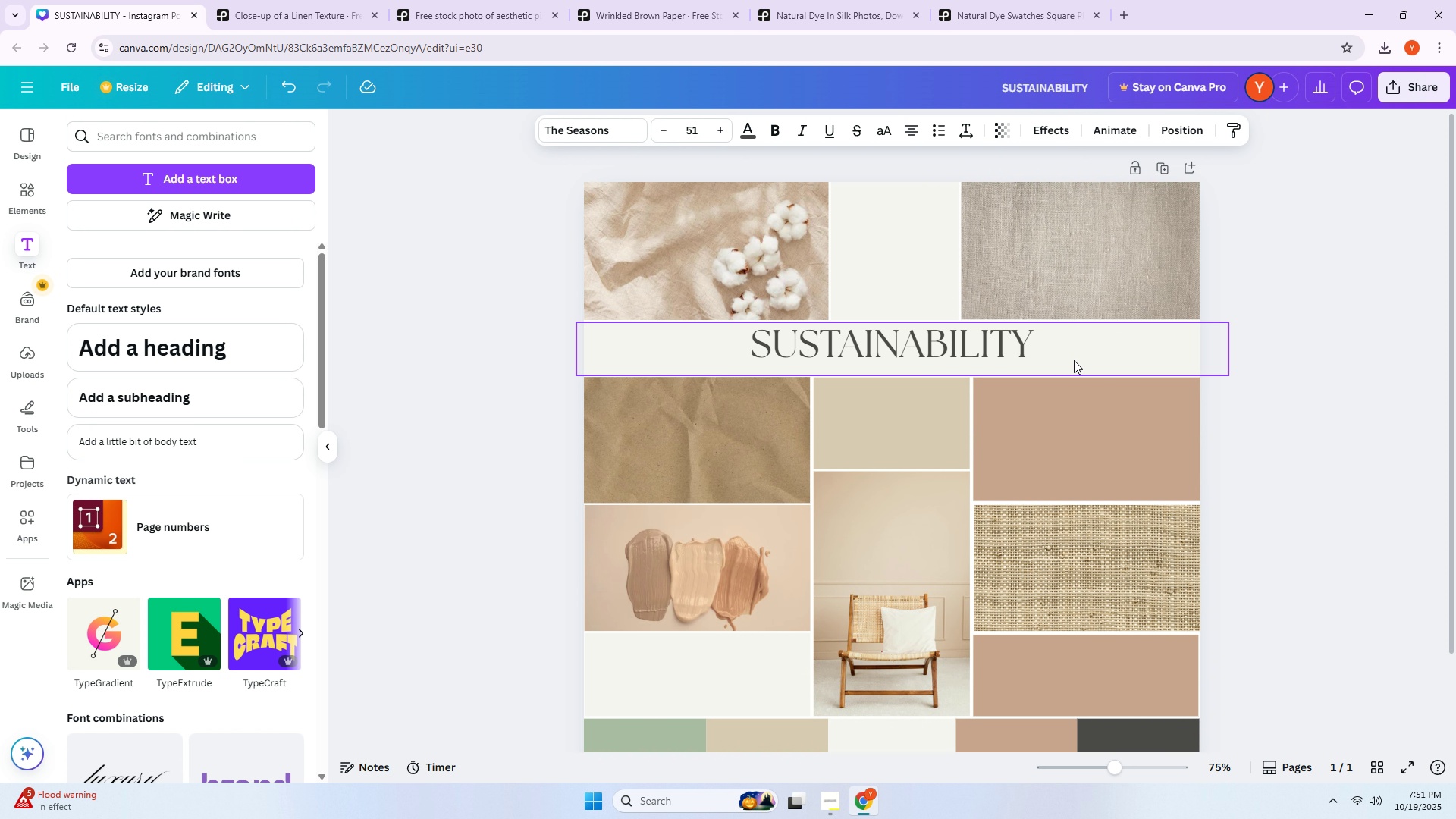 
key(ArrowDown)
 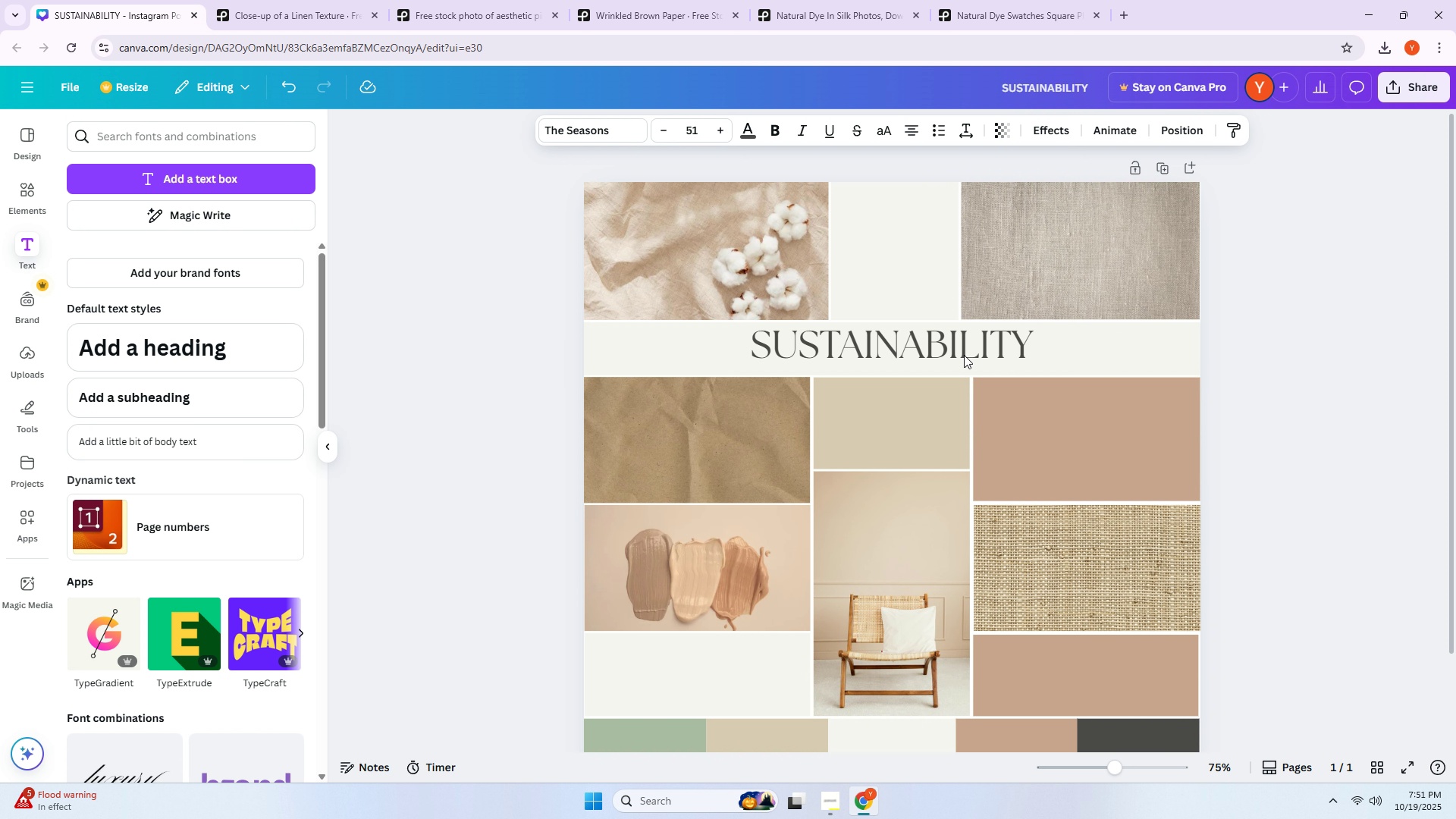 
key(ArrowDown)
 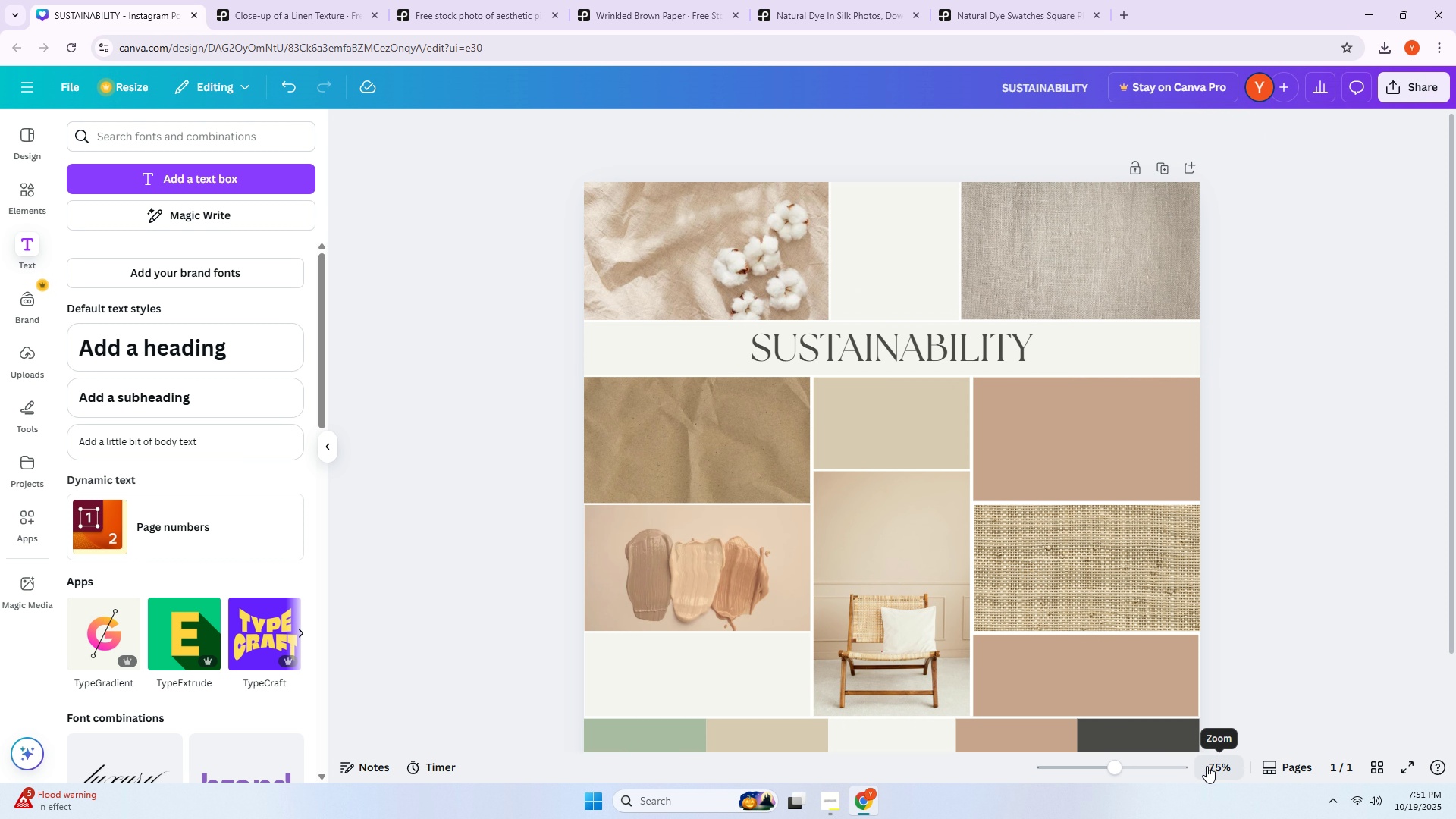 
left_click([906, 339])
 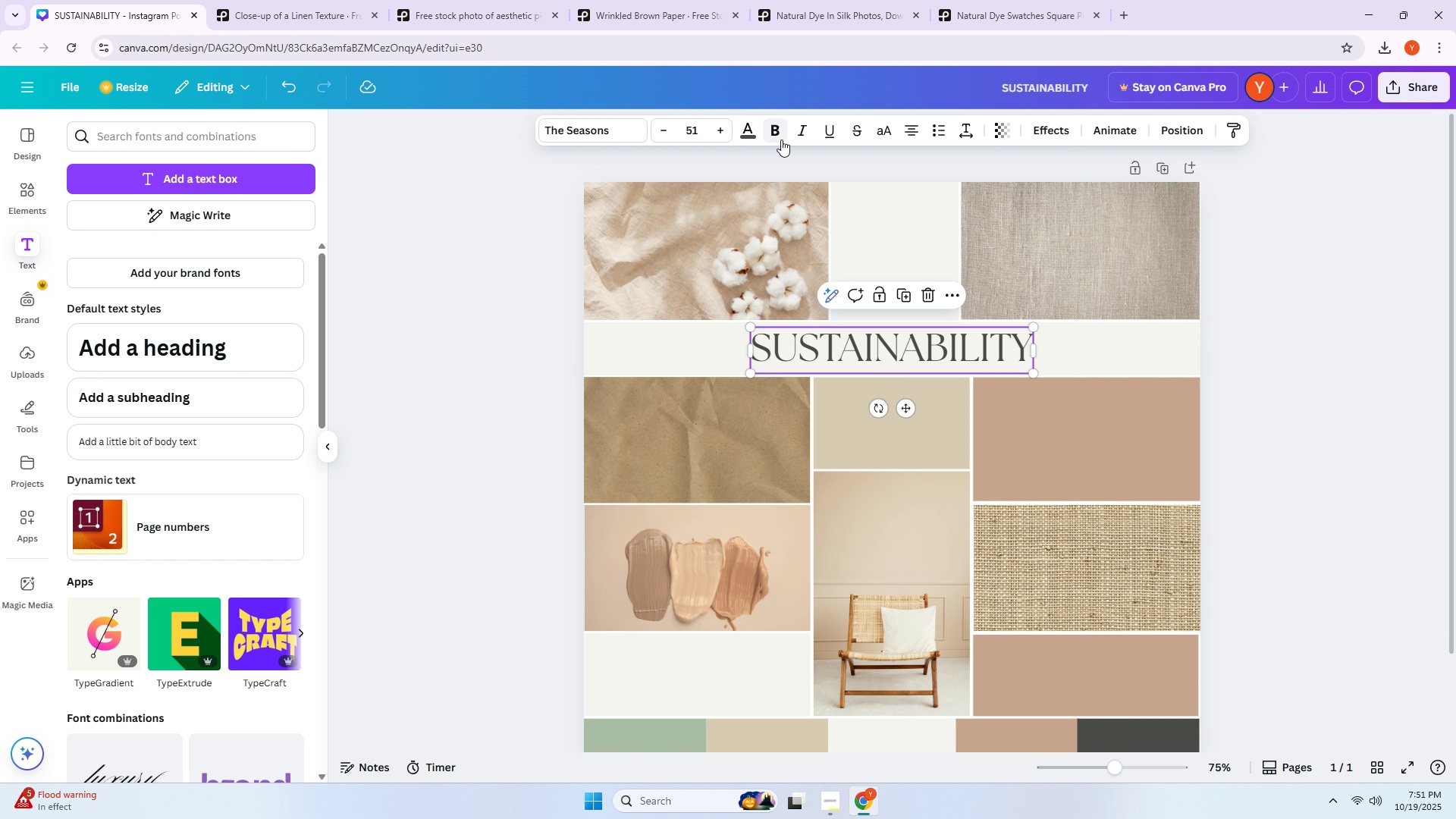 
left_click([776, 135])
 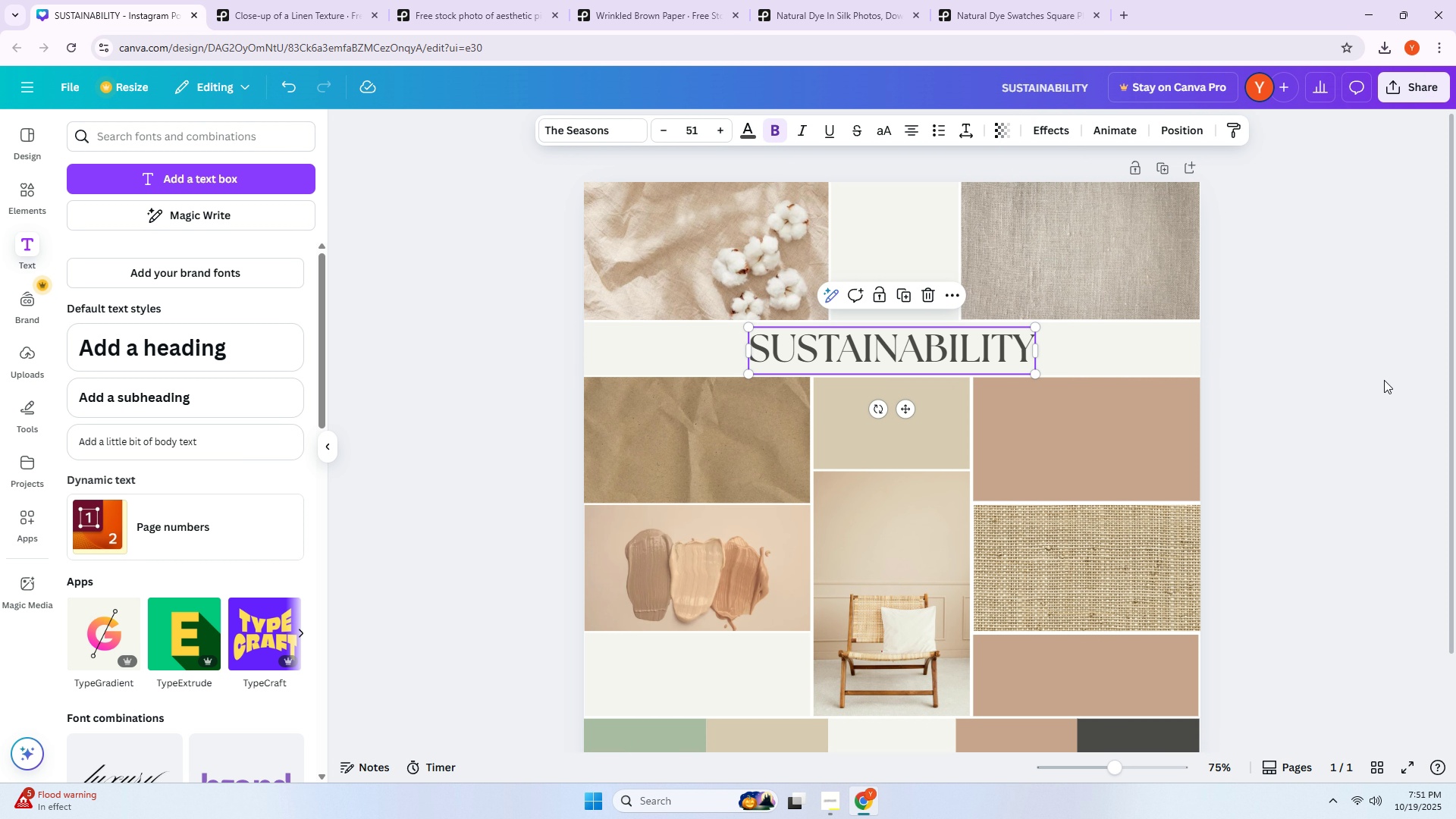 
double_click([1384, 380])
 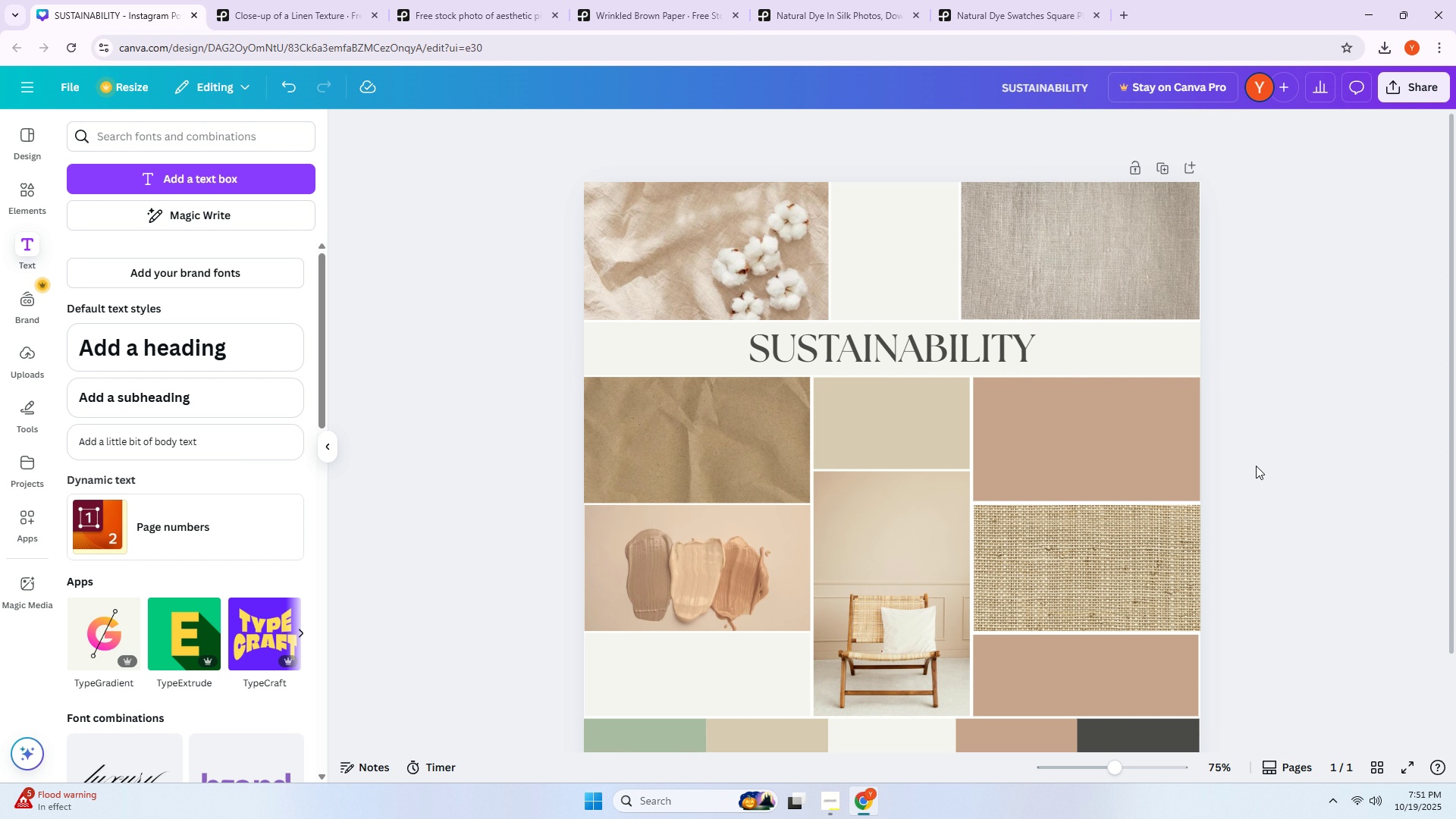 
left_click([936, 356])
 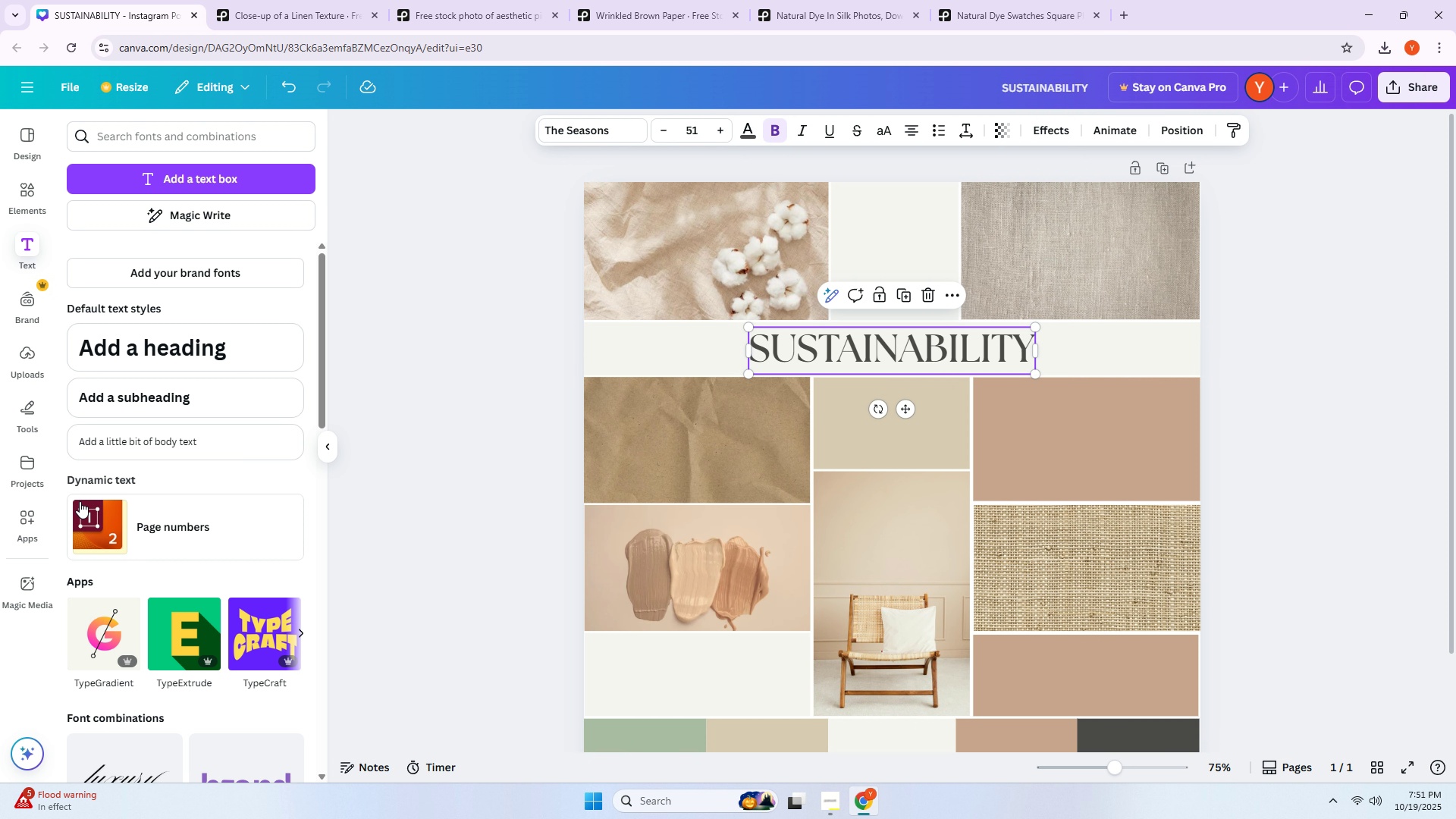 
scroll: coordinate [151, 463], scroll_direction: none, amount: 0.0
 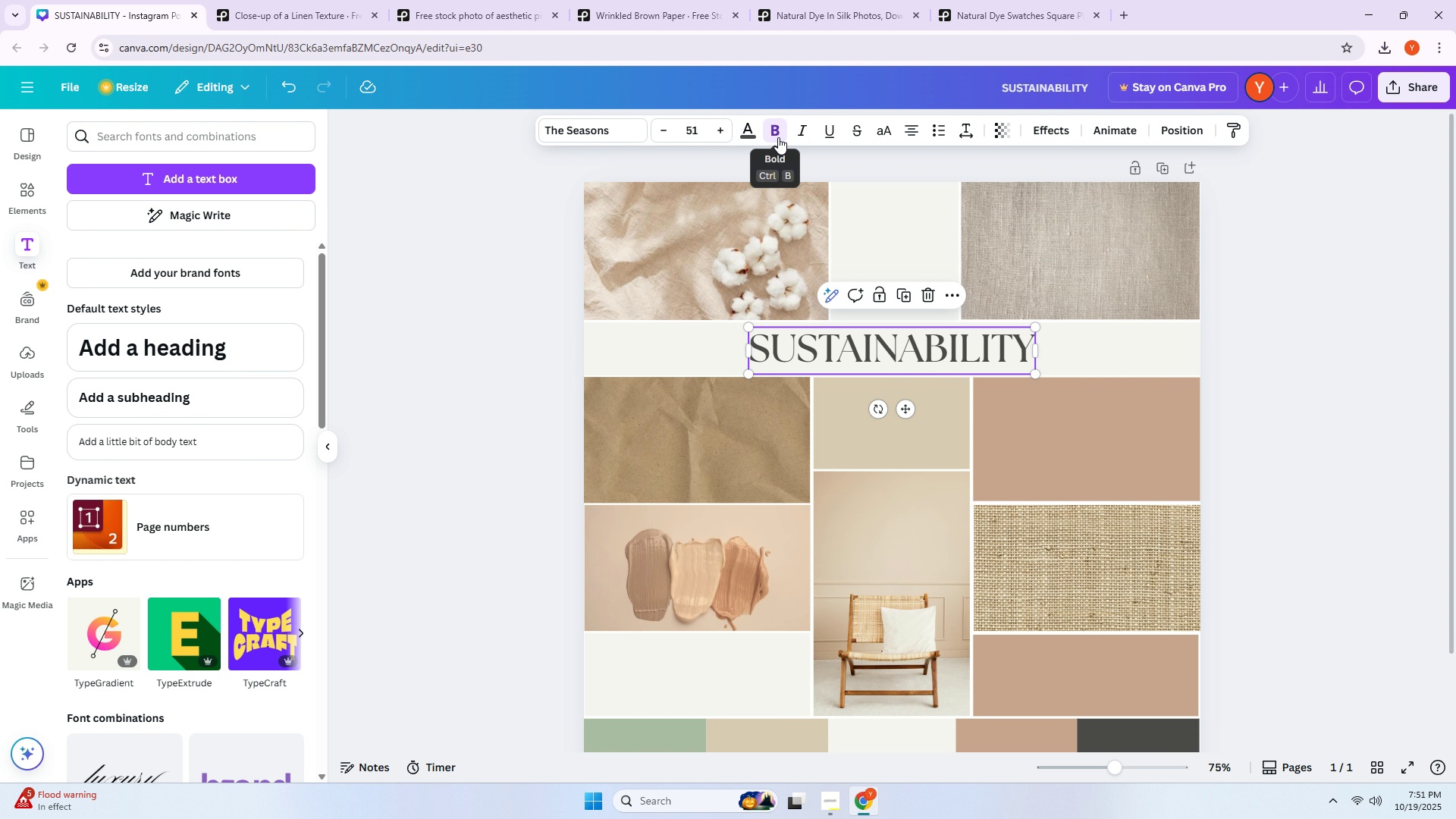 
left_click([613, 135])
 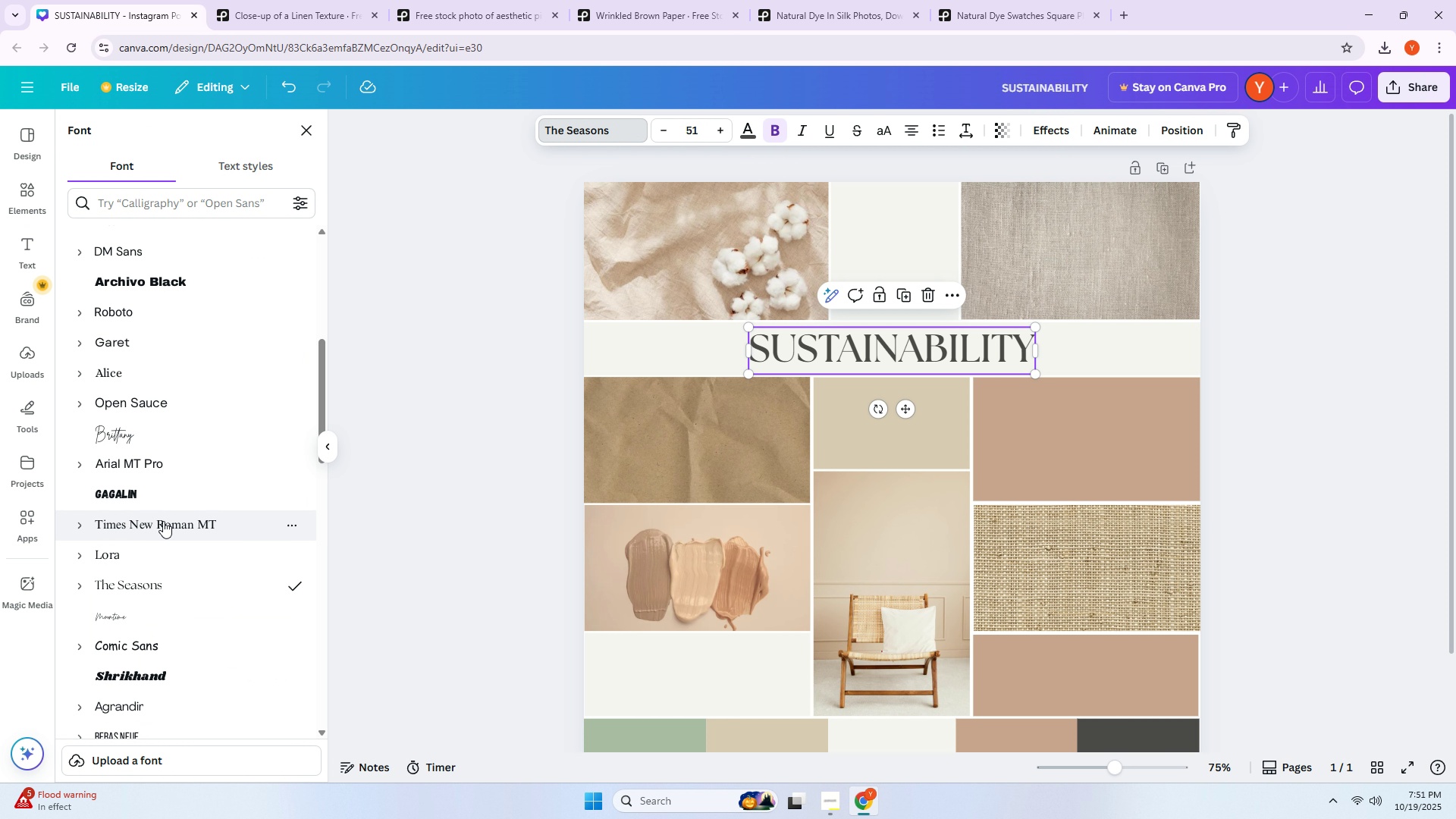 
scroll: coordinate [206, 514], scroll_direction: down, amount: 4.0
 